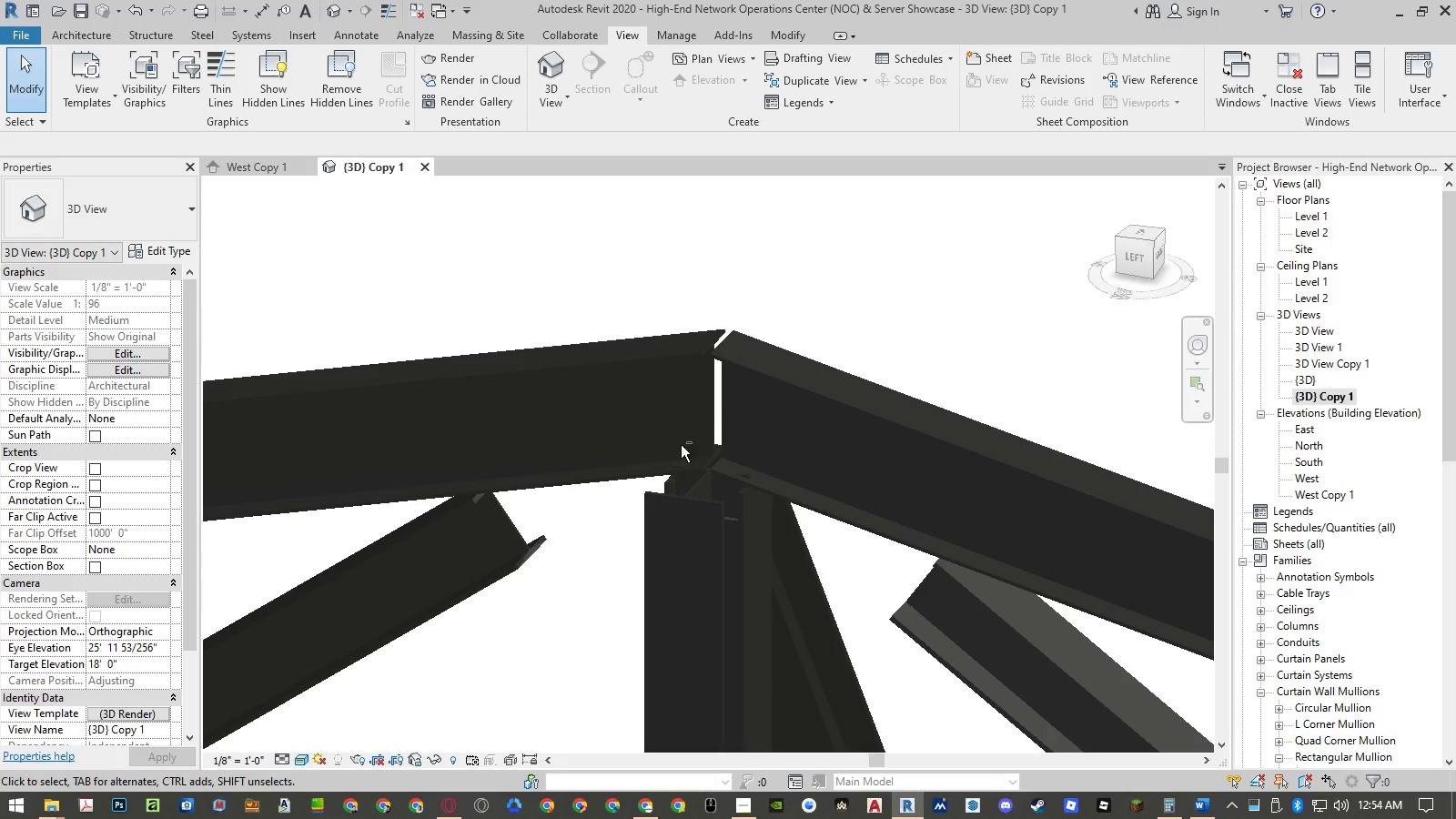 
key(Shift+ShiftLeft)
 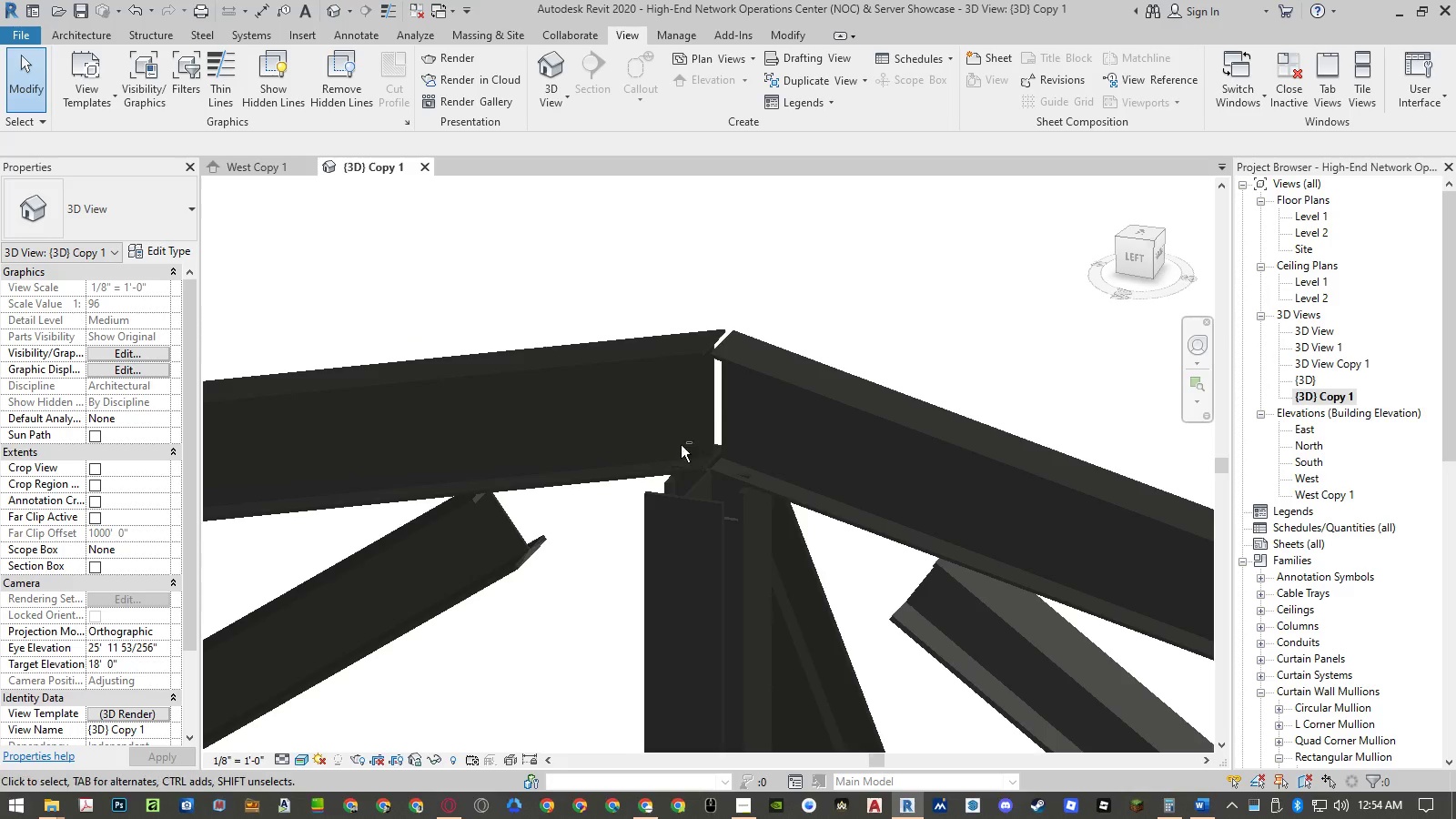 
key(Shift+ShiftLeft)
 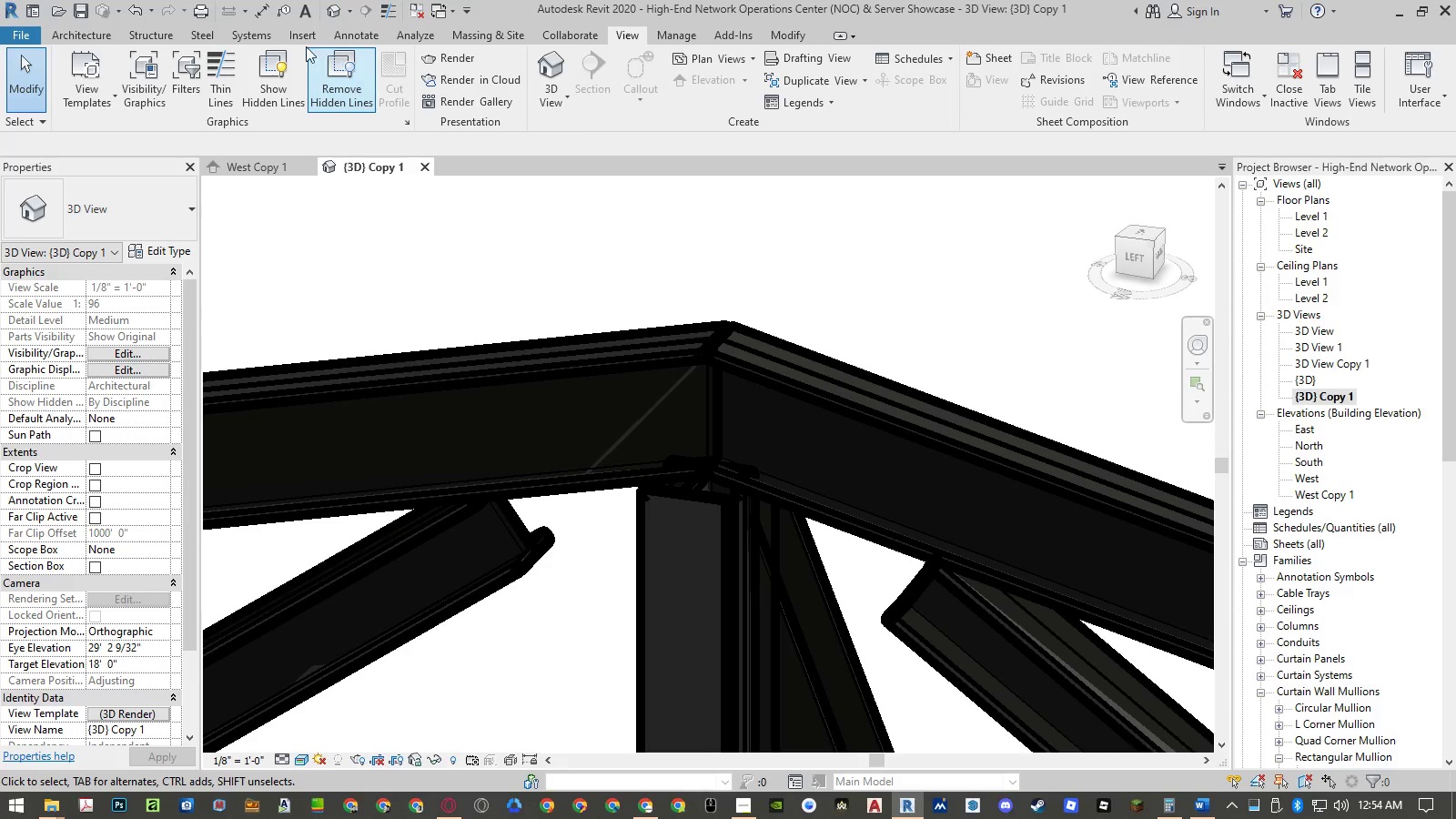 
left_click([184, 35])
 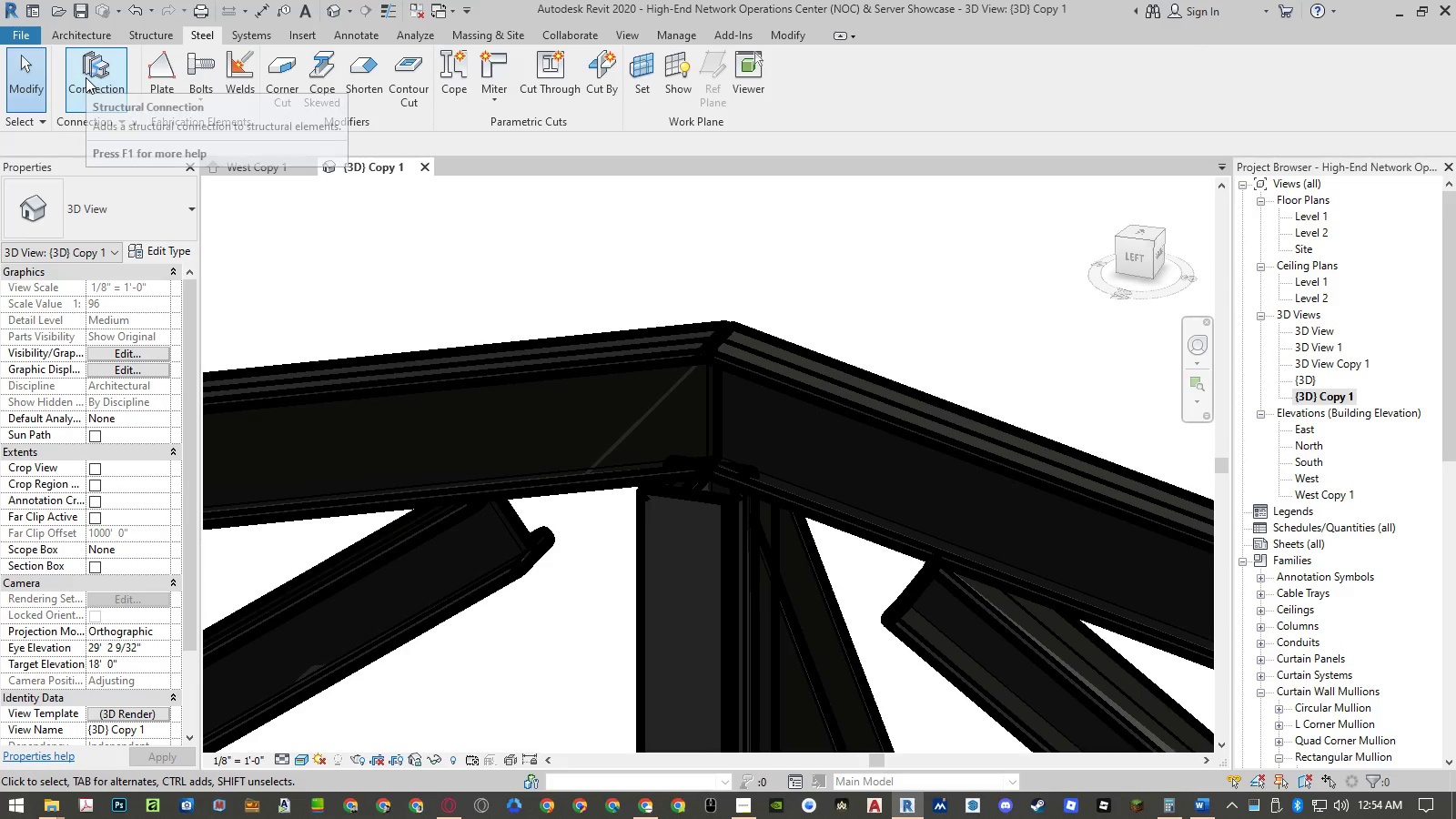 
left_click([86, 77])
 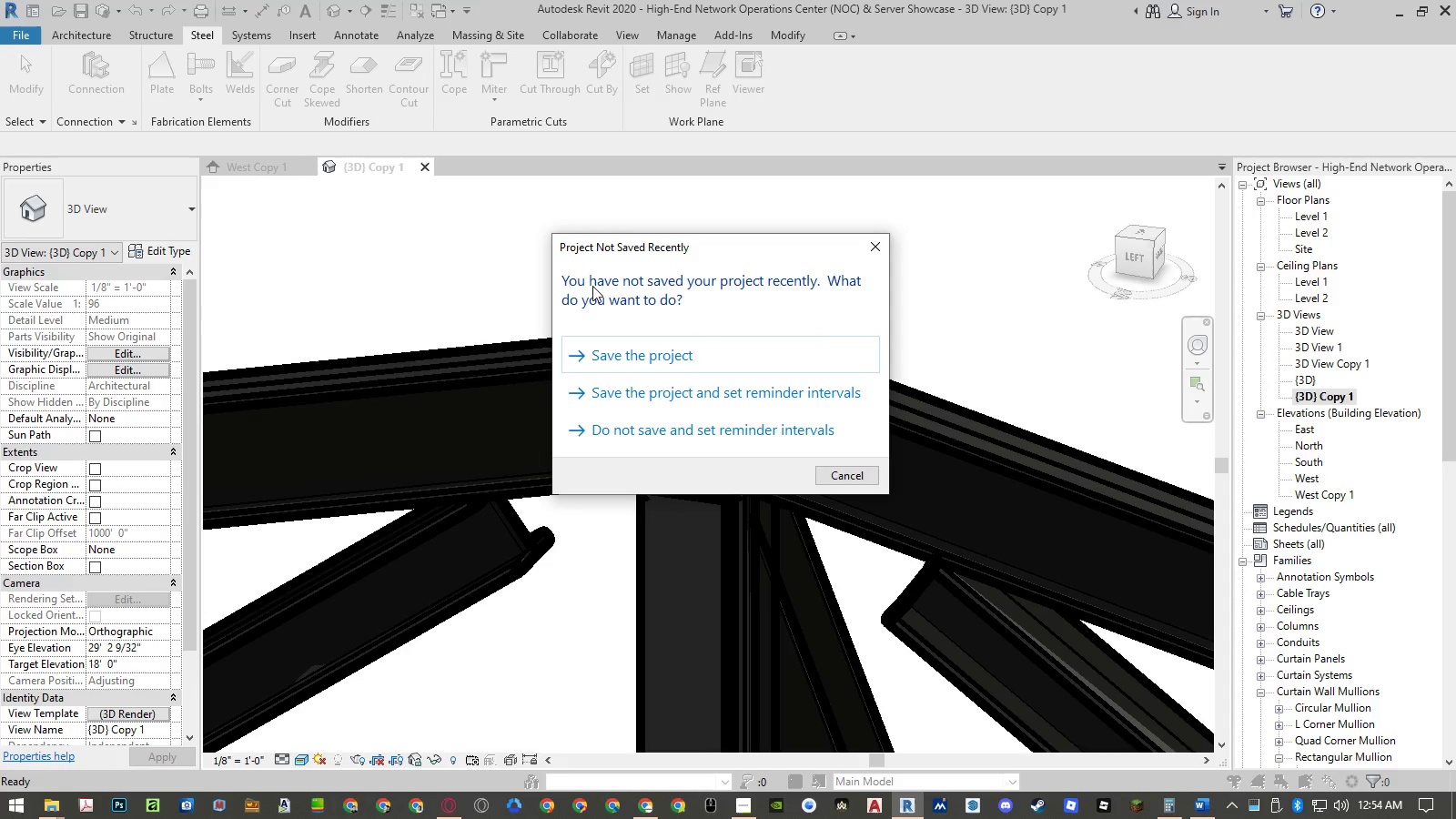 
left_click([663, 357])
 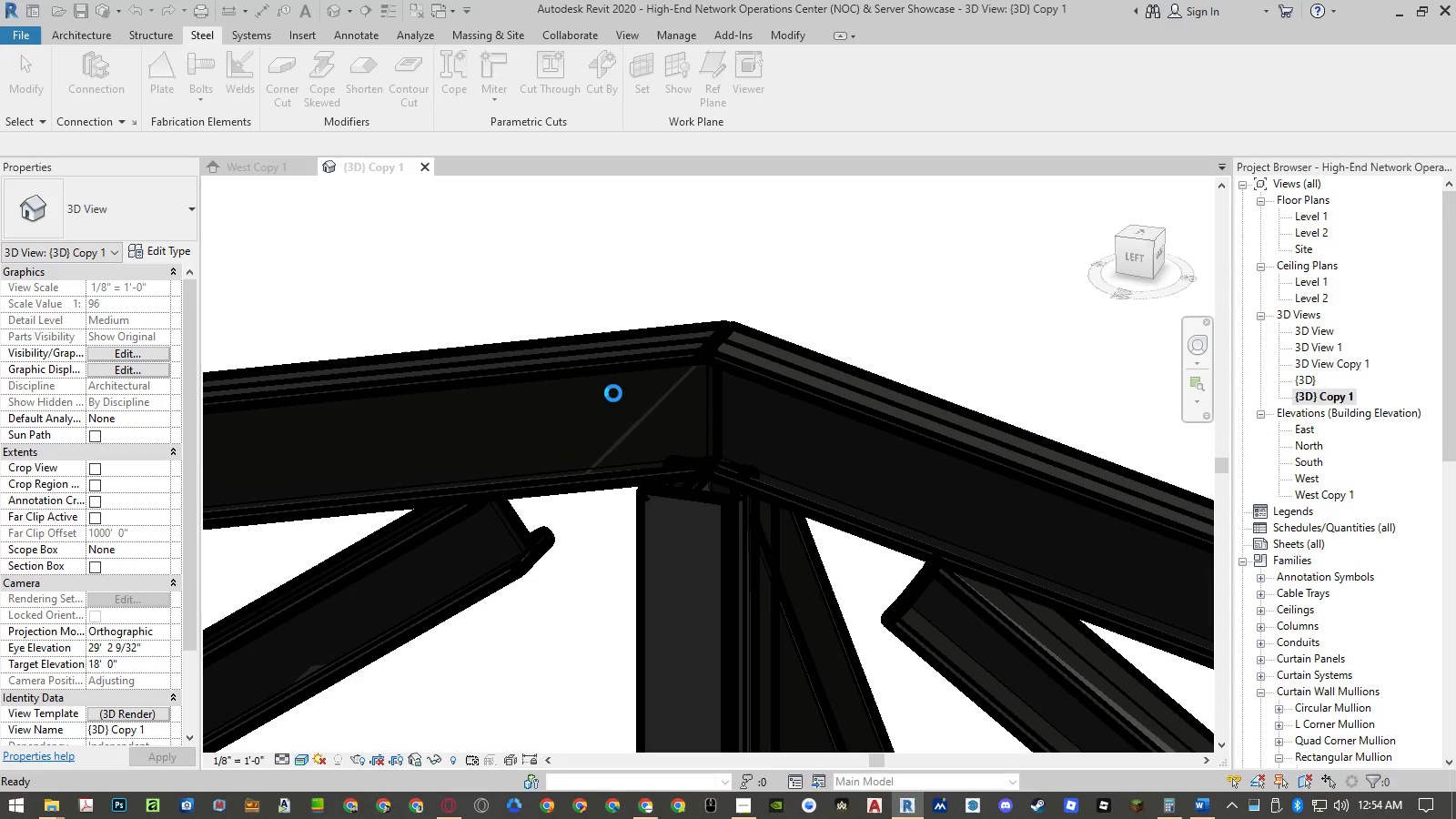 
key(Control+ControlLeft)
 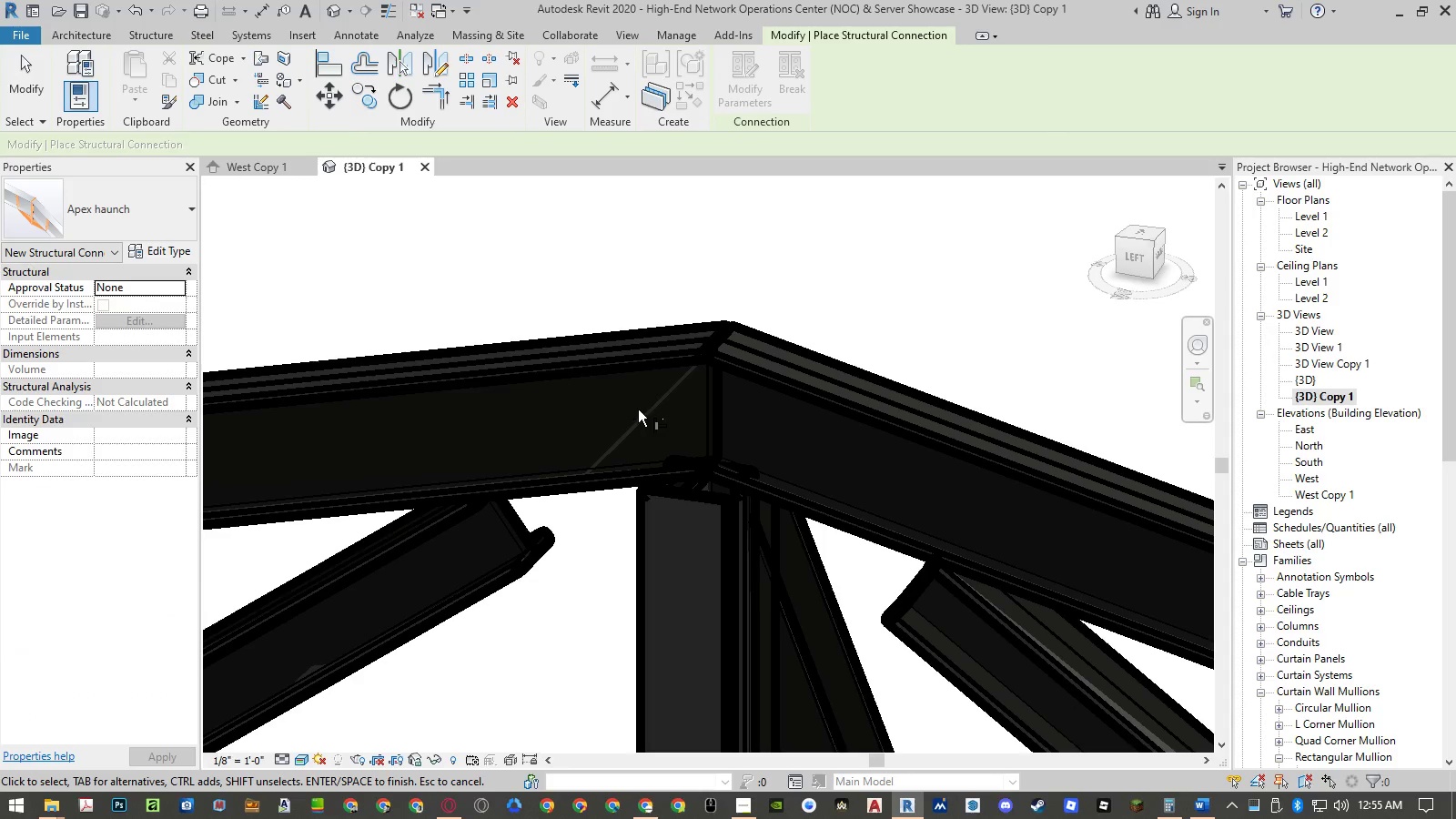 
wait(5.41)
 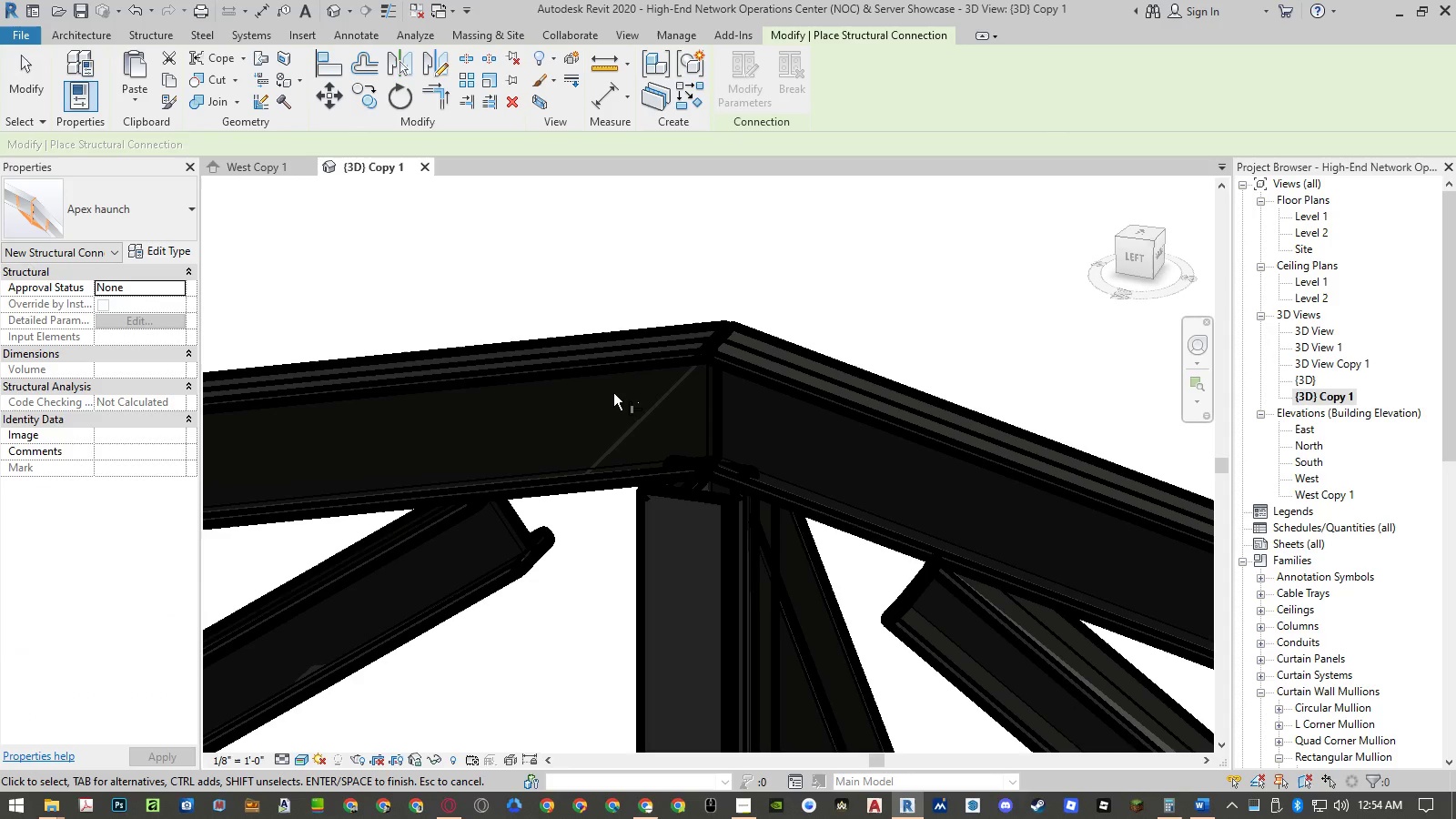 
scroll: coordinate [693, 359], scroll_direction: down, amount: 15.0
 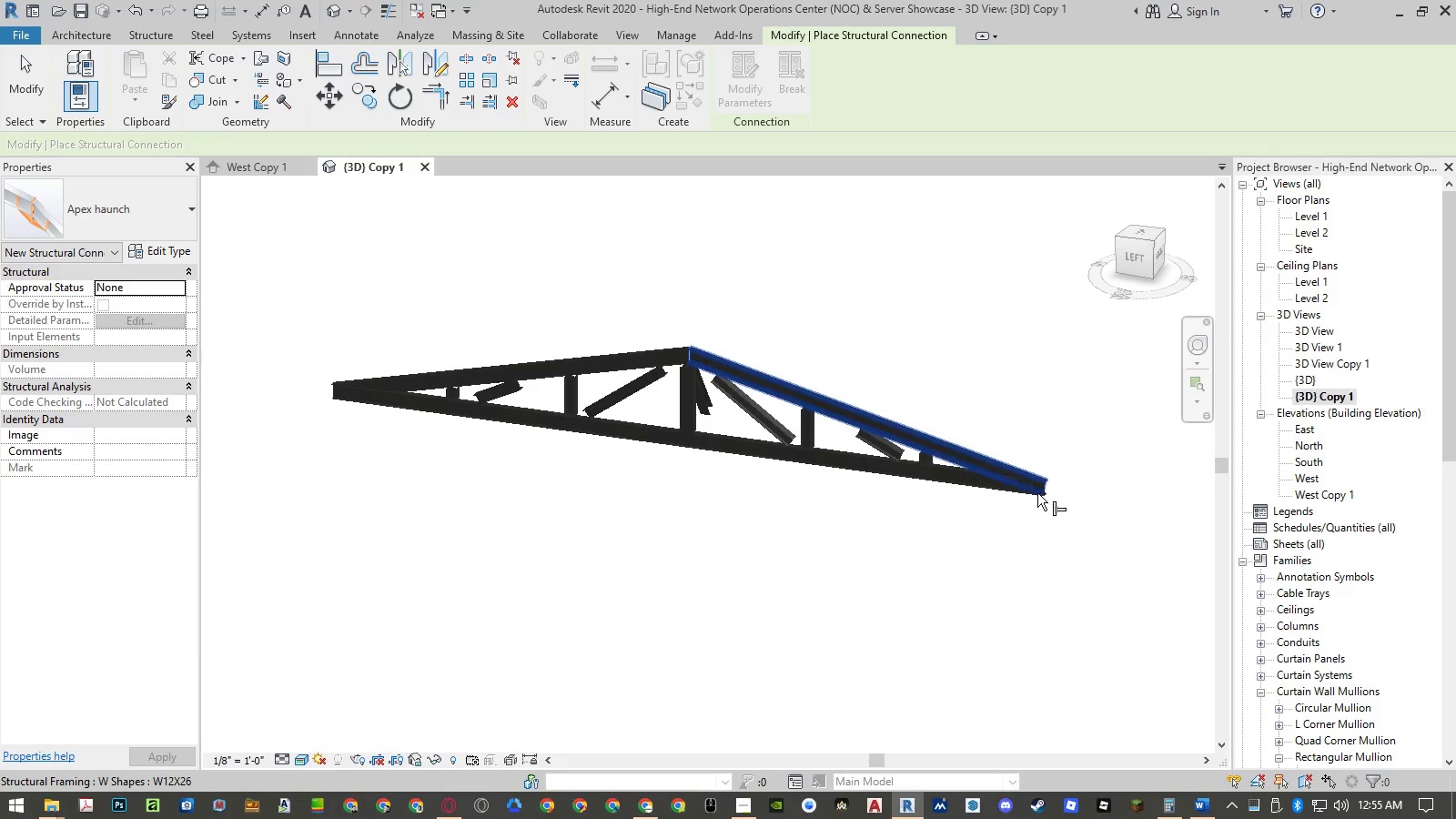 
scroll: coordinate [1026, 486], scroll_direction: up, amount: 11.0
 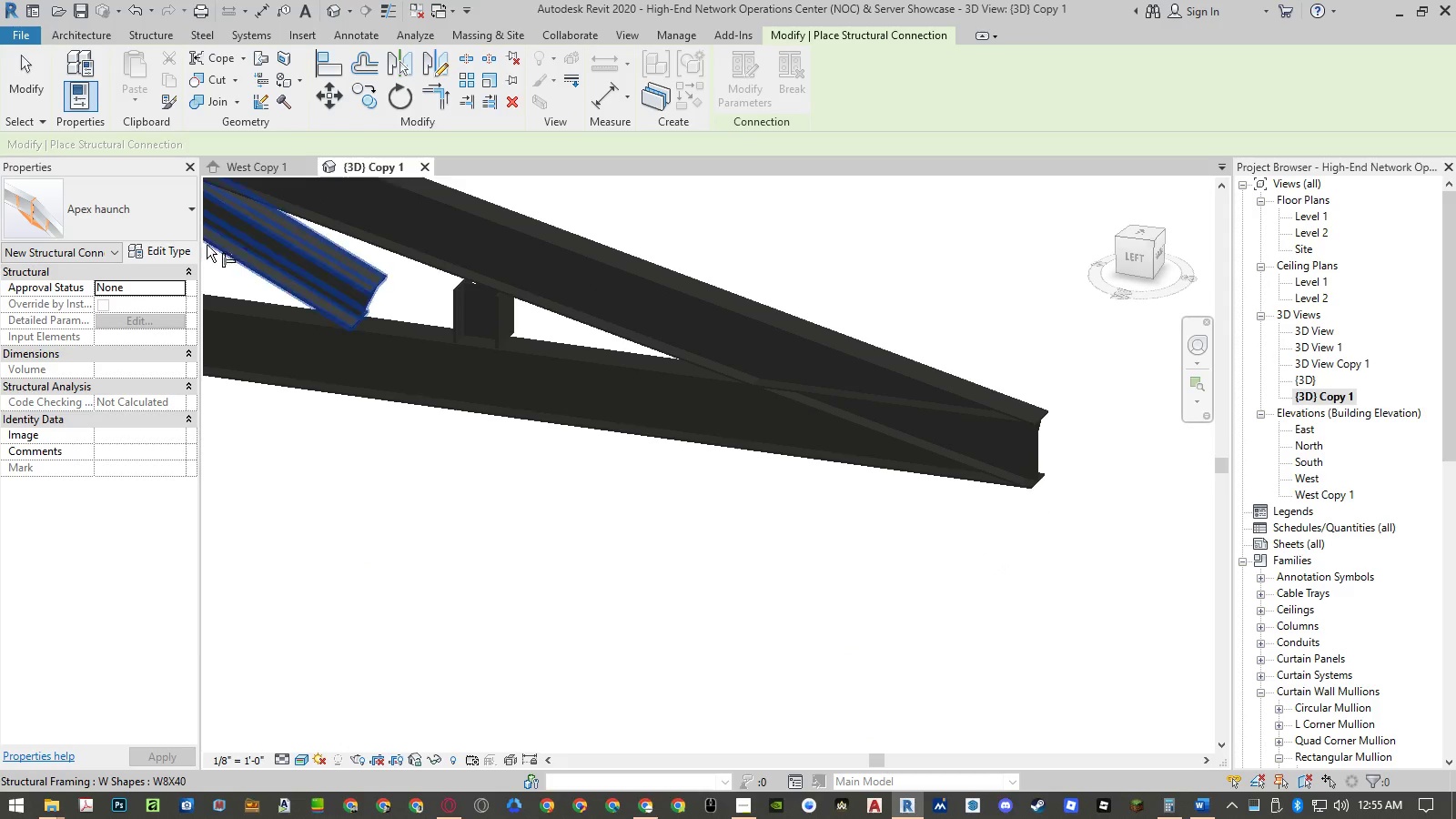 
left_click([157, 218])
 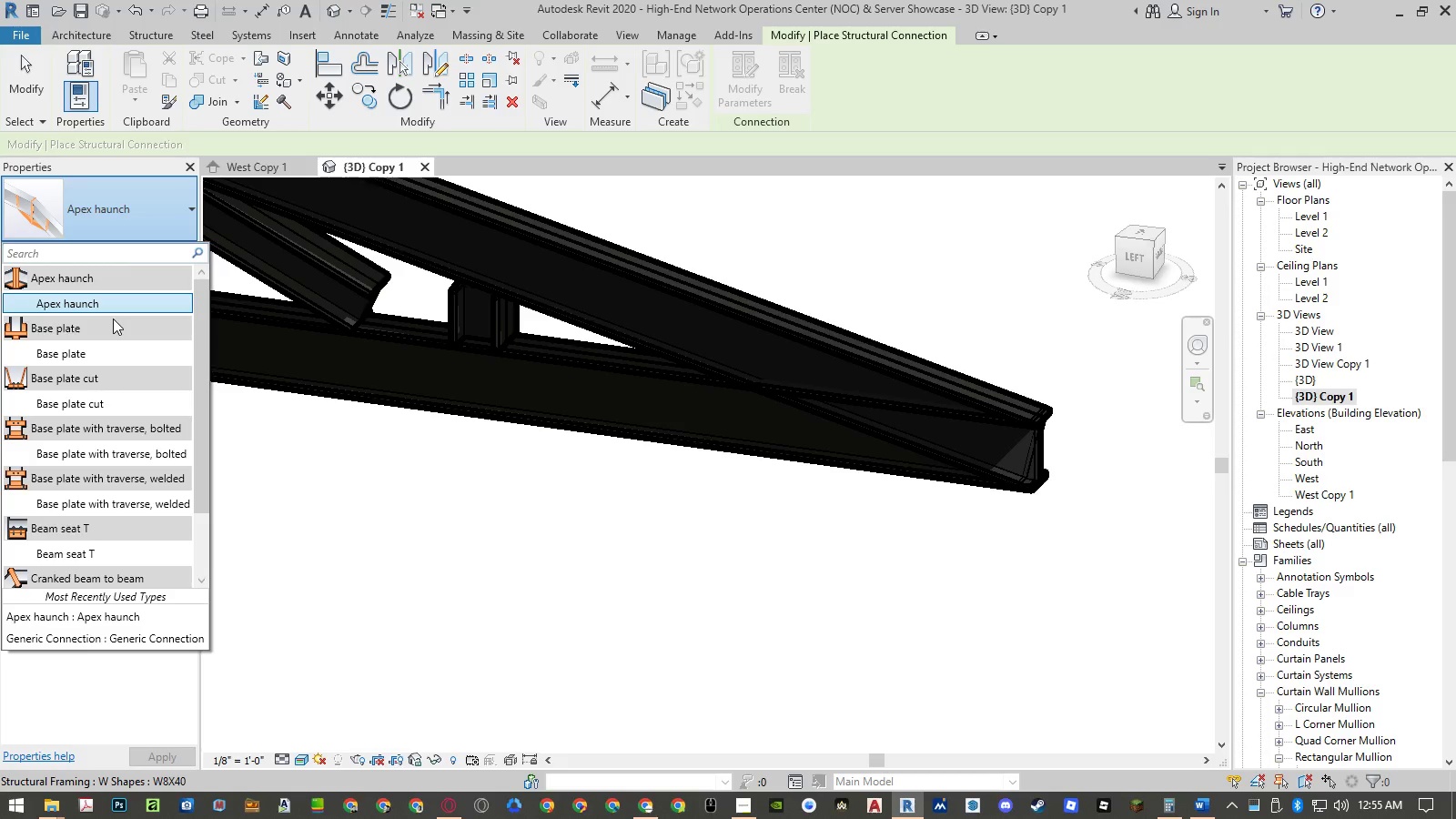 
mouse_move([116, 349])
 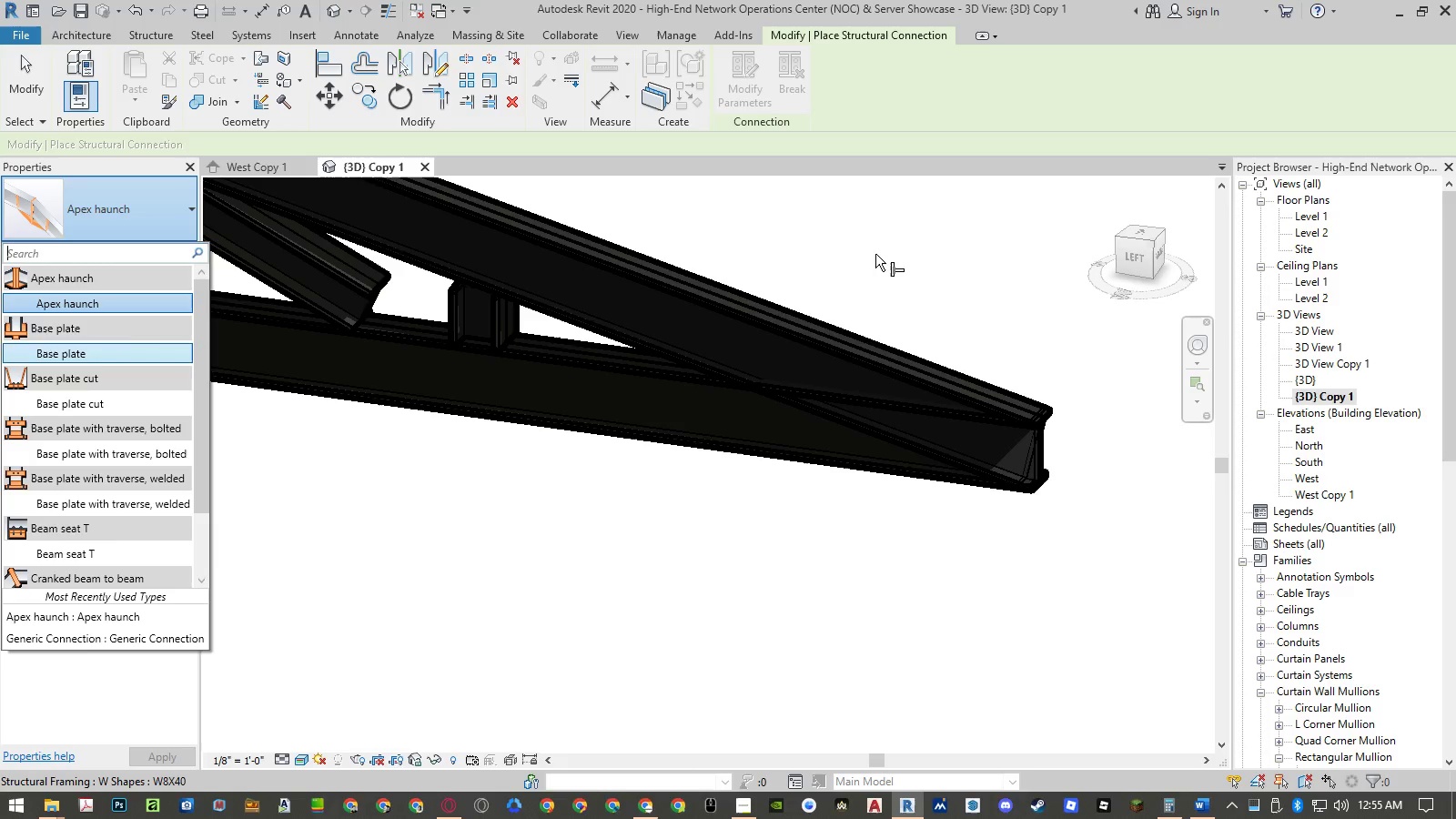 
left_click([932, 288])
 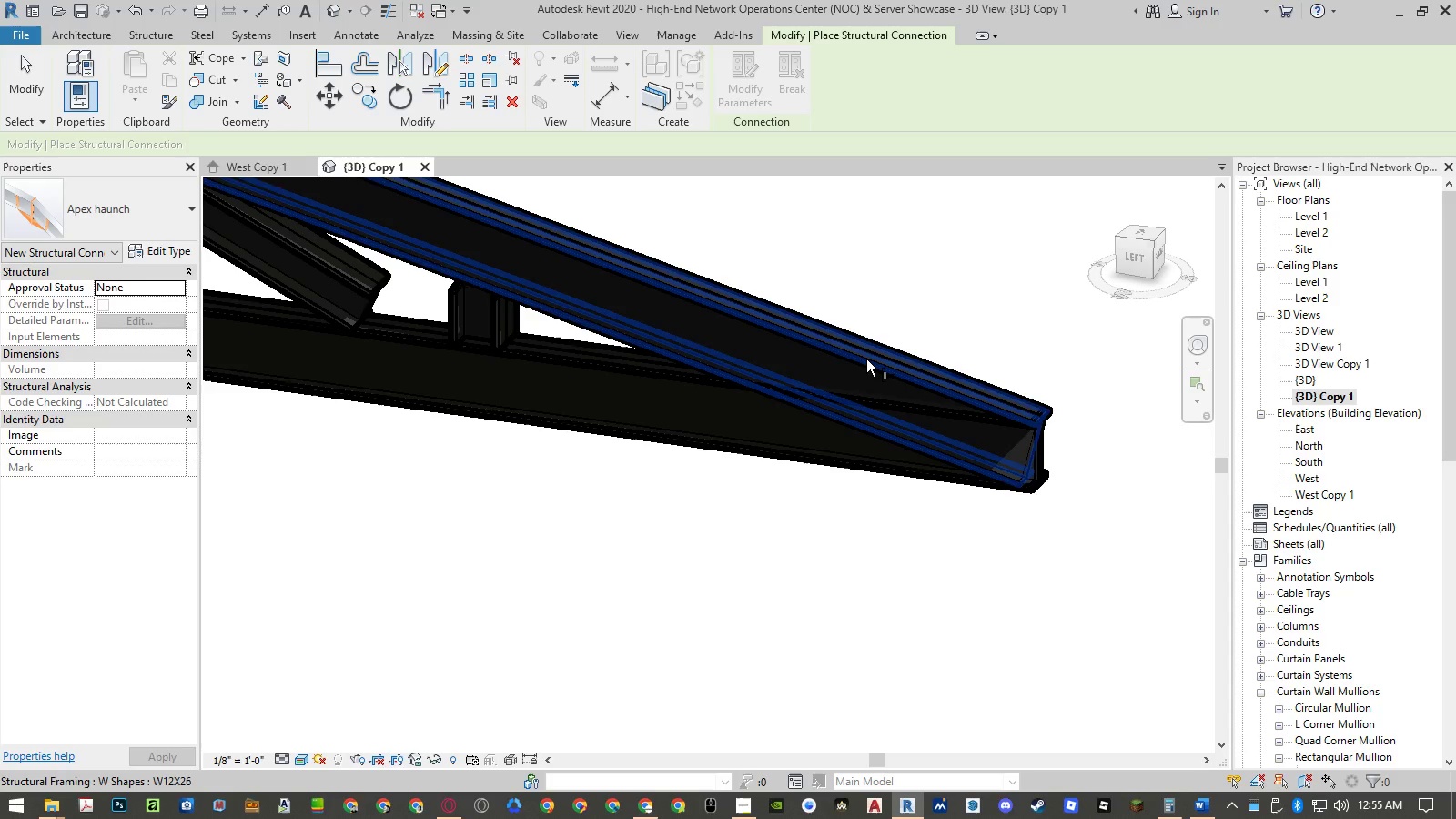 
left_click([866, 359])
 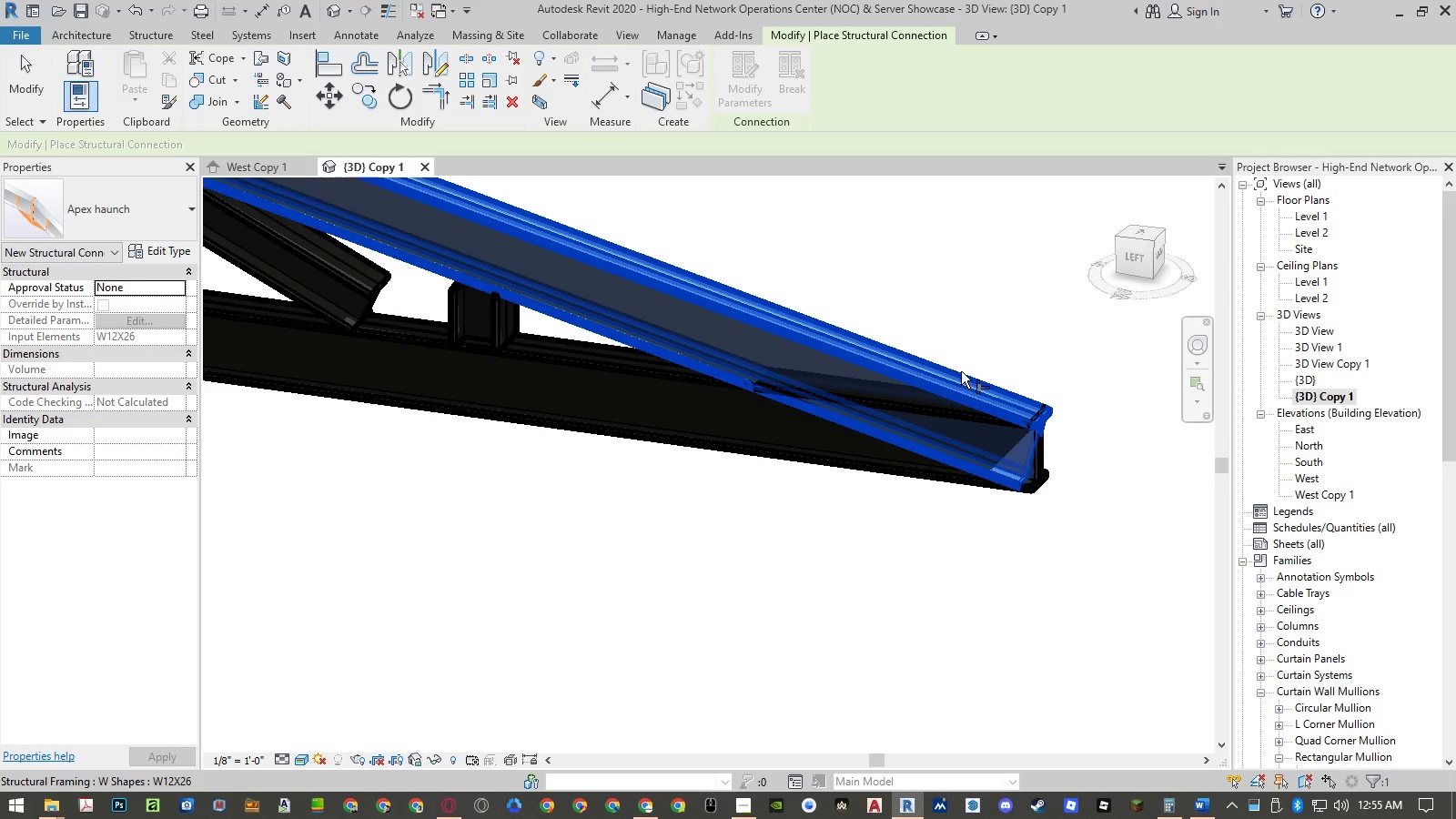 
scroll: coordinate [1044, 406], scroll_direction: down, amount: 14.0
 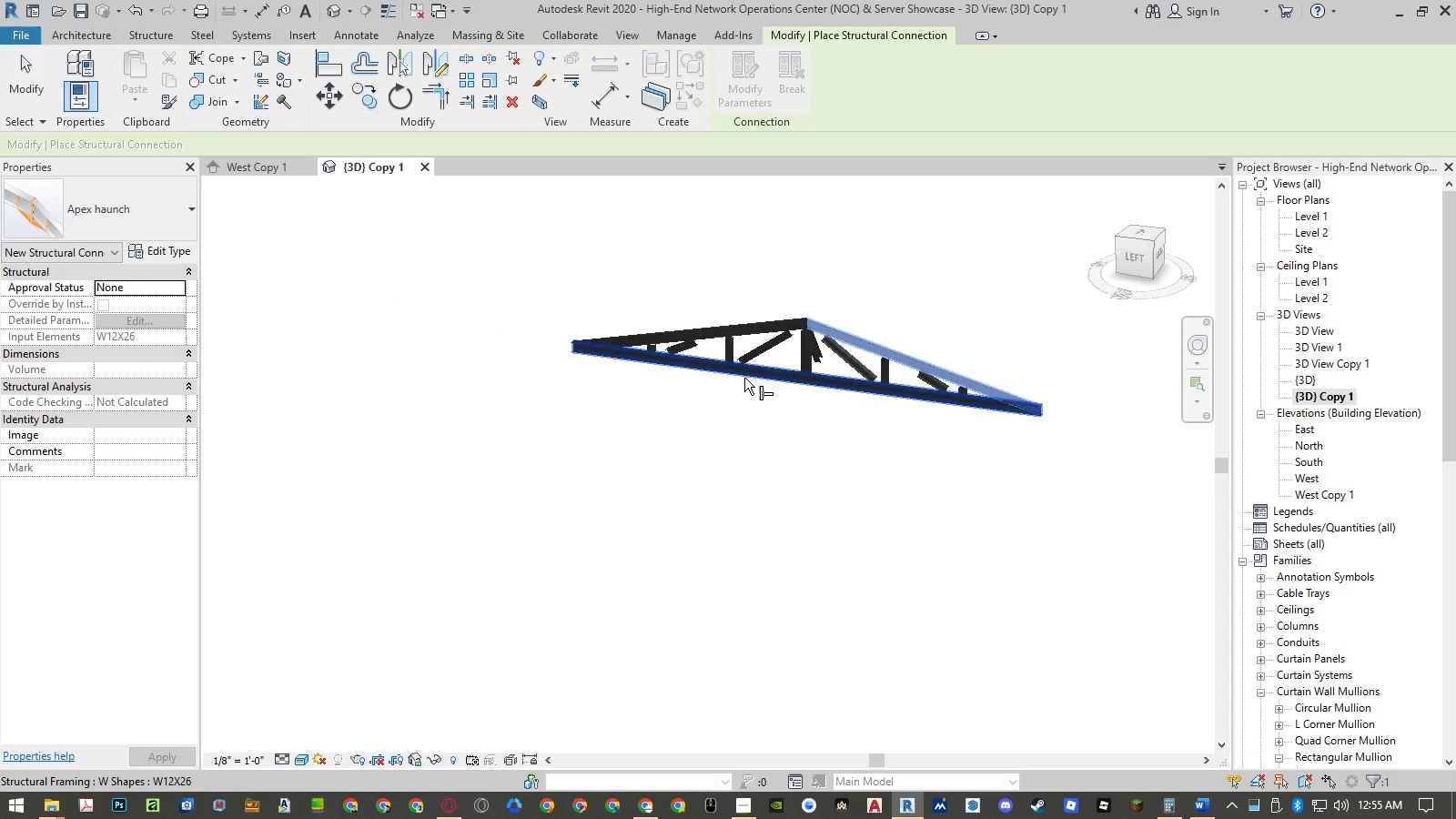 
hold_key(key=ControlLeft, duration=1.28)
left_click([743, 377])
 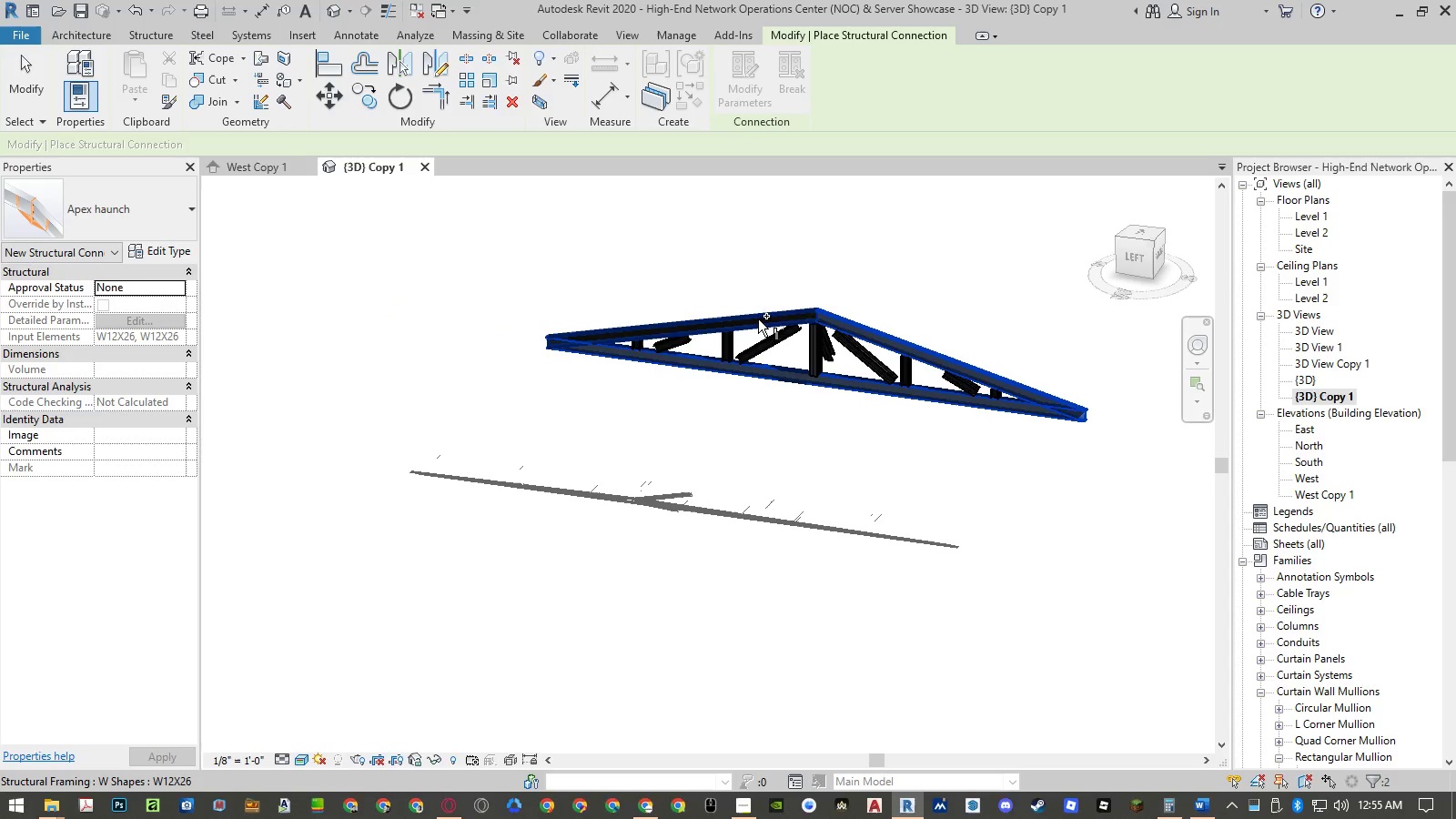 
scroll: coordinate [743, 377], scroll_direction: up, amount: 1.0
 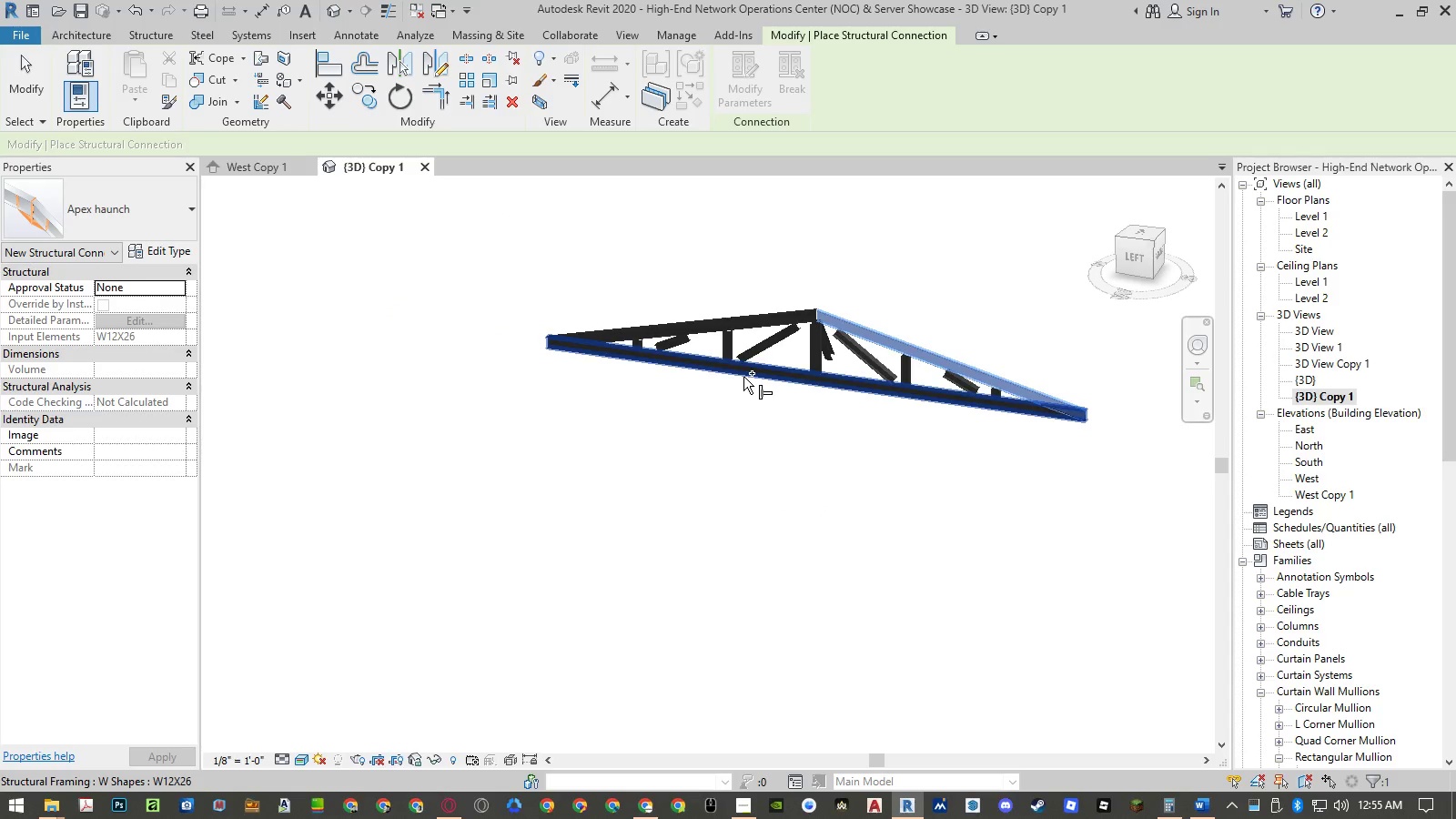 
left_click([758, 319])
 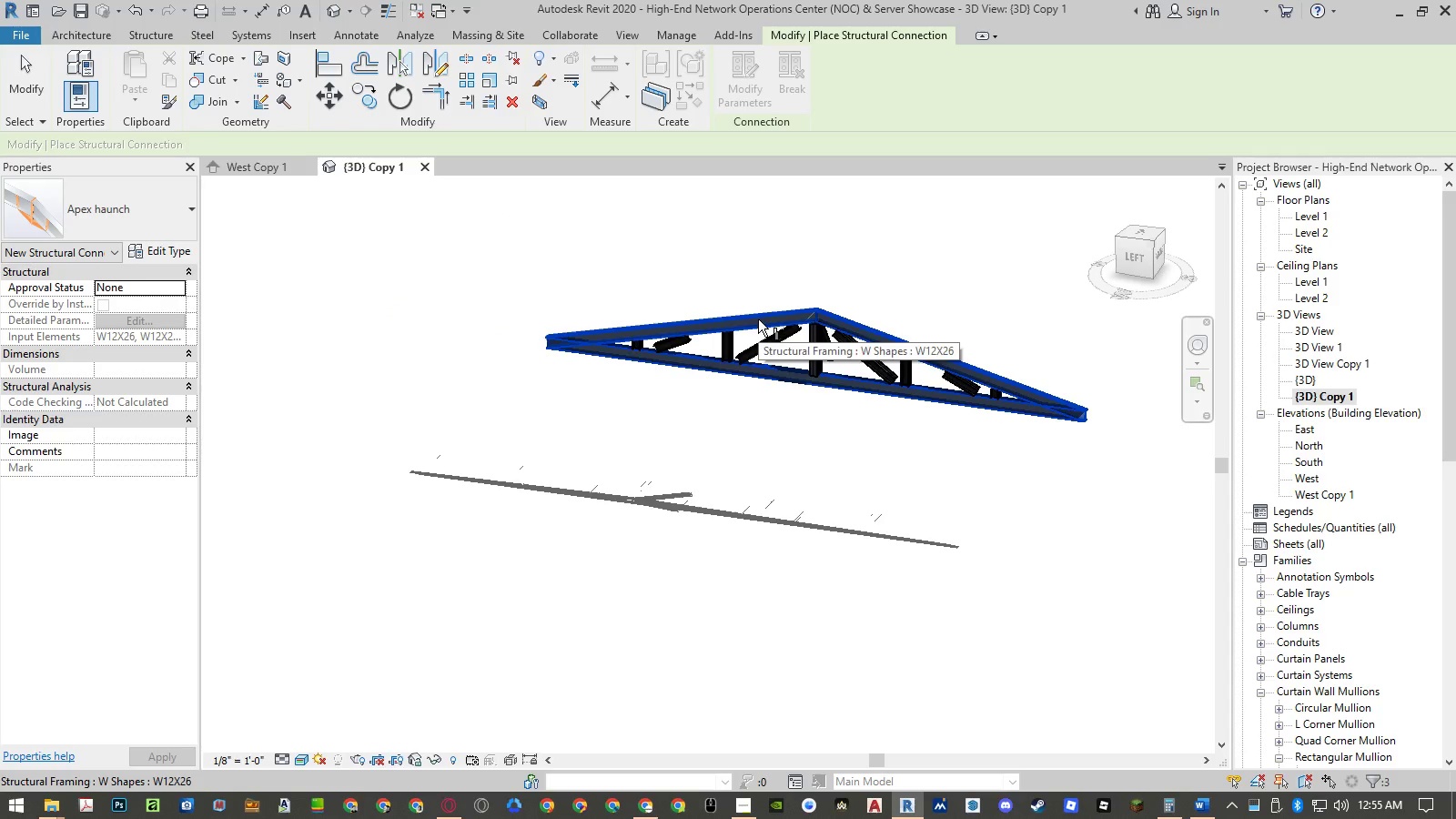 
key(NumpadEnter)
 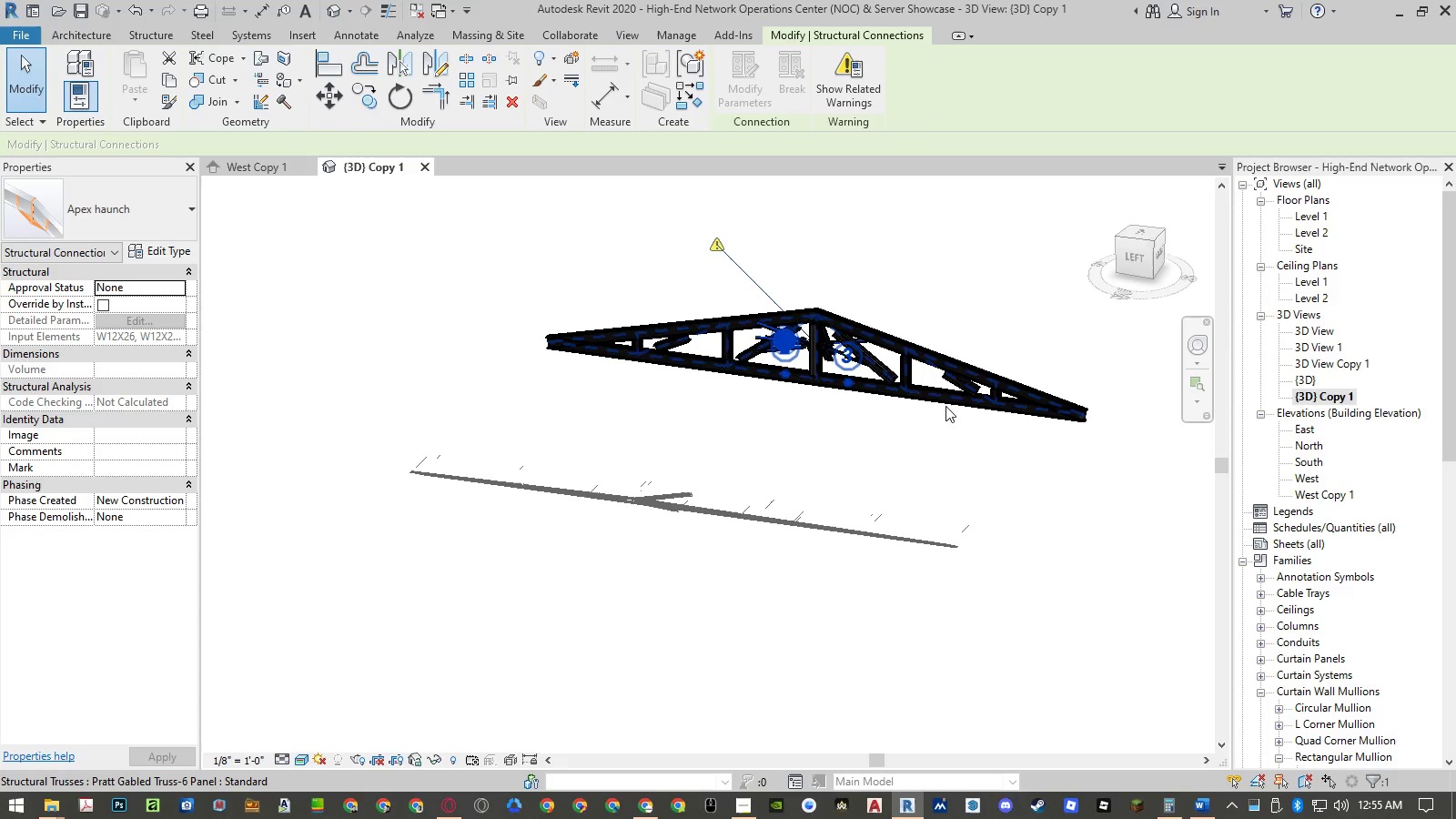 
scroll: coordinate [1084, 417], scroll_direction: up, amount: 11.0
 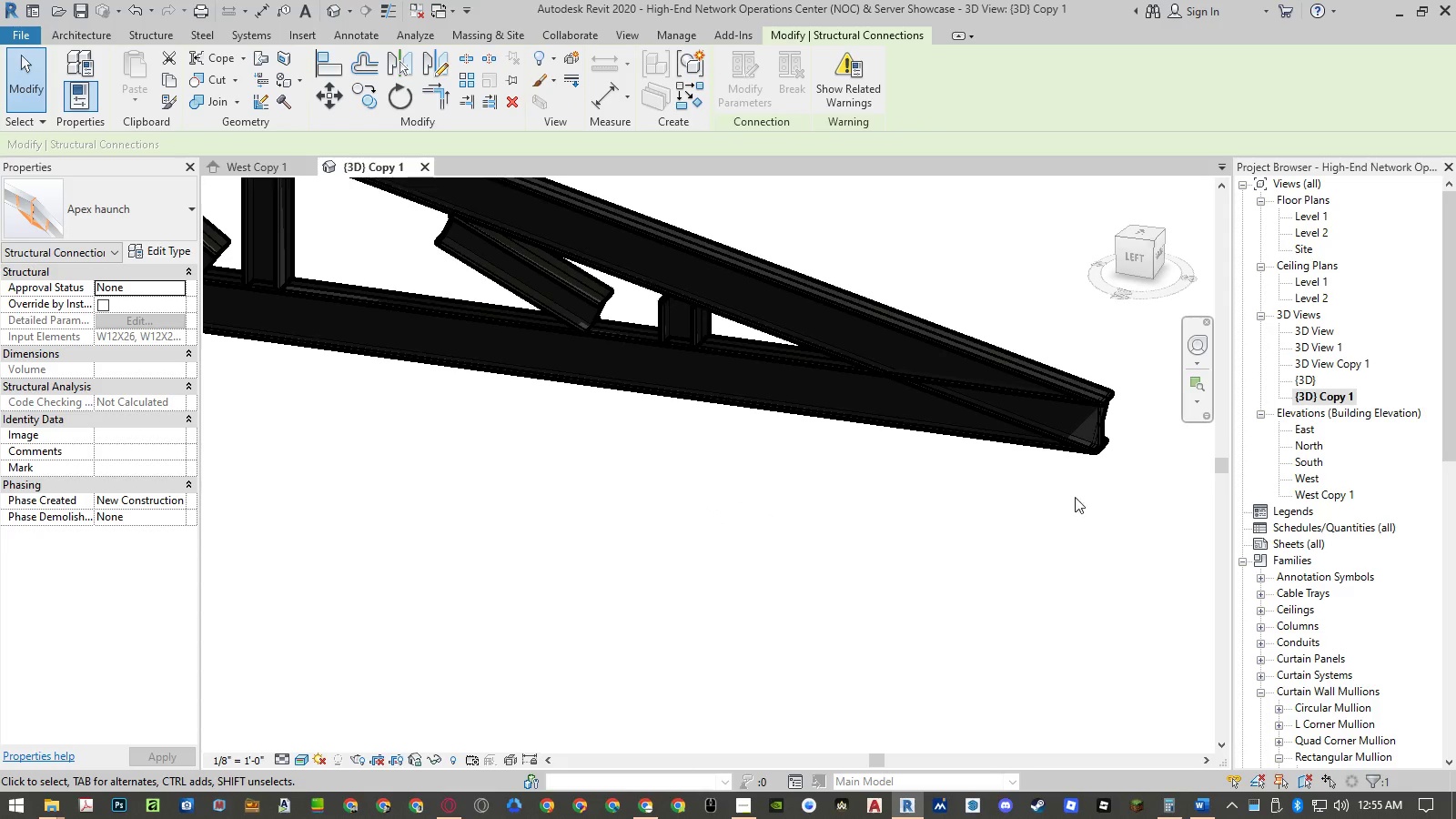 
scroll: coordinate [1090, 470], scroll_direction: down, amount: 9.0
 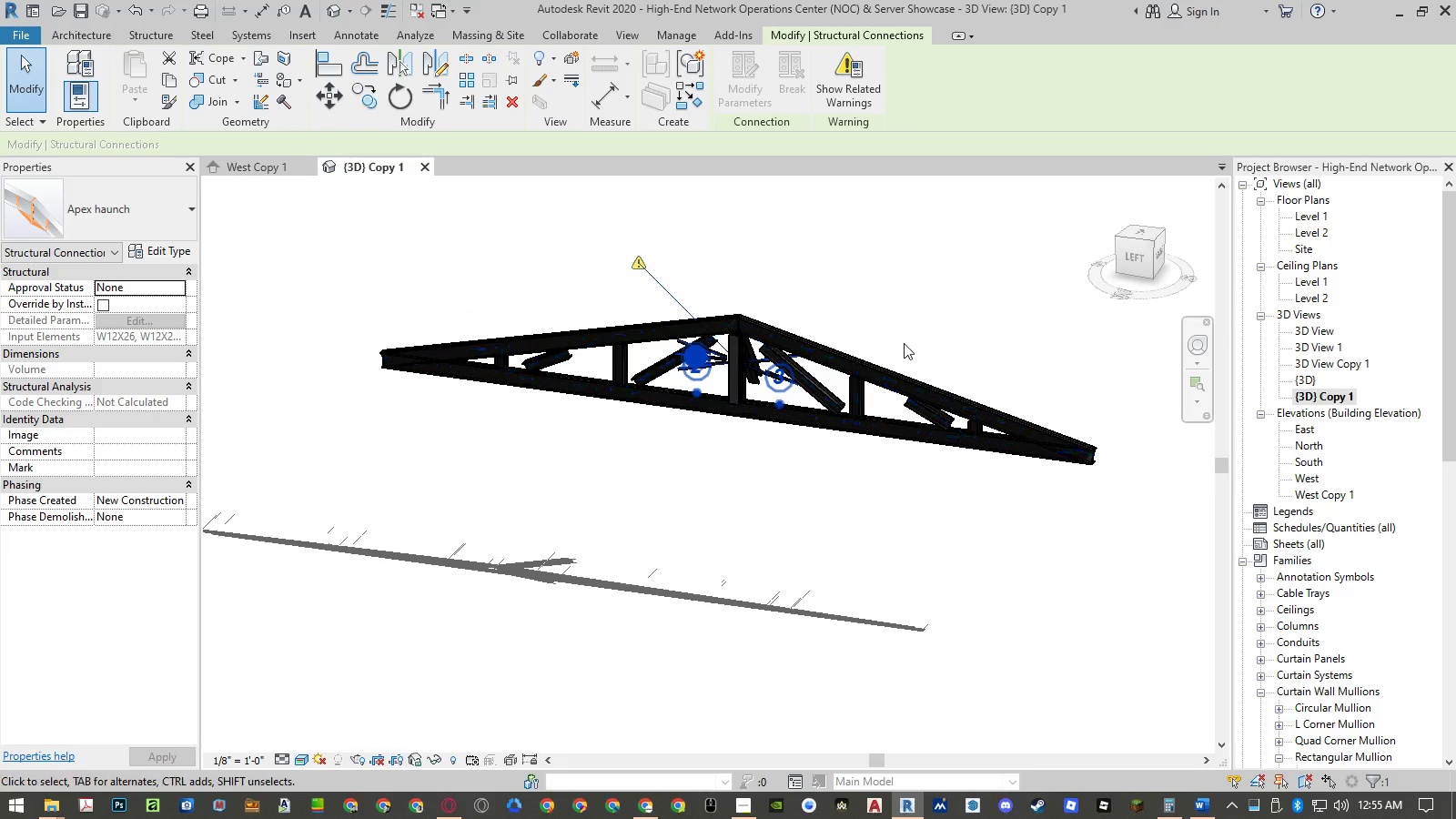 
left_click([942, 299])
 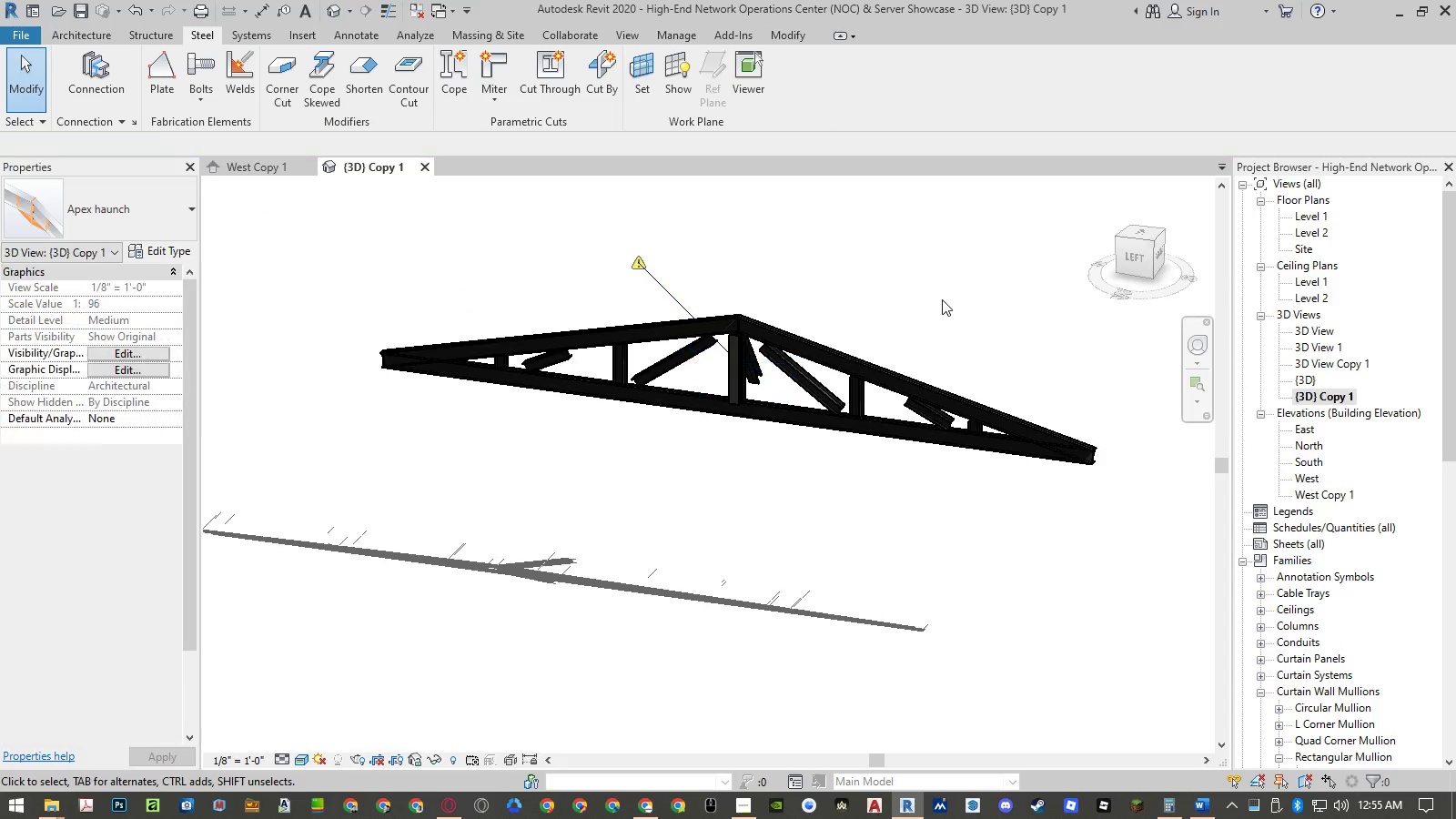 
key(Control+Z)
 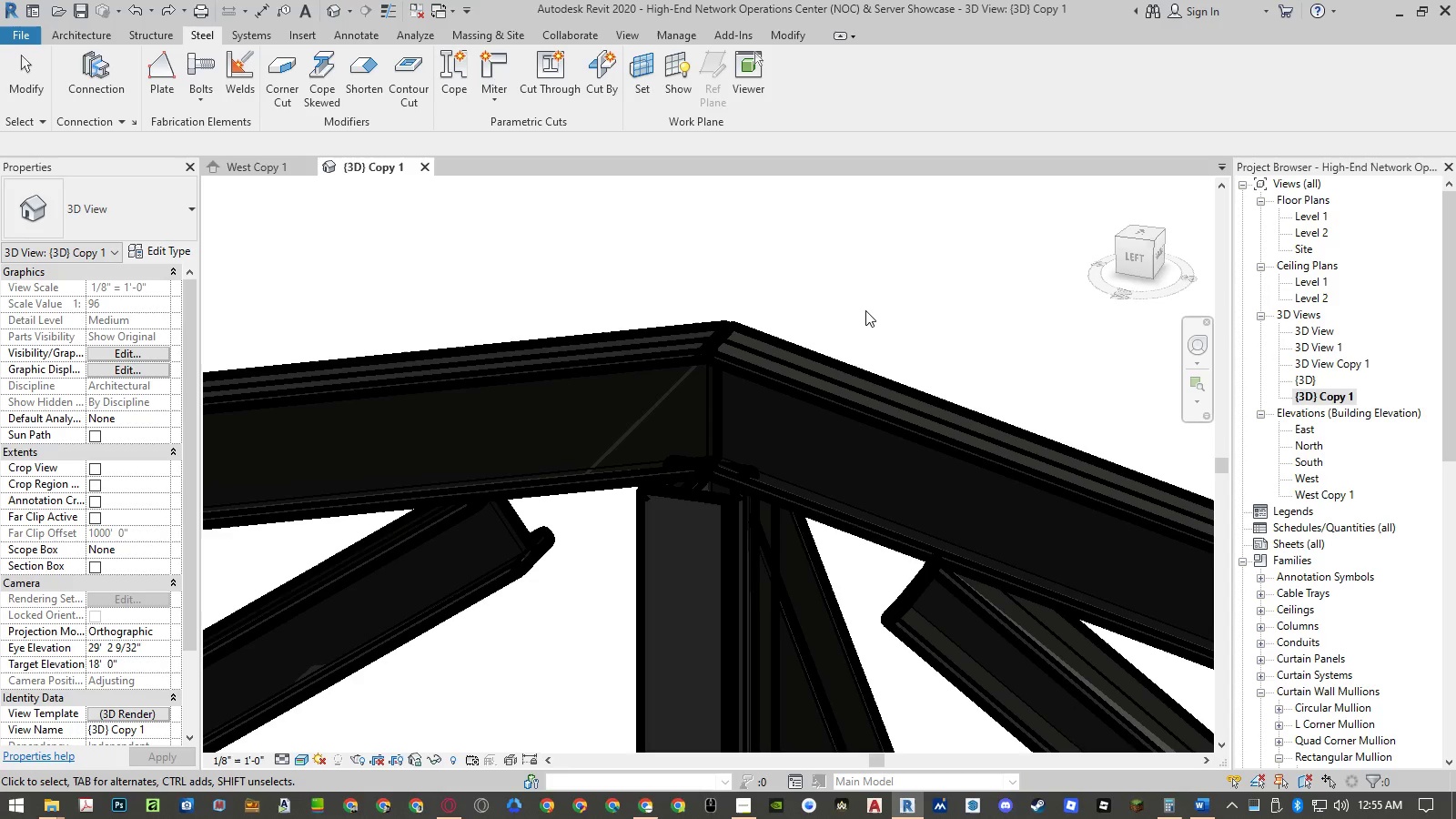 
scroll: coordinate [732, 320], scroll_direction: down, amount: 13.0
 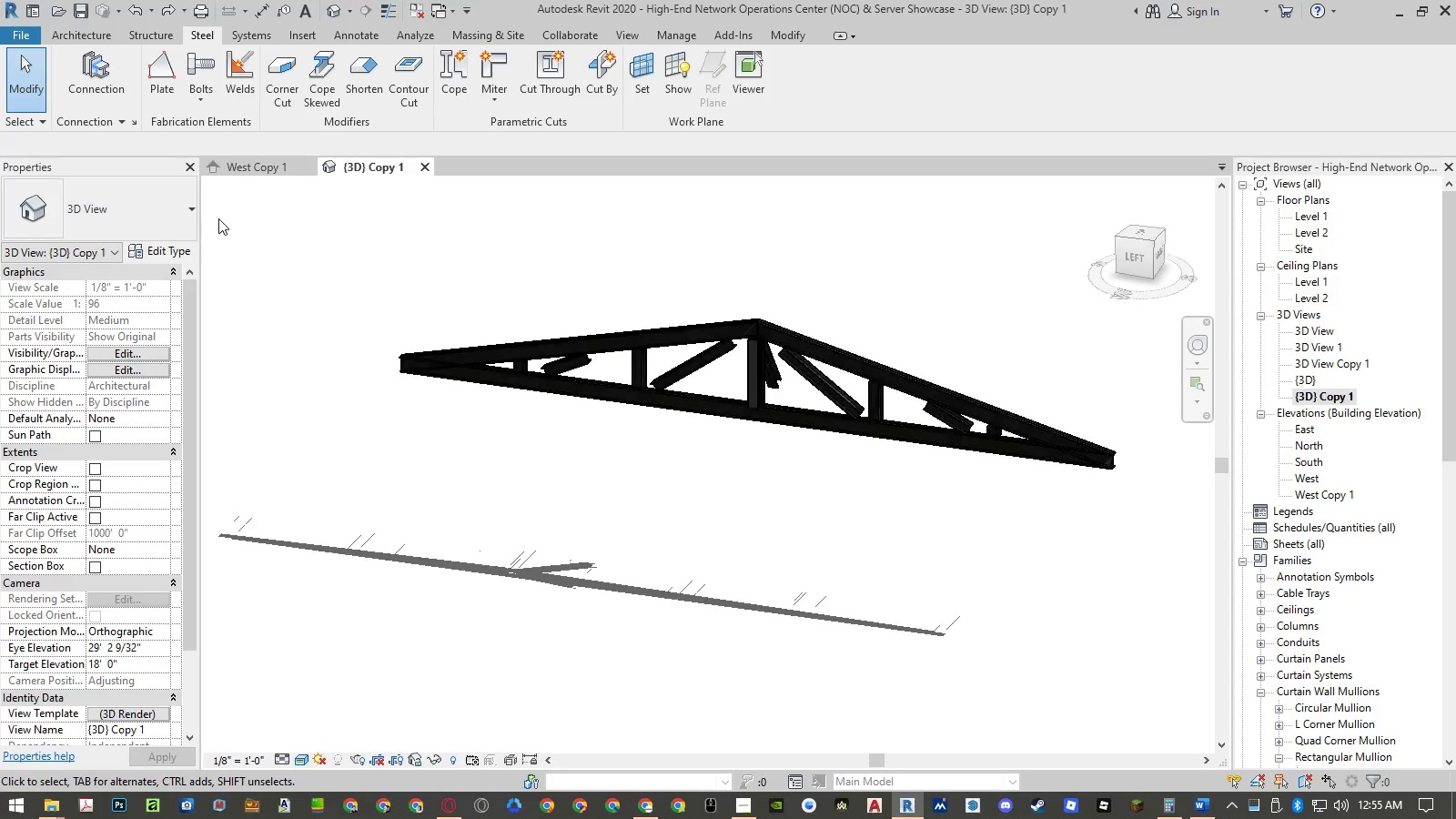 
left_click([90, 76])
 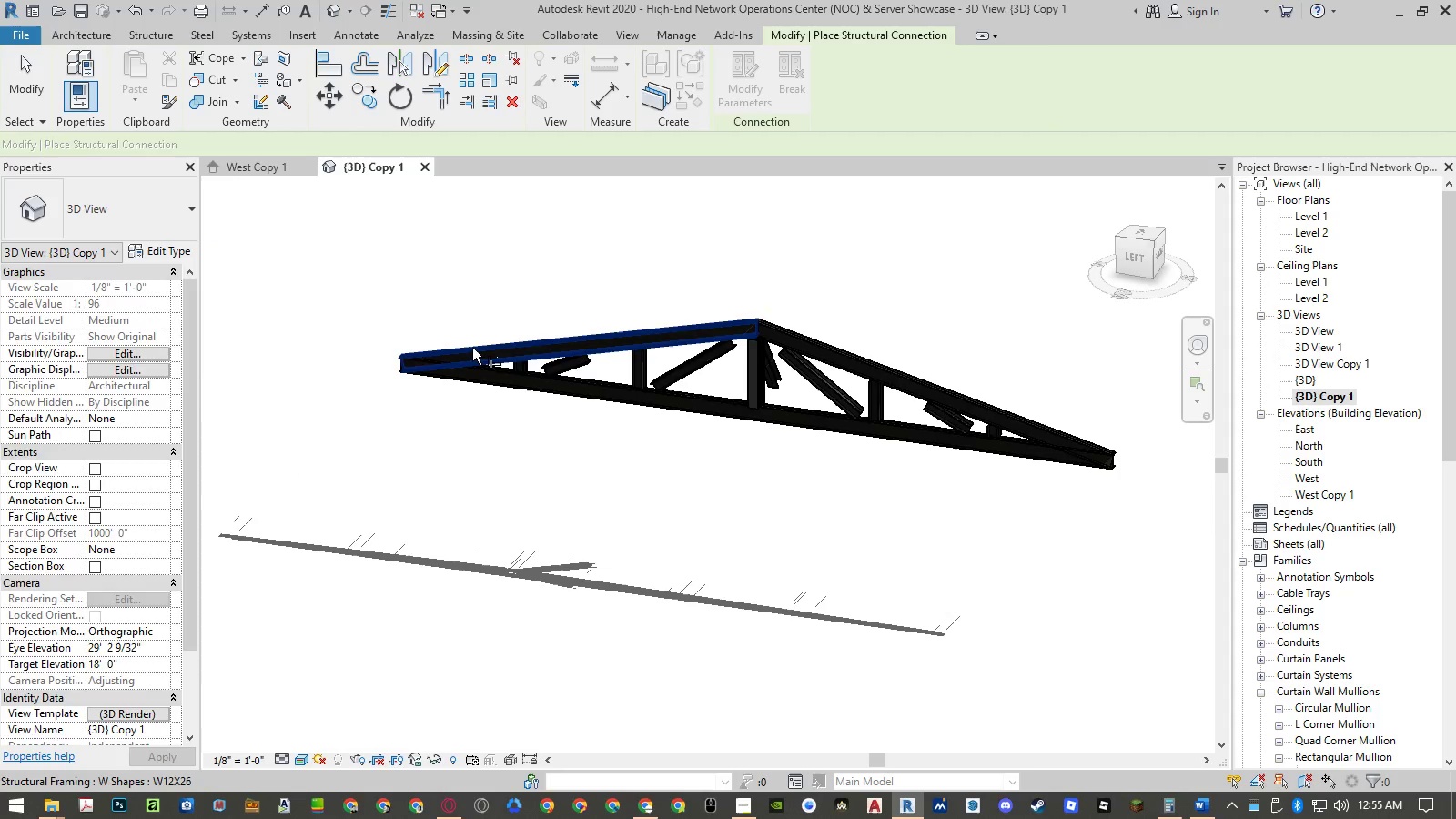 
left_click([471, 349])
 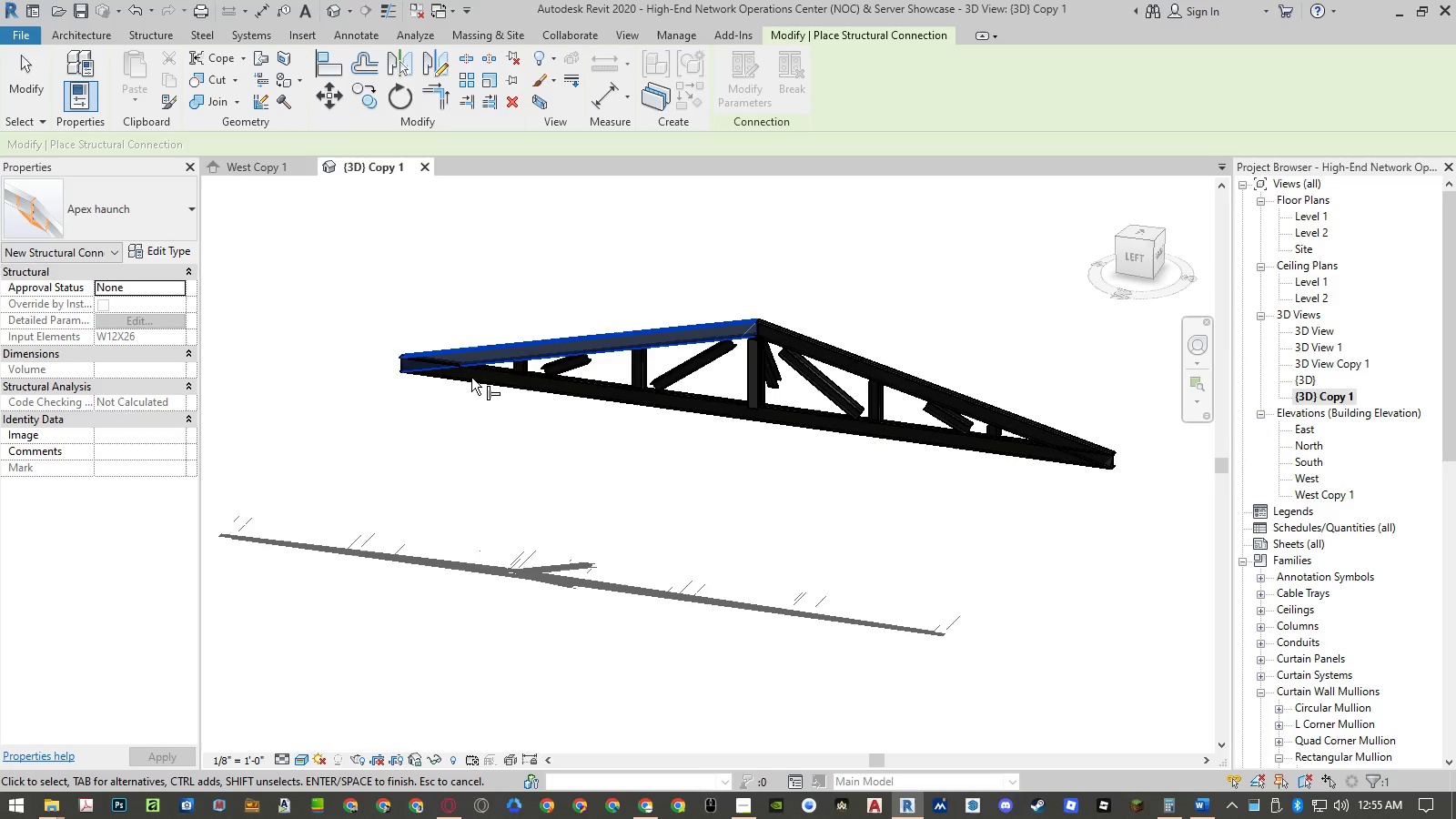 
hold_key(key=ControlLeft, duration=0.7)
left_click([471, 380])
 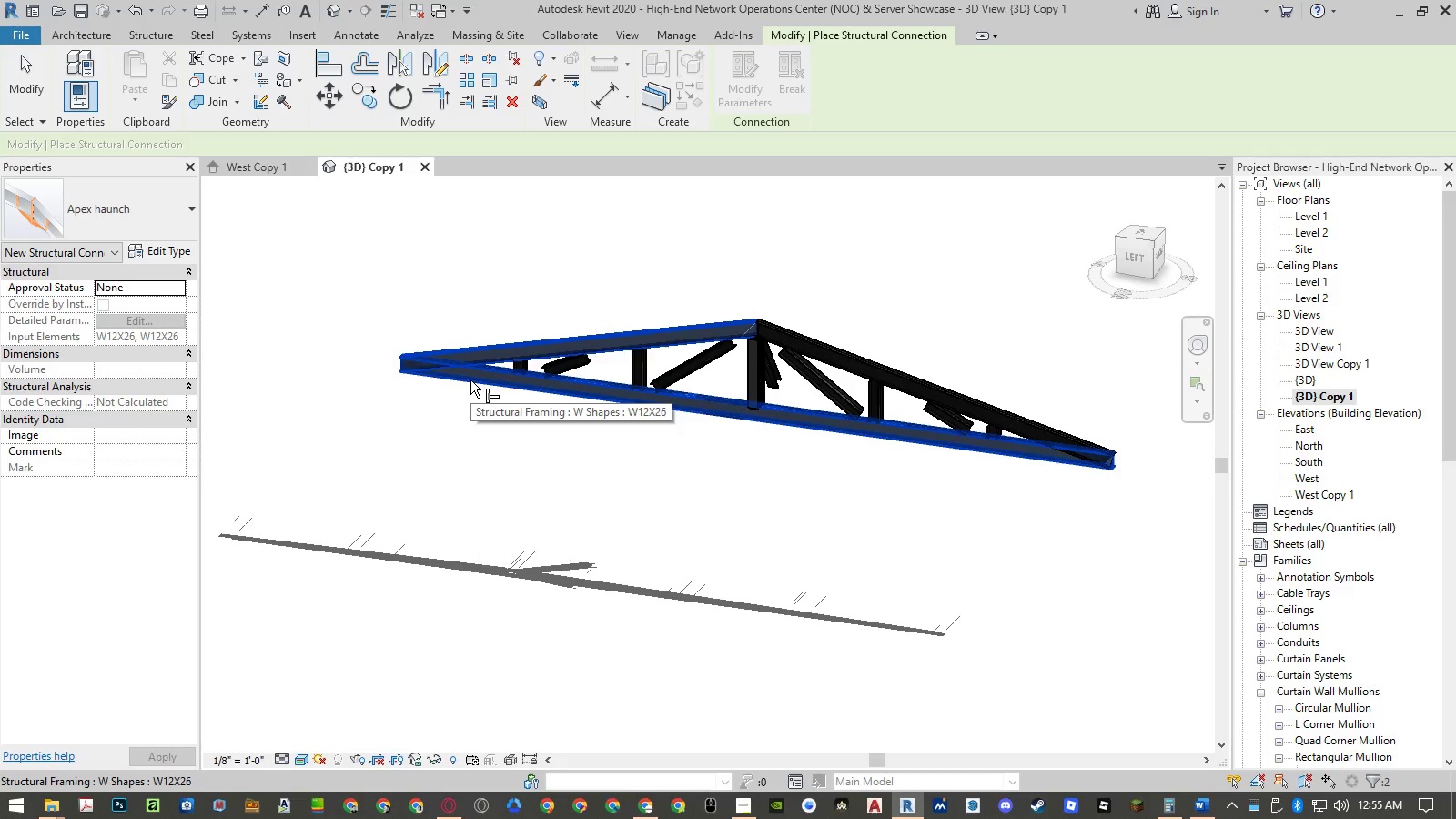 
key(NumpadEnter)
 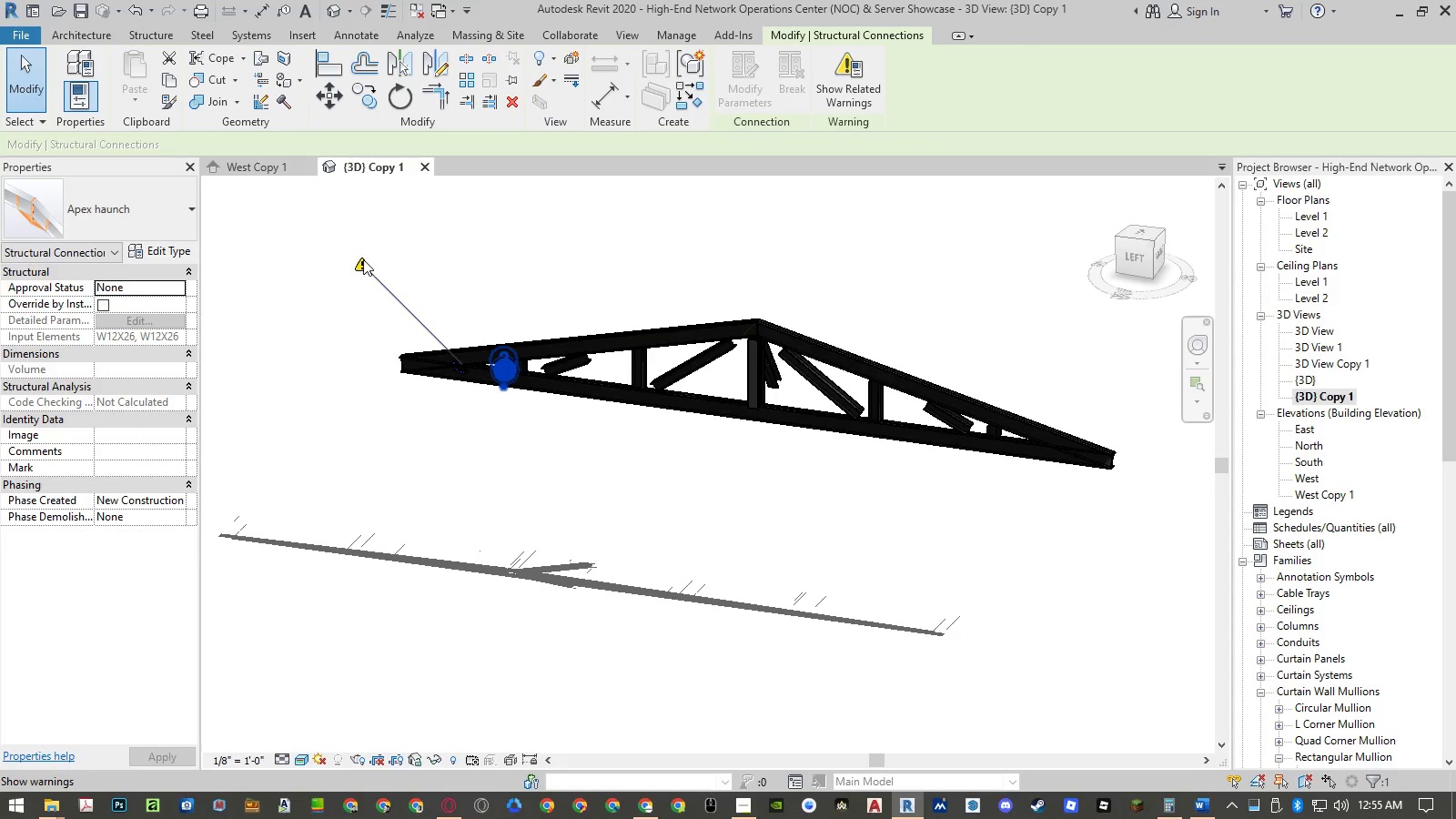 
left_click([361, 264])
 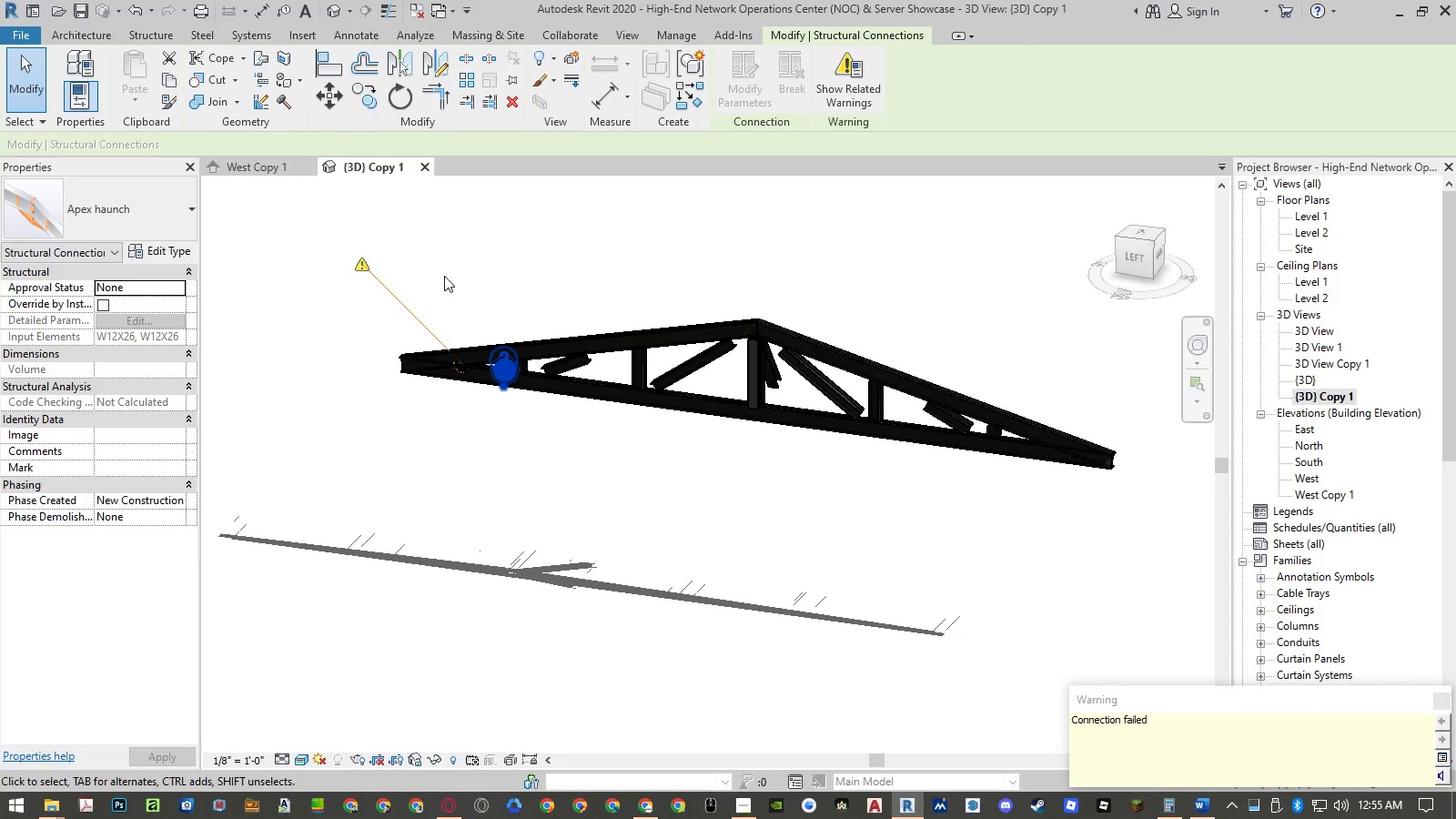 
left_click([551, 248])
 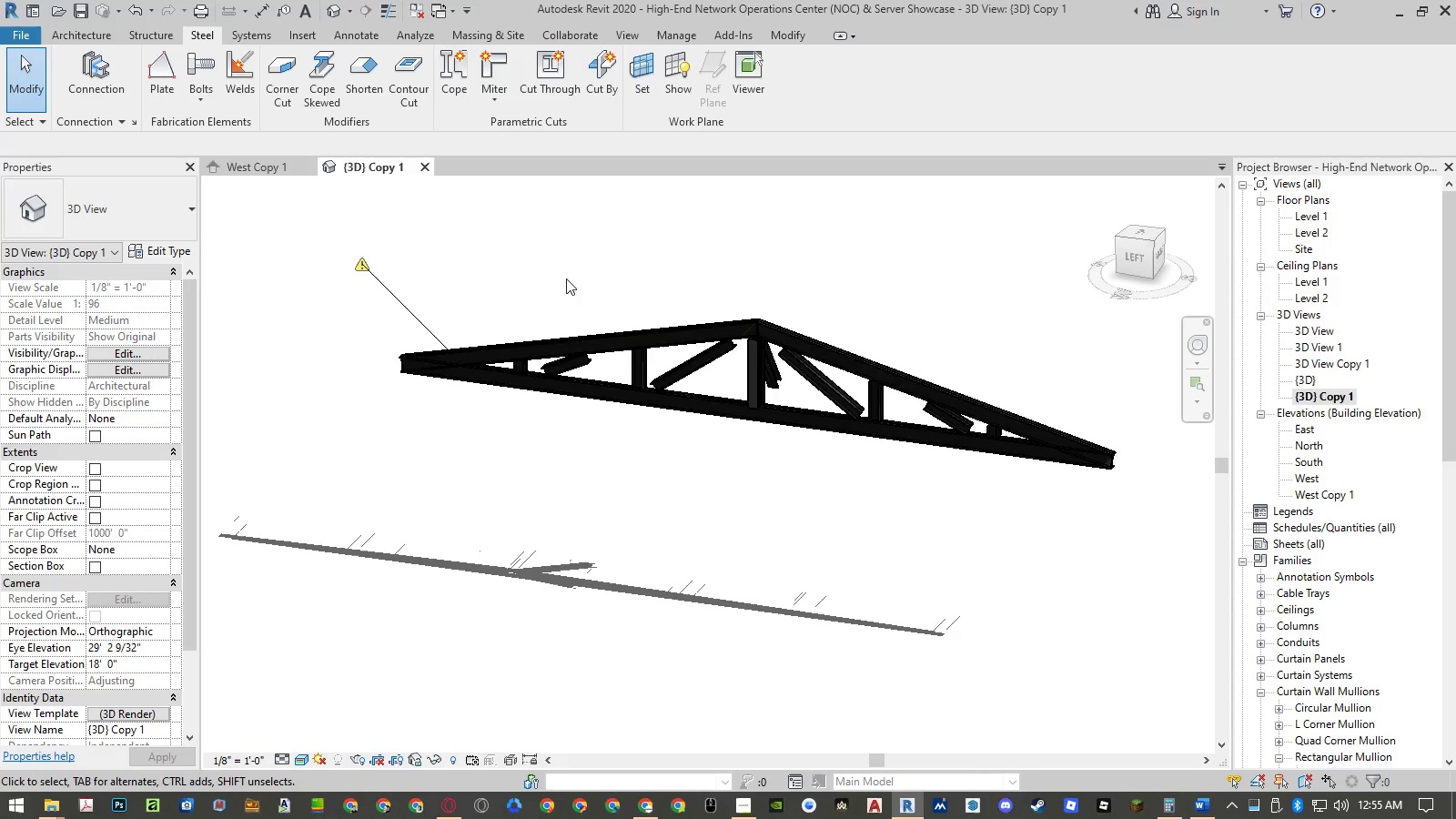 
key(Control+ControlLeft)
 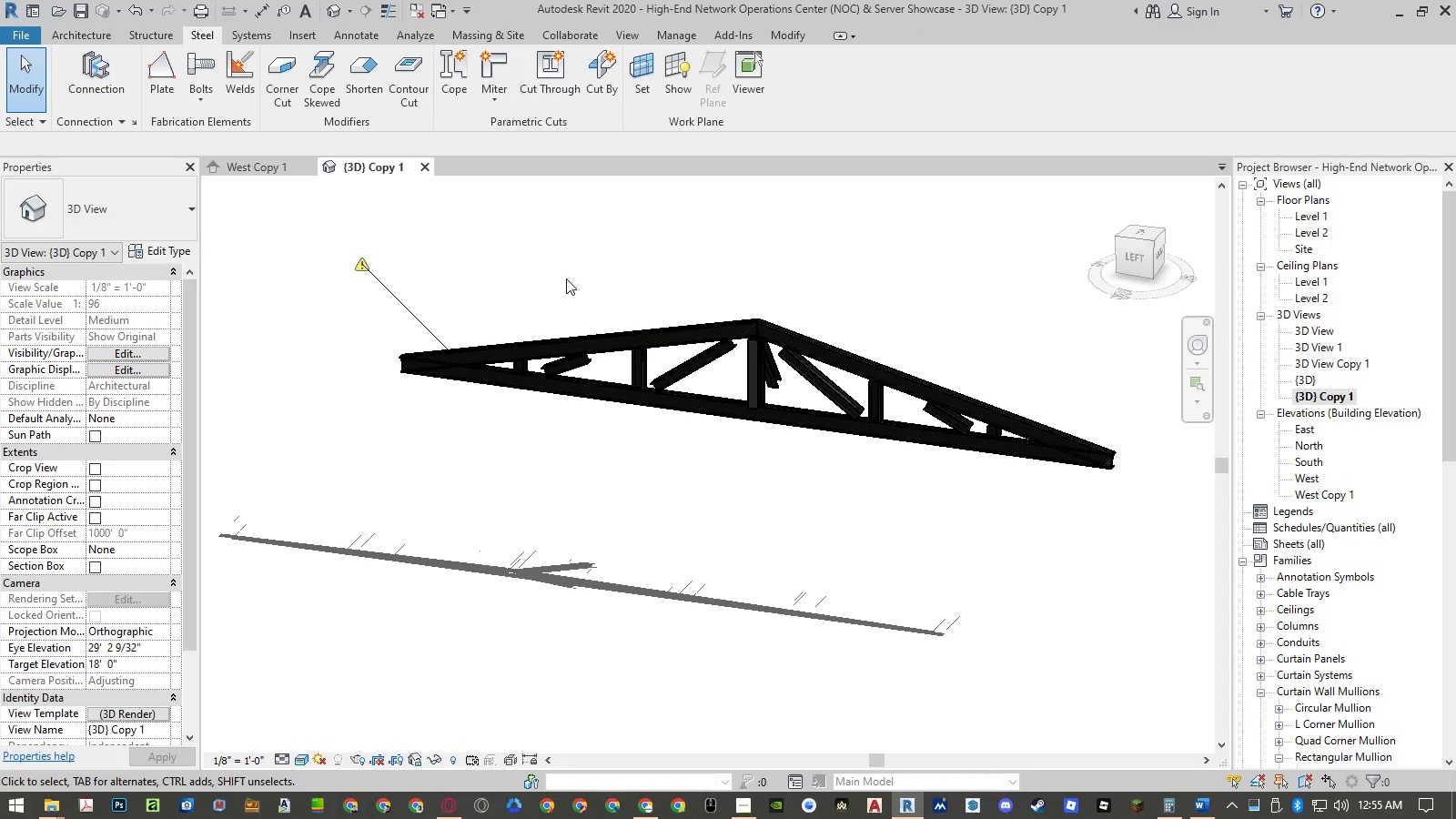 
key(Control+Z)
 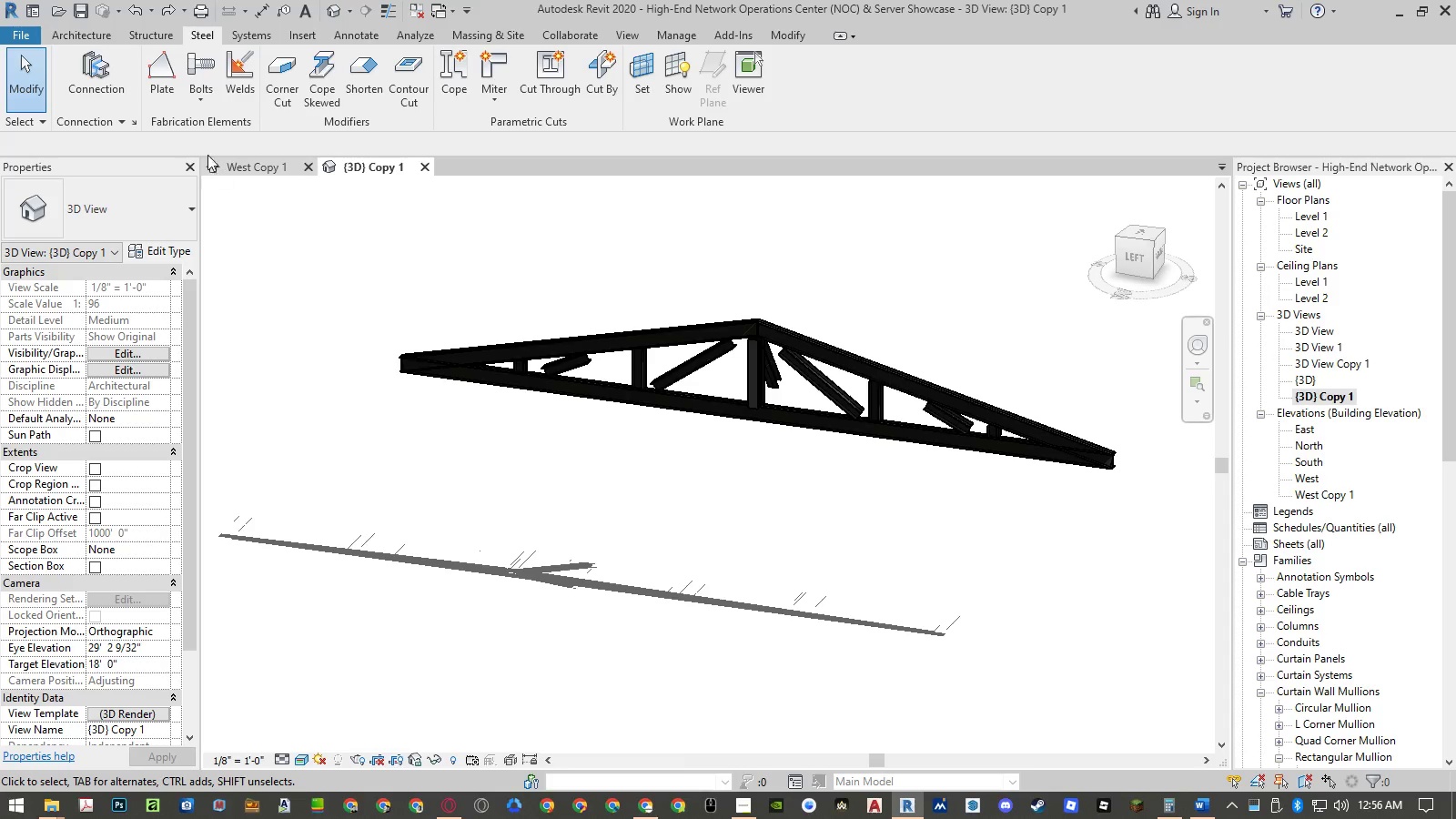 
wait(41.88)
 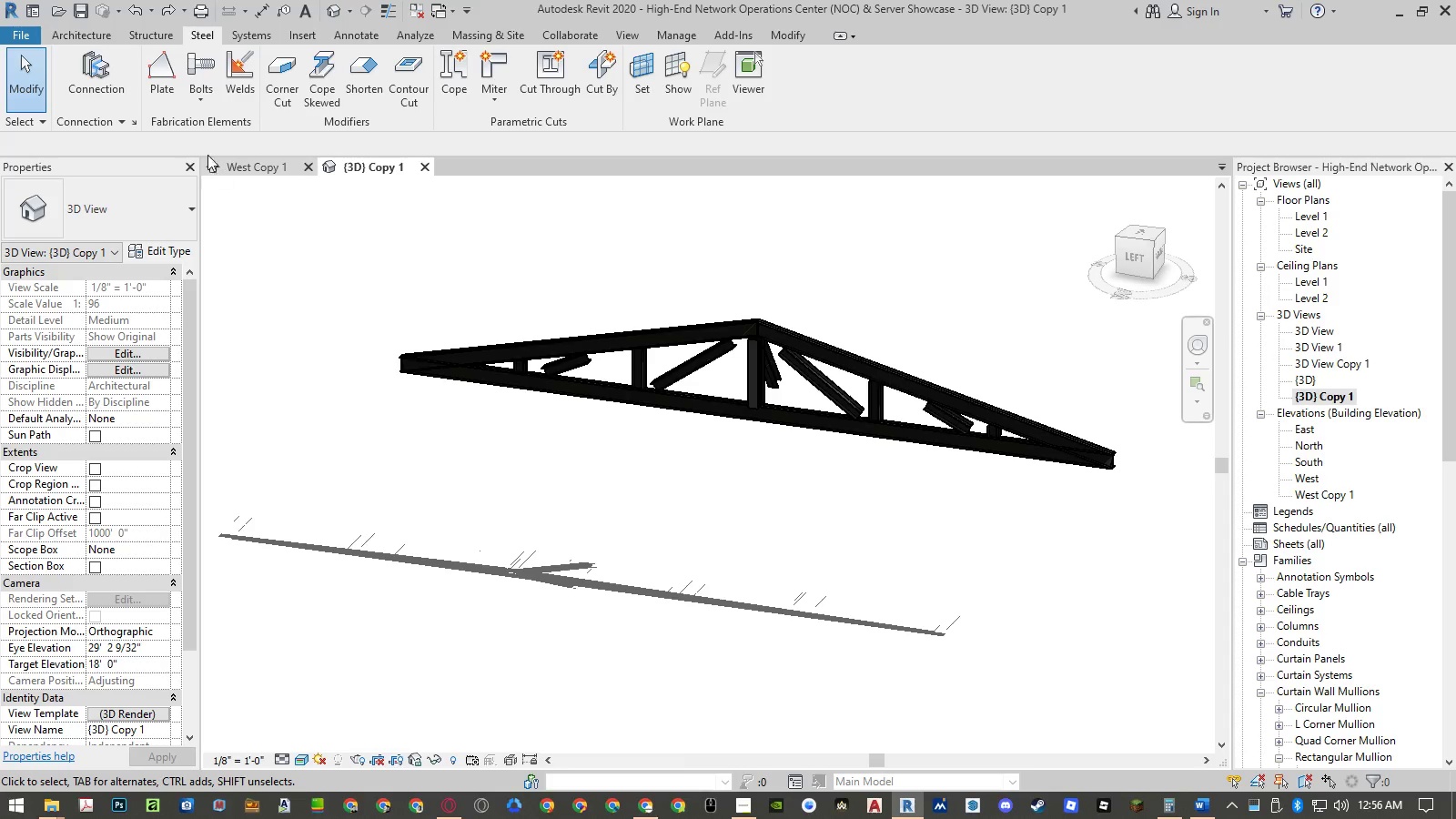 
left_click([135, 121])
 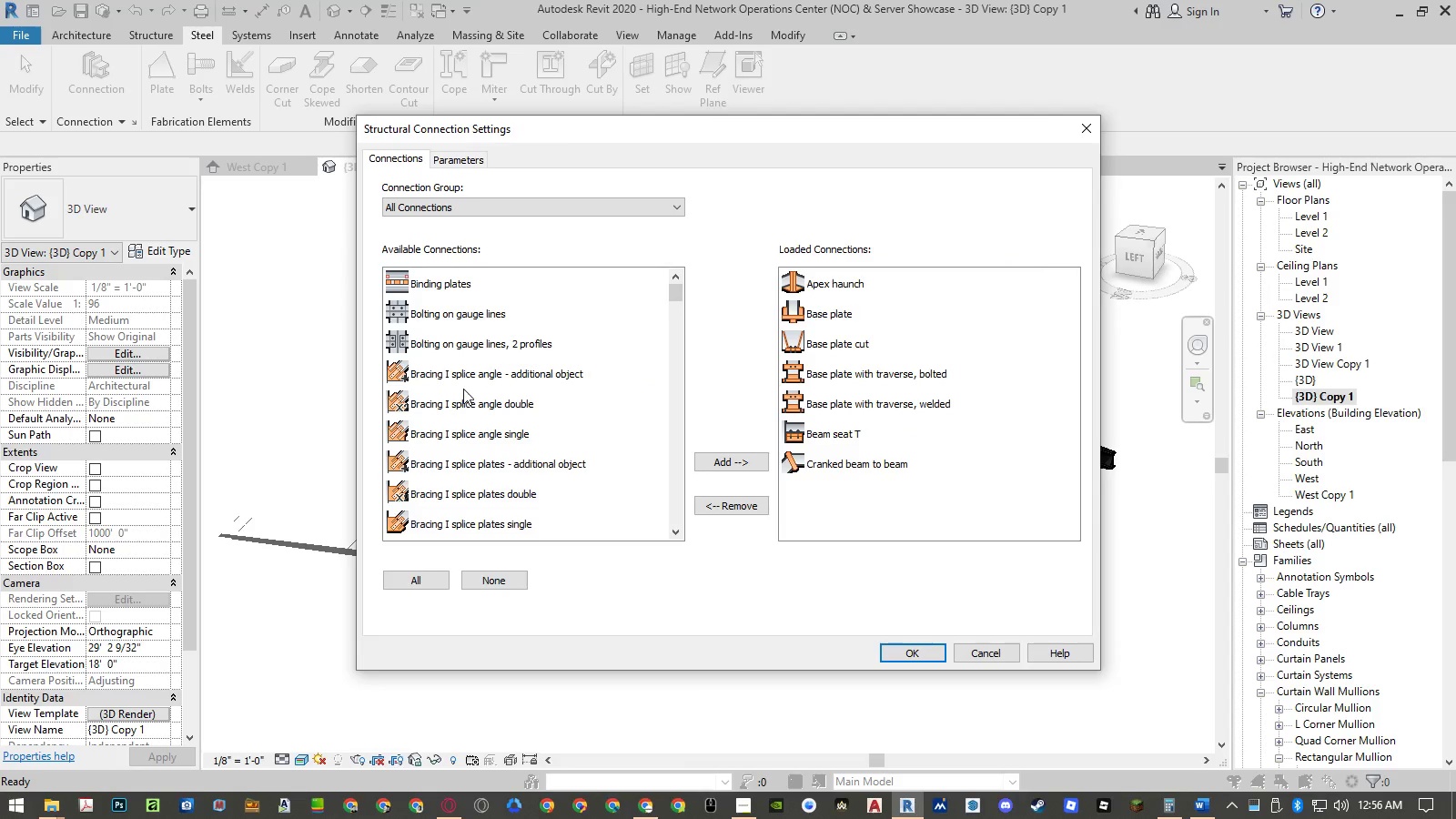 
scroll: coordinate [470, 405], scroll_direction: up, amount: 5.0
 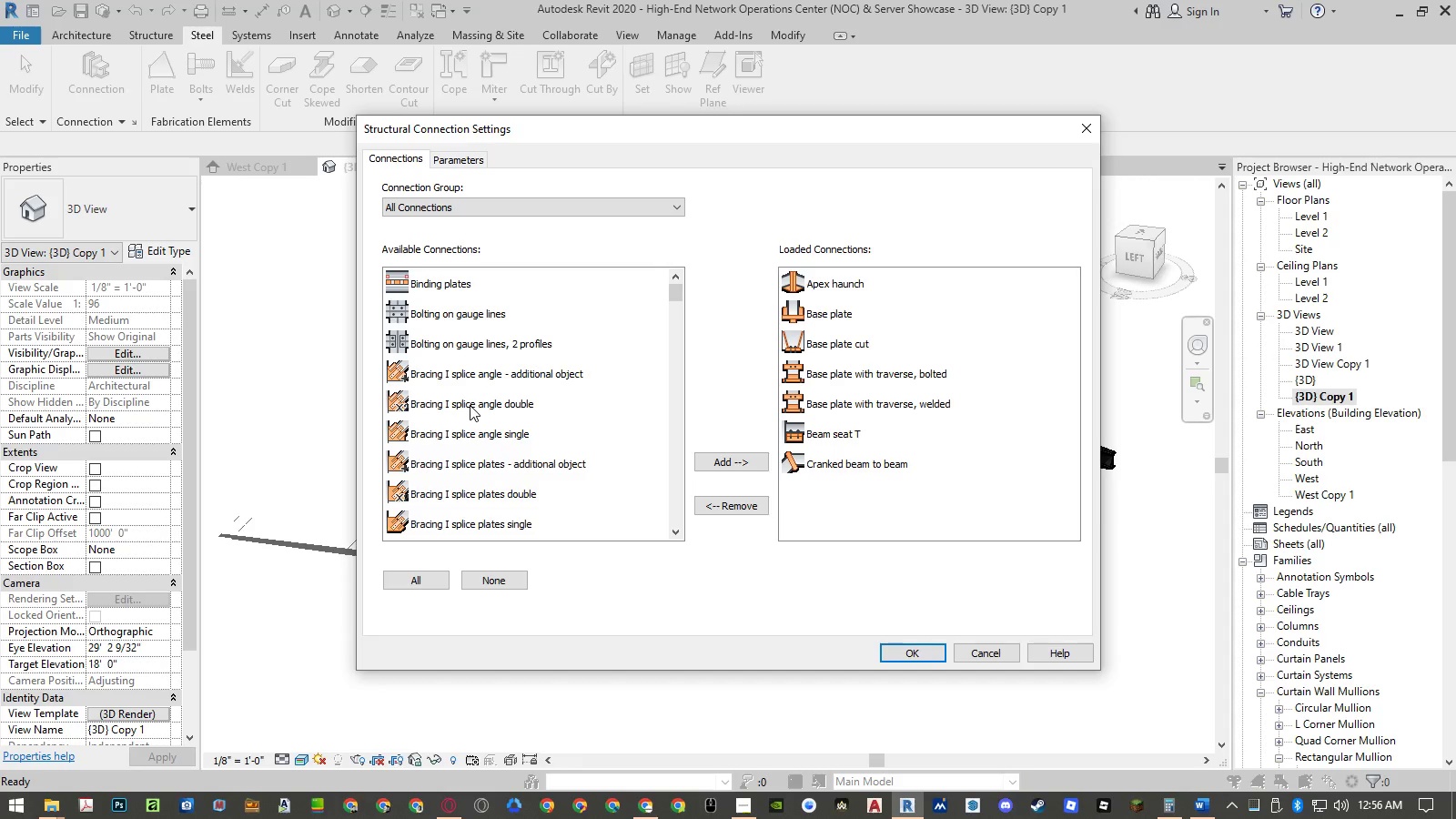 
scroll: coordinate [470, 405], scroll_direction: down, amount: 13.0
 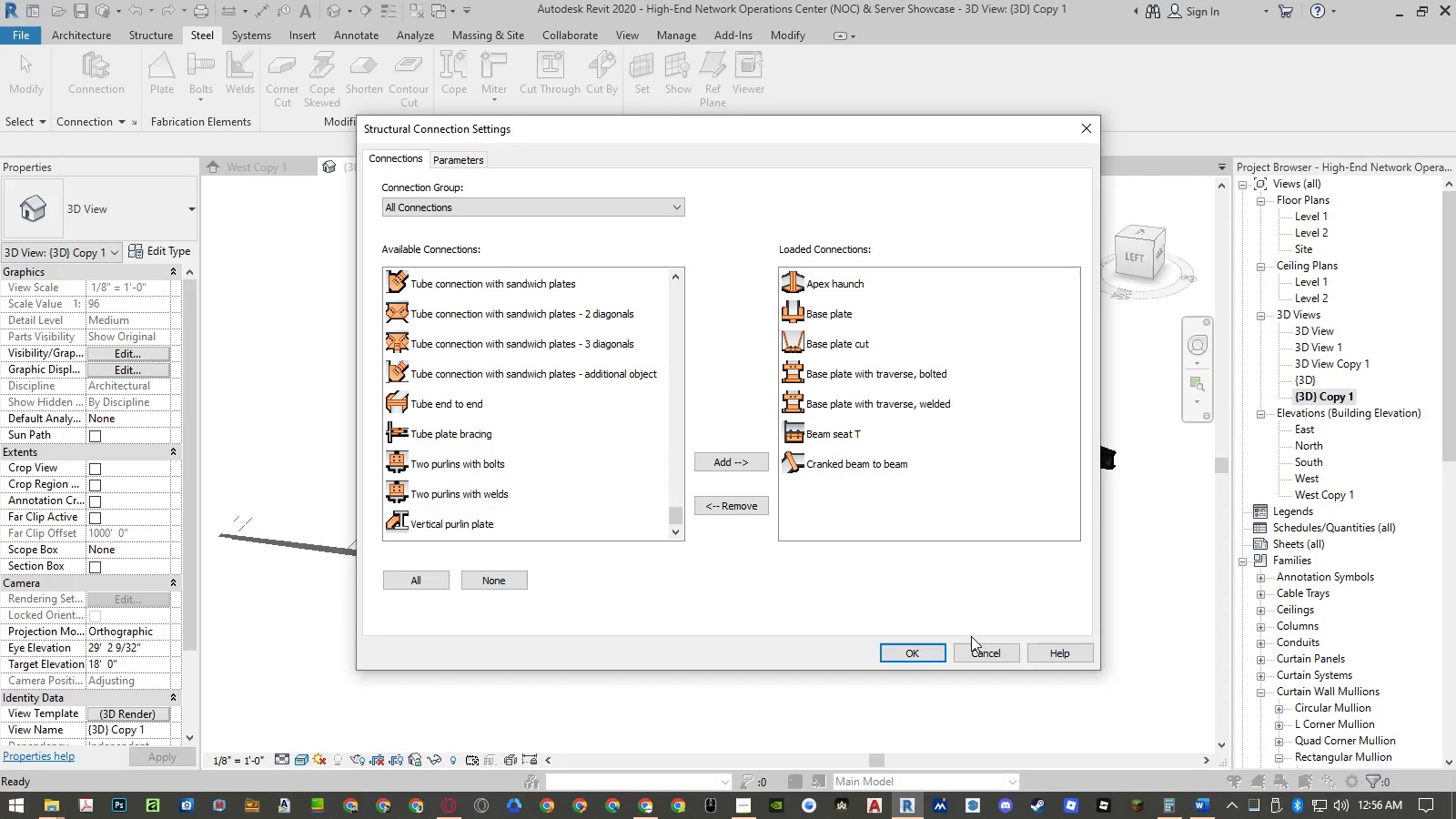 
left_click([996, 649])
 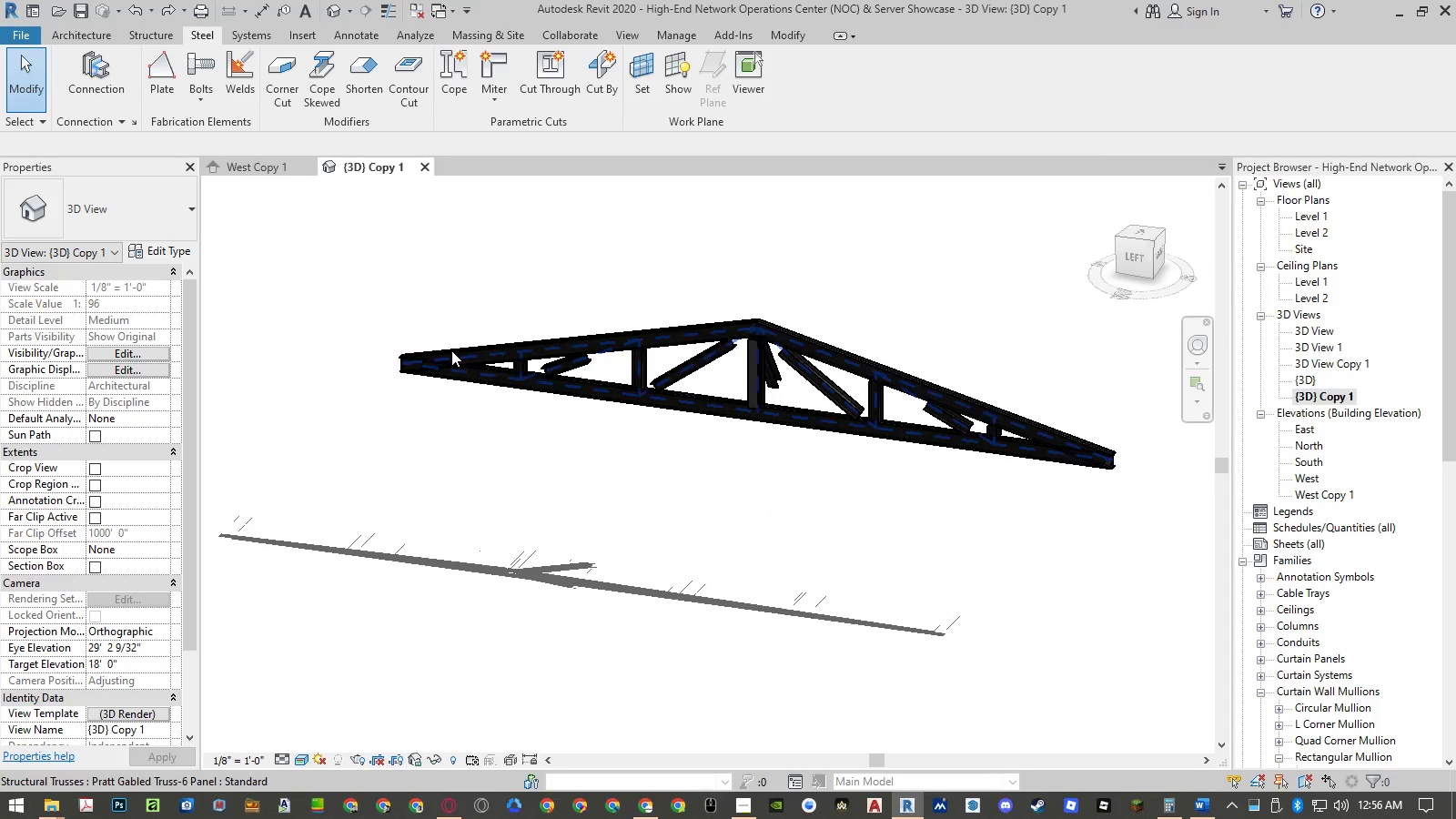 
left_click([110, 82])
 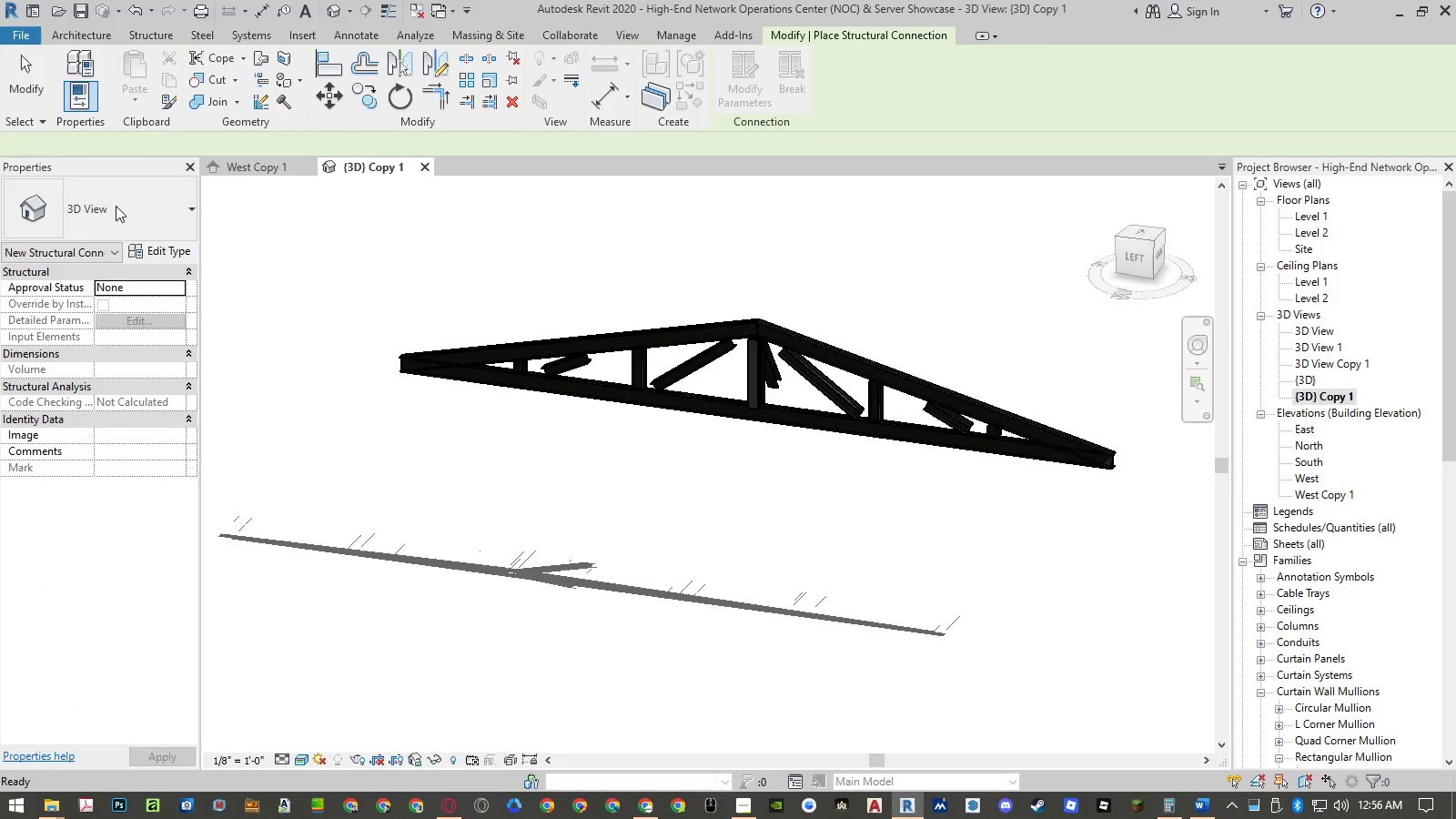 
left_click([116, 206])
 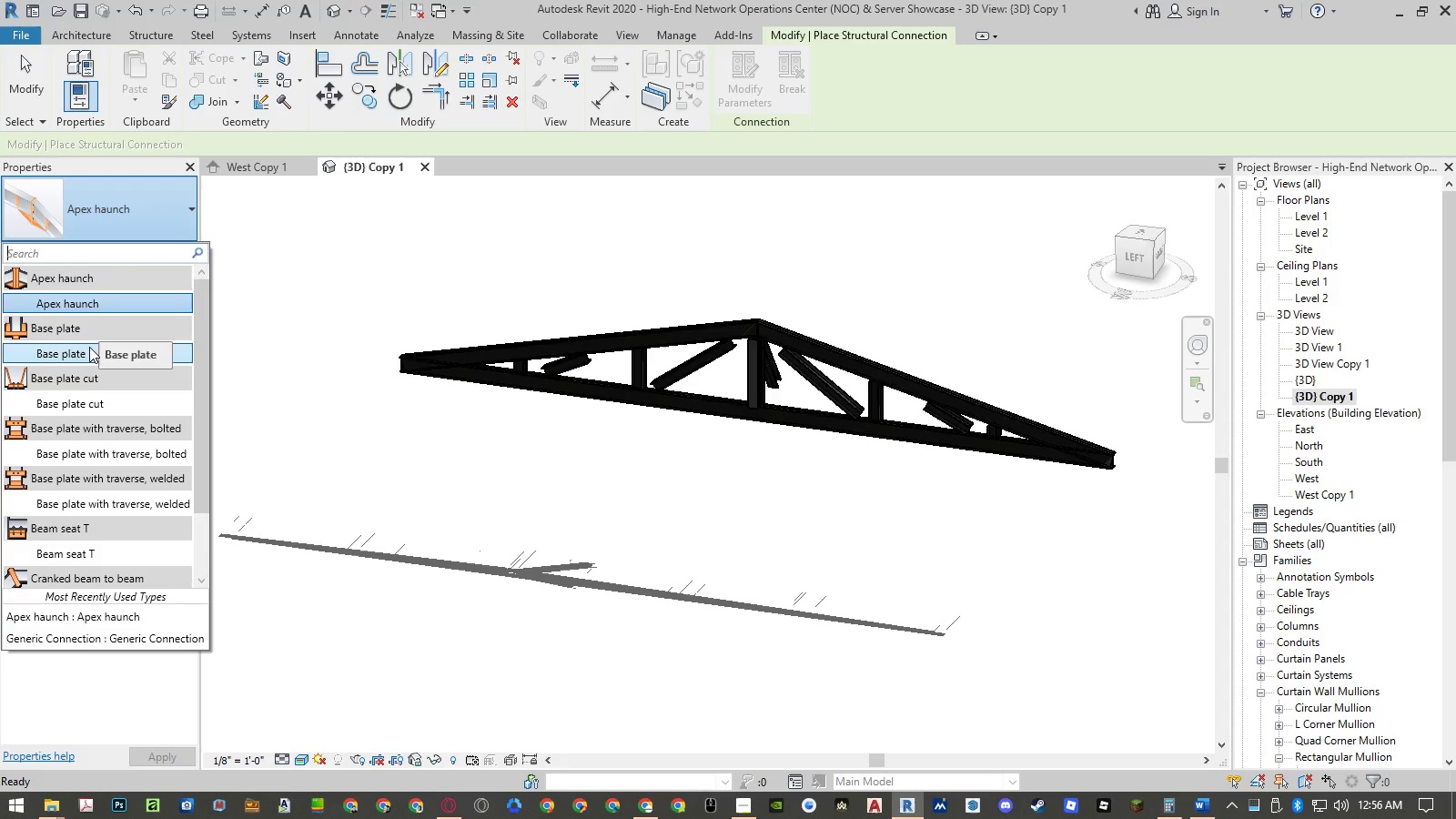 
left_click_drag(start_coordinate=[89, 347], to_coordinate=[130, 227])
 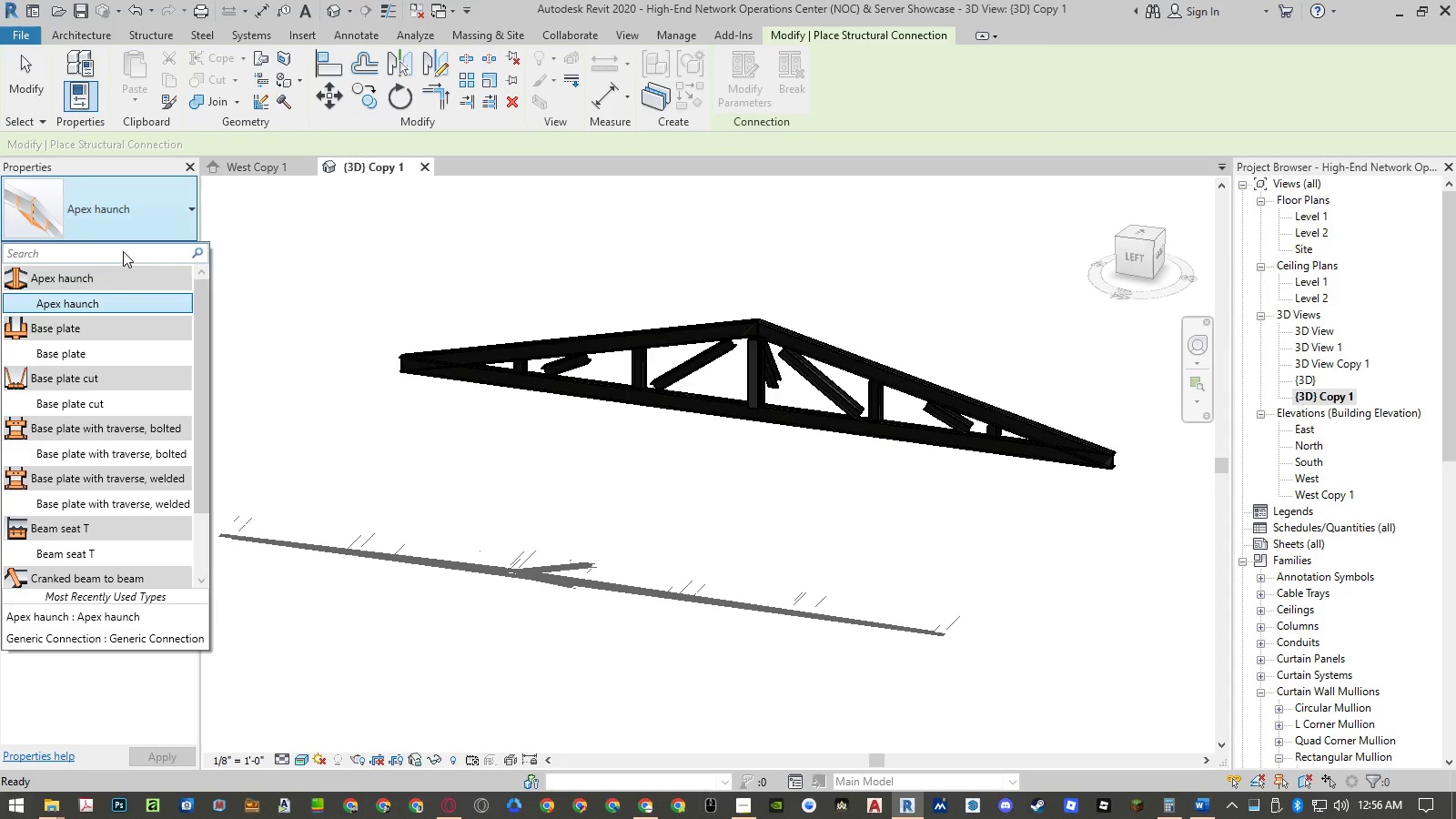 
mouse_move([97, 309])
 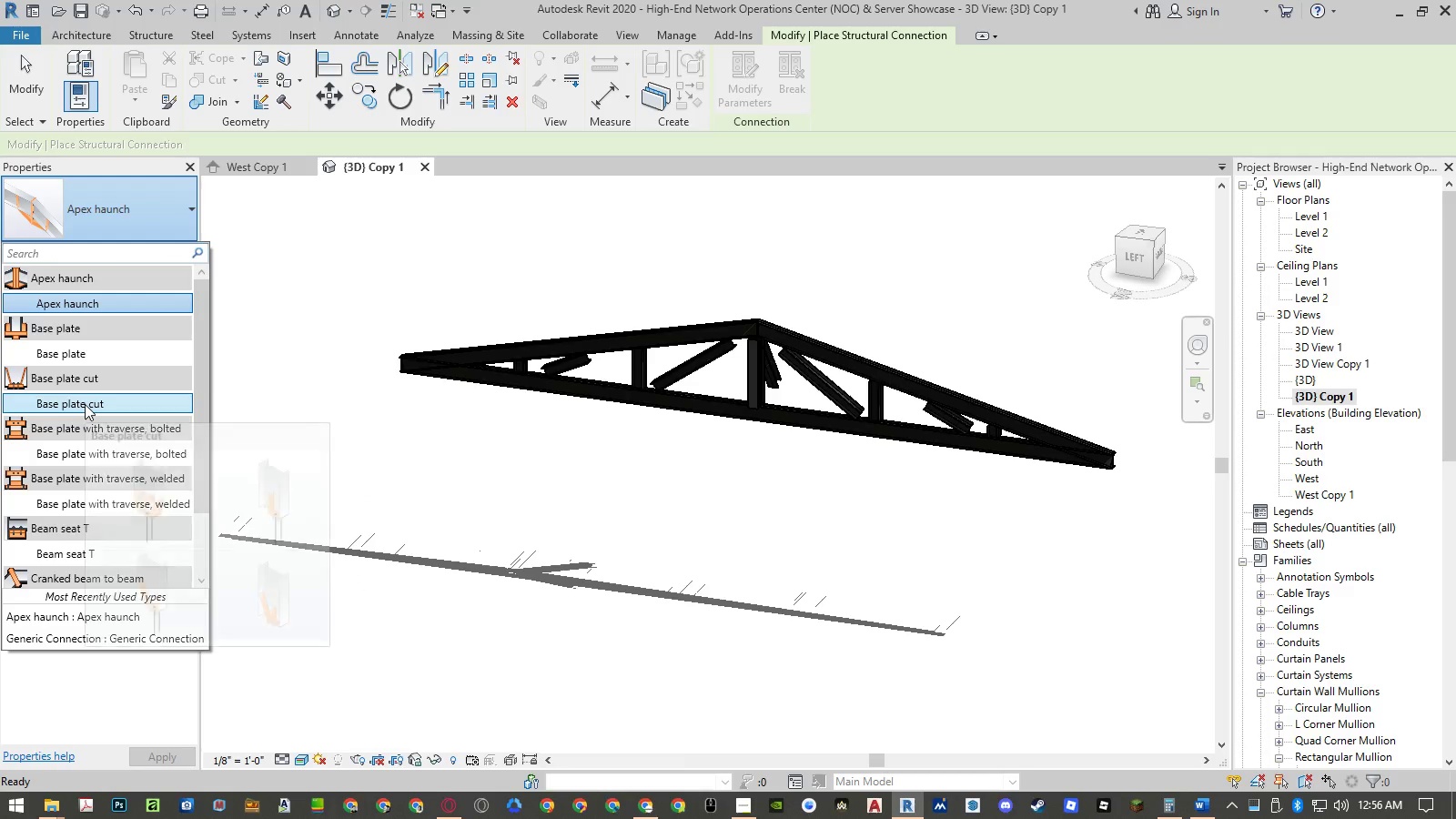 
wait(9.26)
 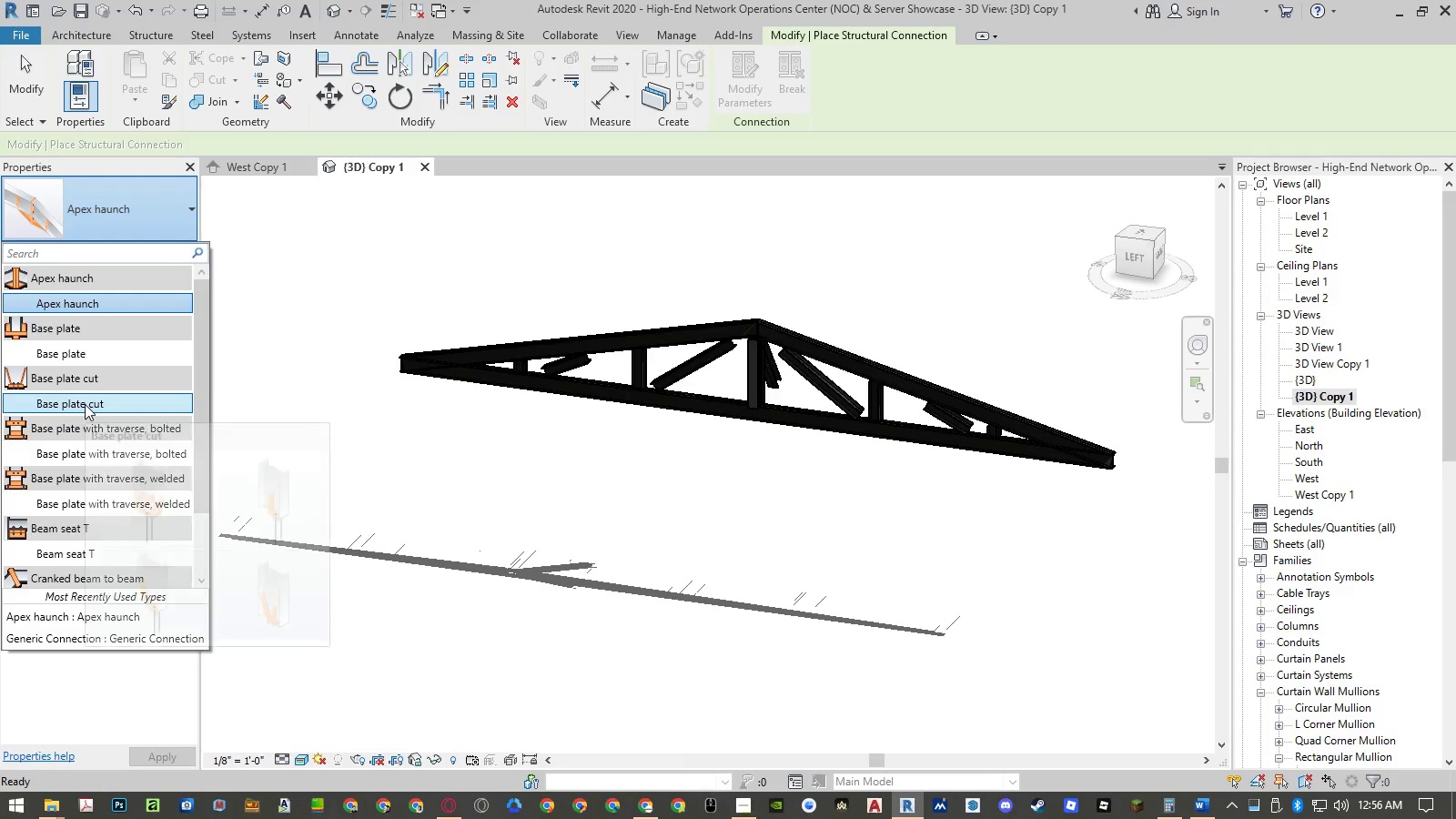 
mouse_move([69, 481])
 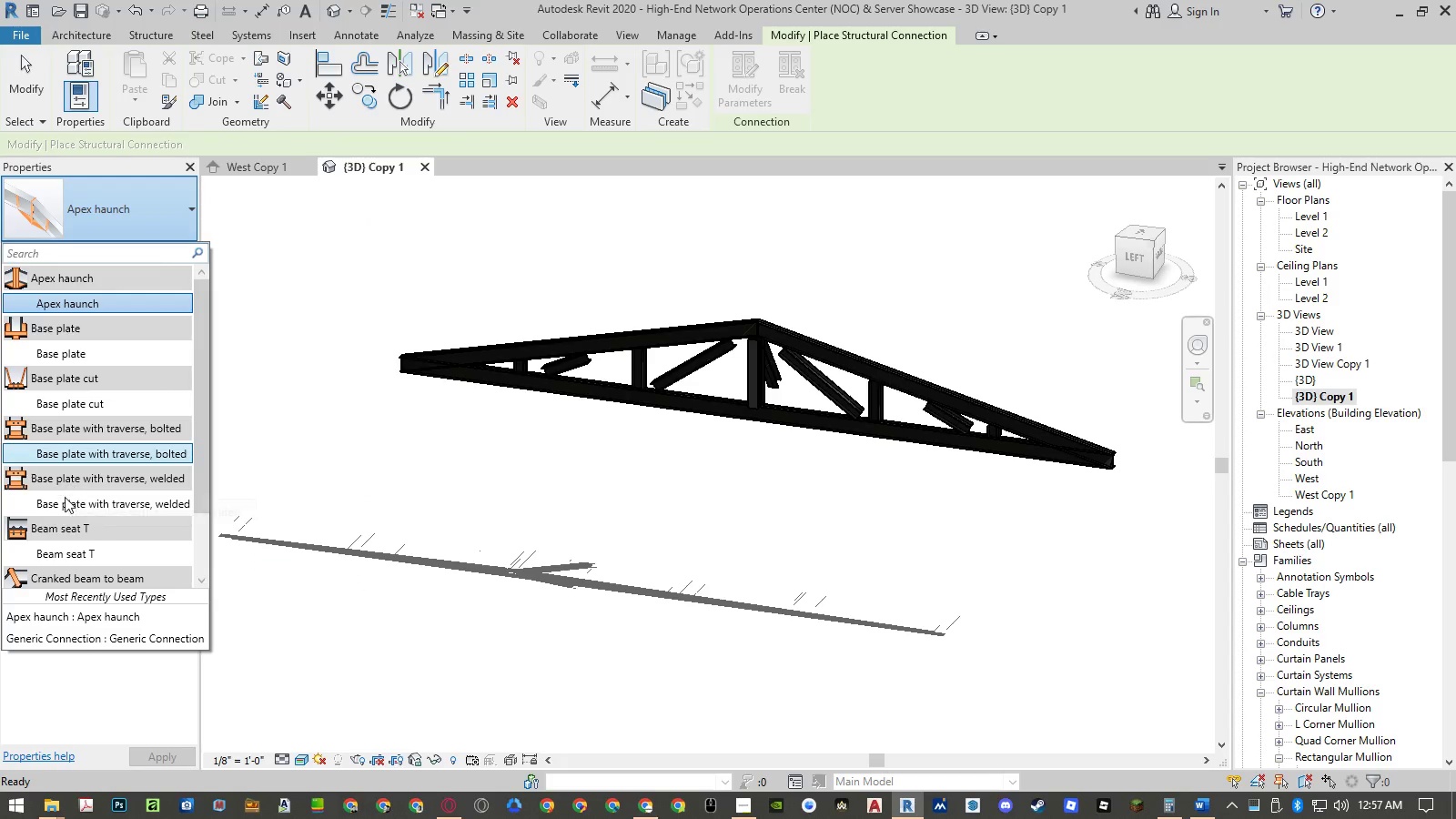 
mouse_move([64, 520])
 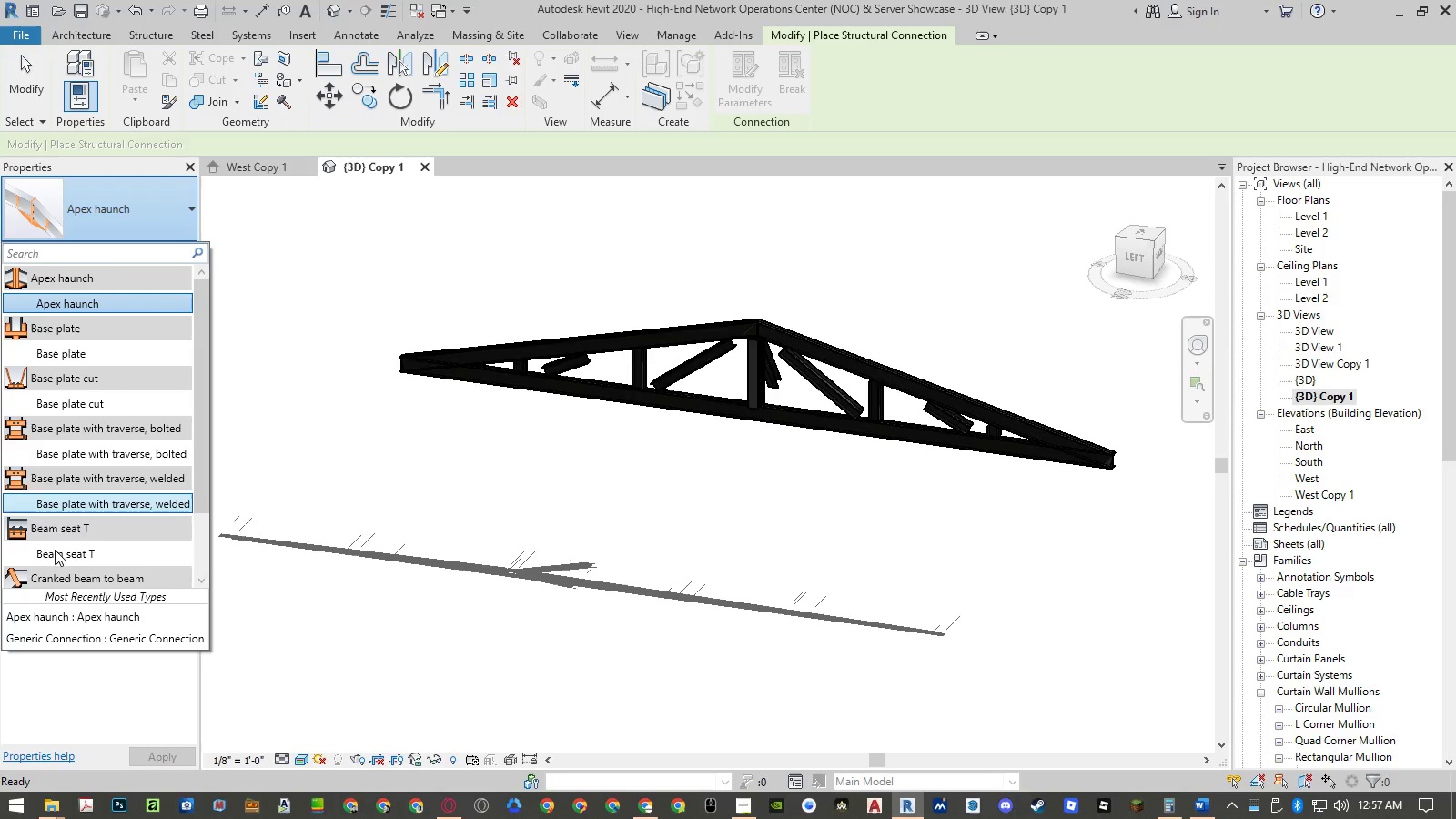 
mouse_move([65, 558])
 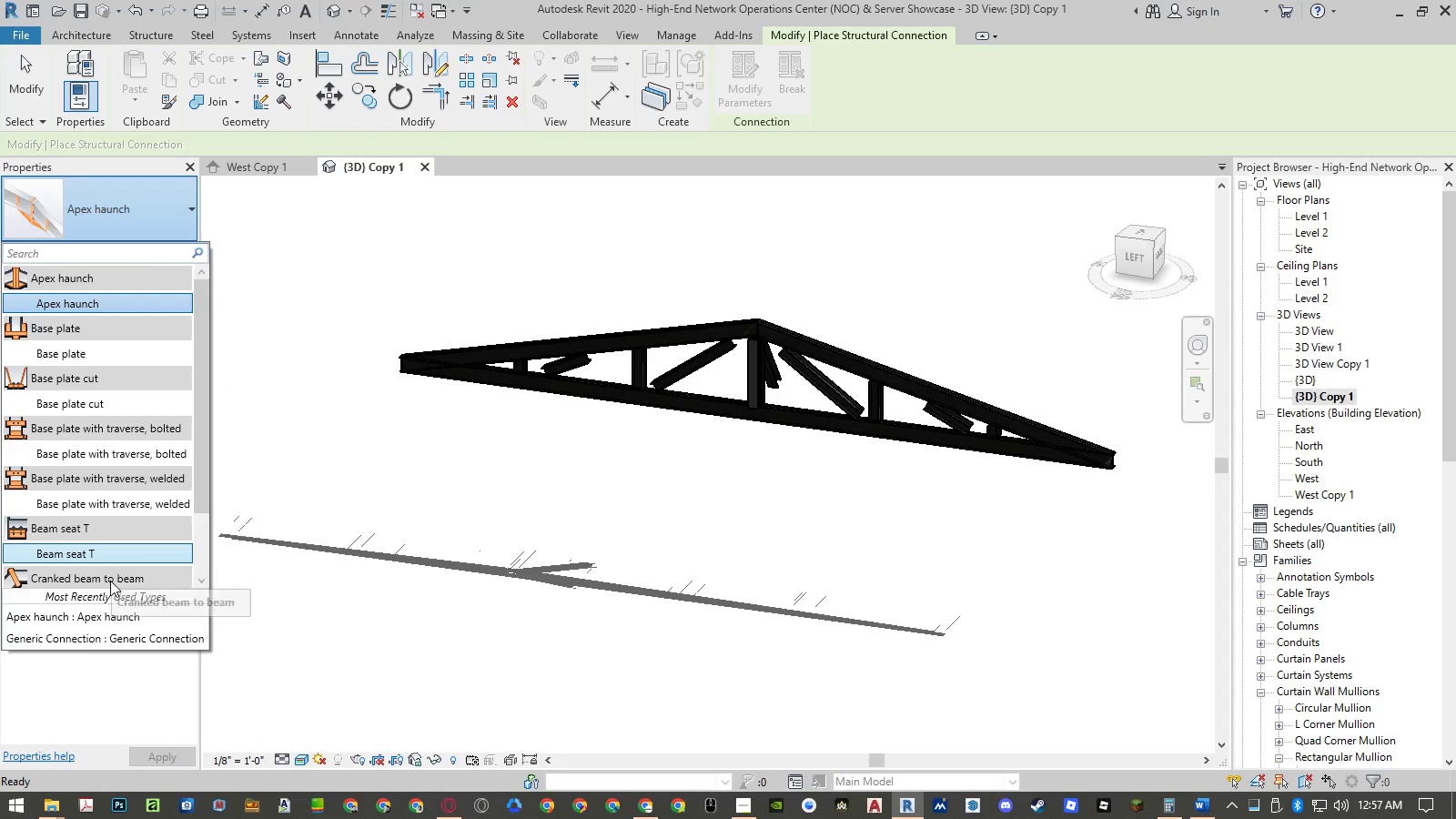 
scroll: coordinate [115, 539], scroll_direction: down, amount: 4.0
 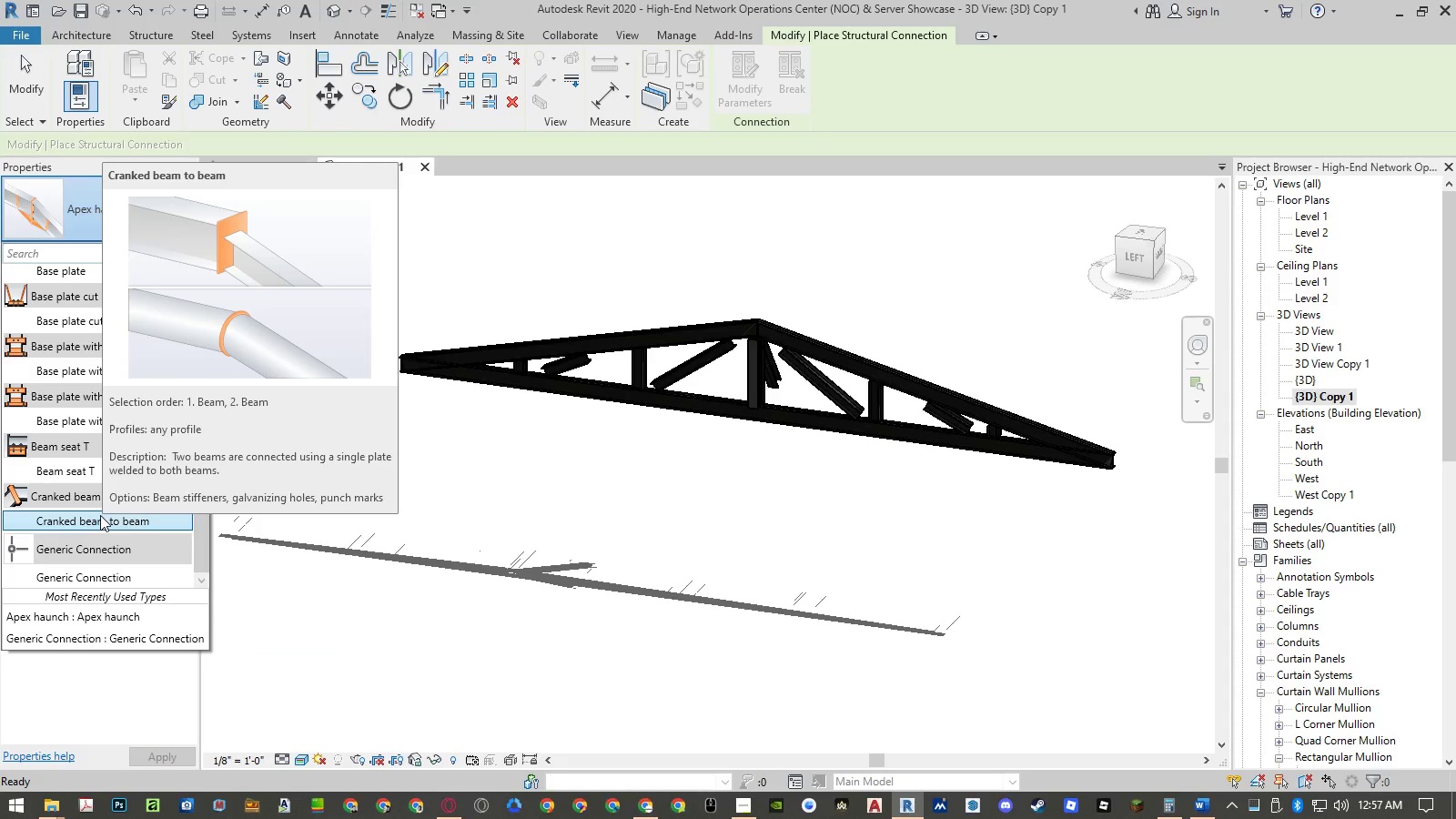 
scroll: coordinate [827, 268], scroll_direction: up, amount: 19.0
 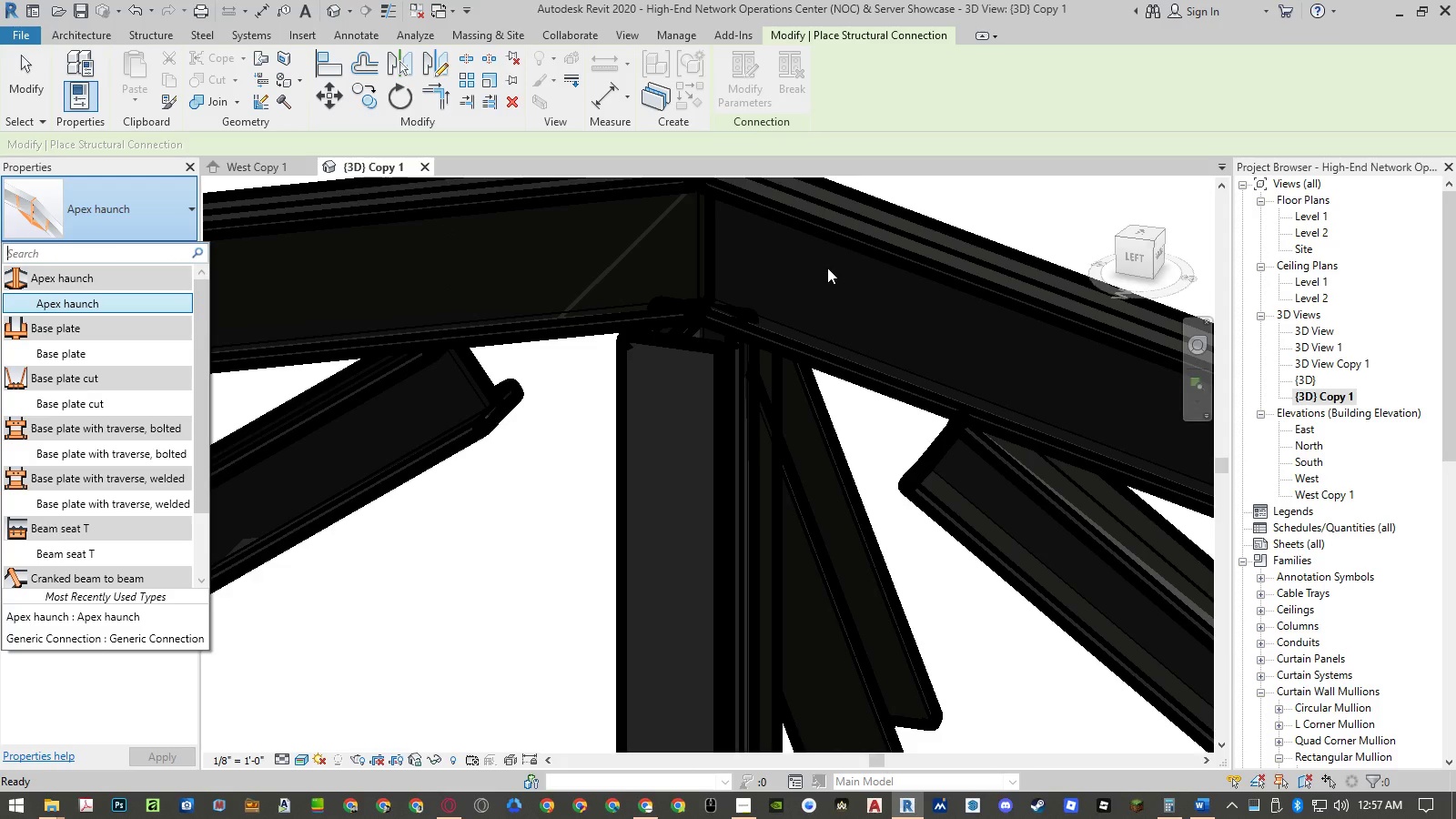 
scroll: coordinate [827, 268], scroll_direction: down, amount: 5.0
 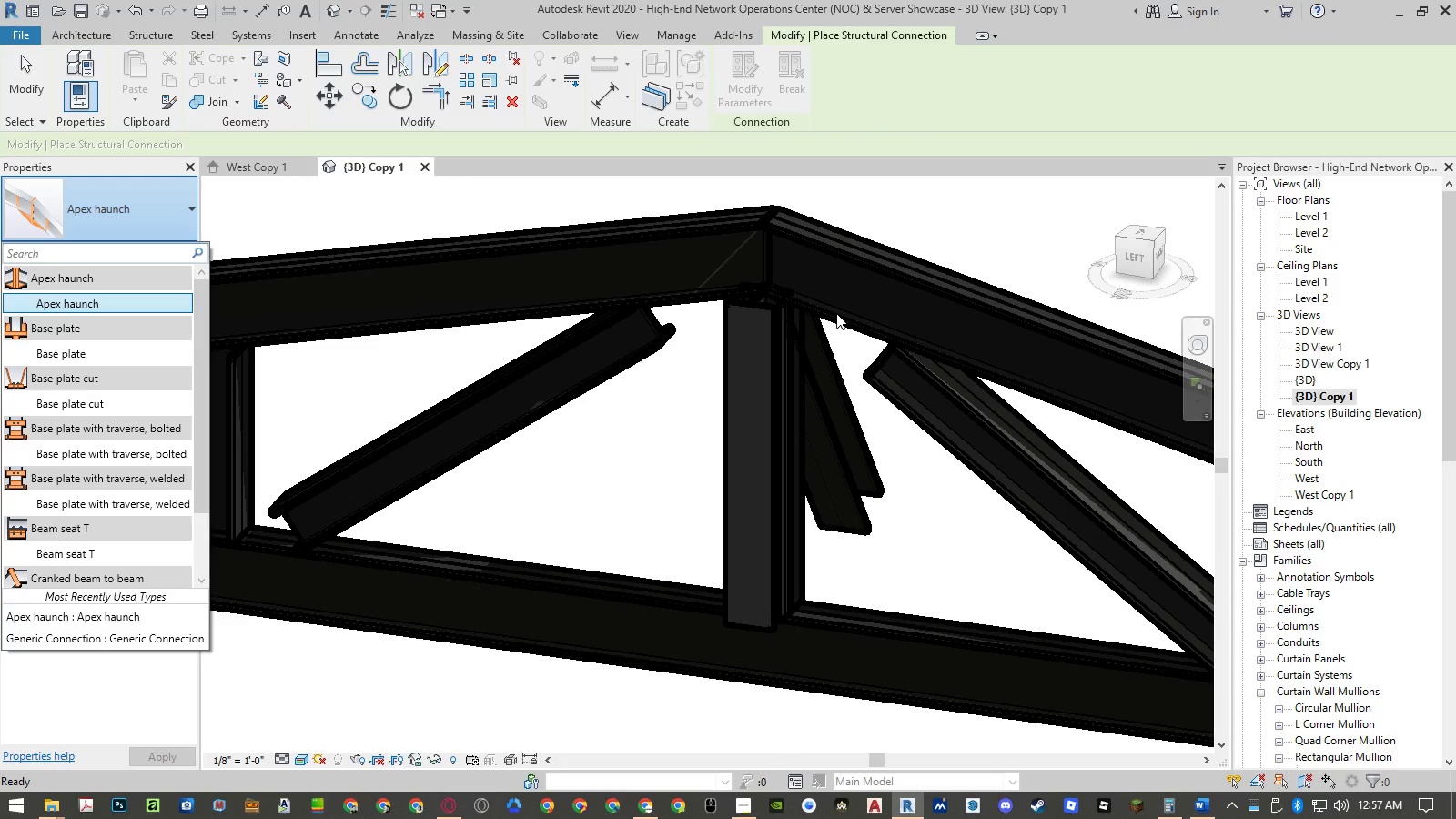 
hold_key(key=ControlLeft, duration=0.62)
 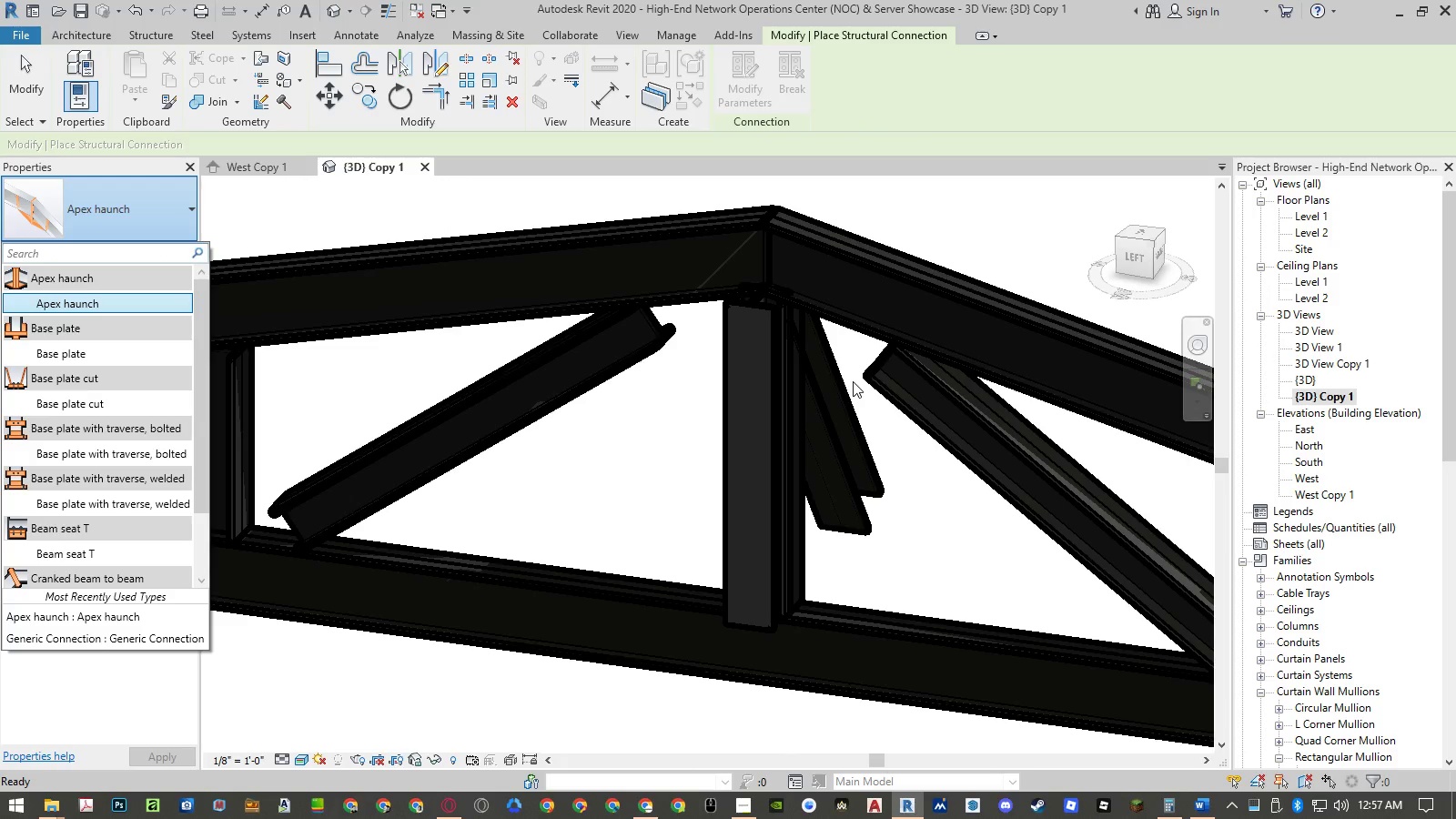 
hold_key(key=ShiftLeft, duration=0.77)
 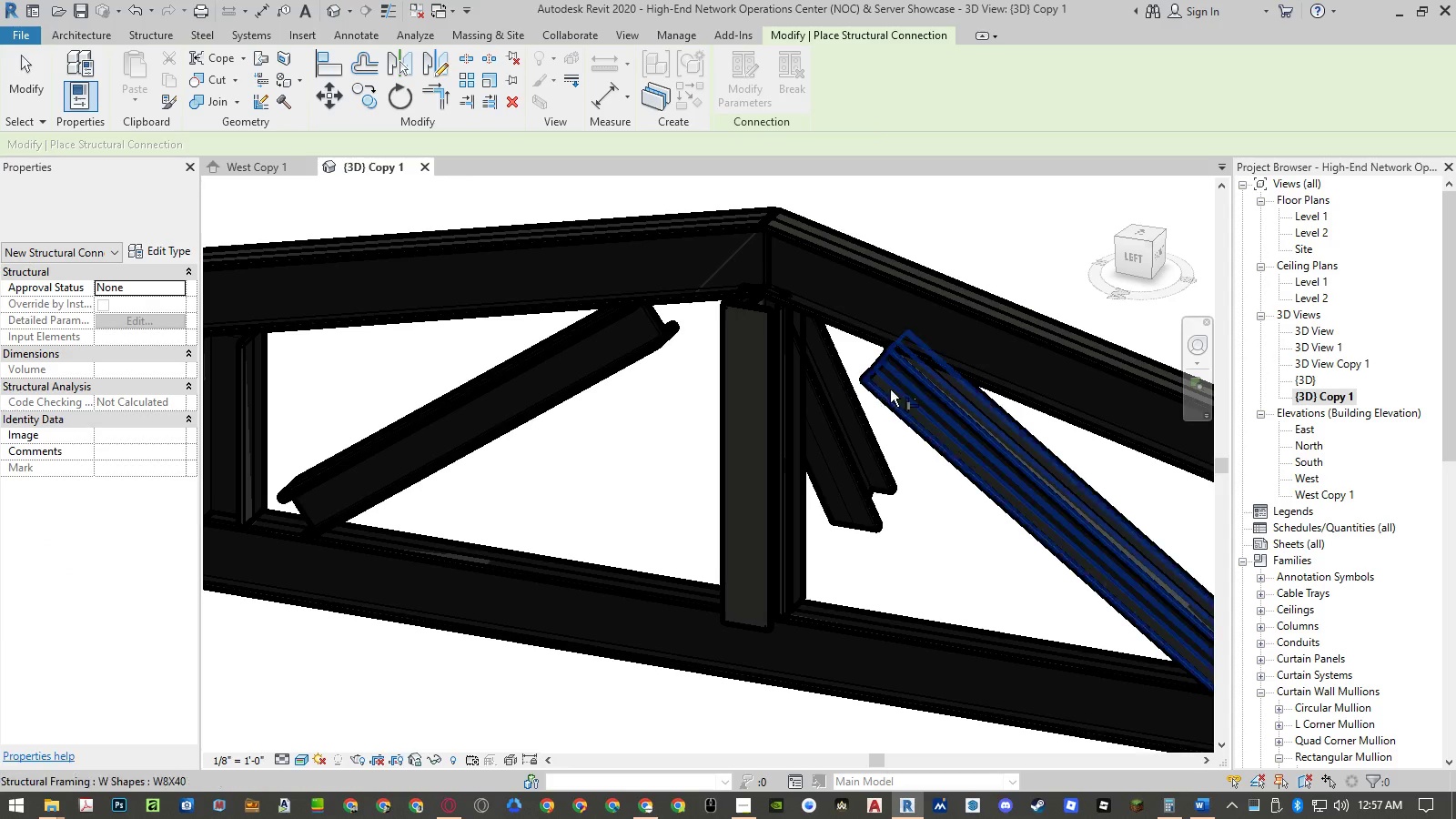 
hold_key(key=ShiftLeft, duration=1.2)
 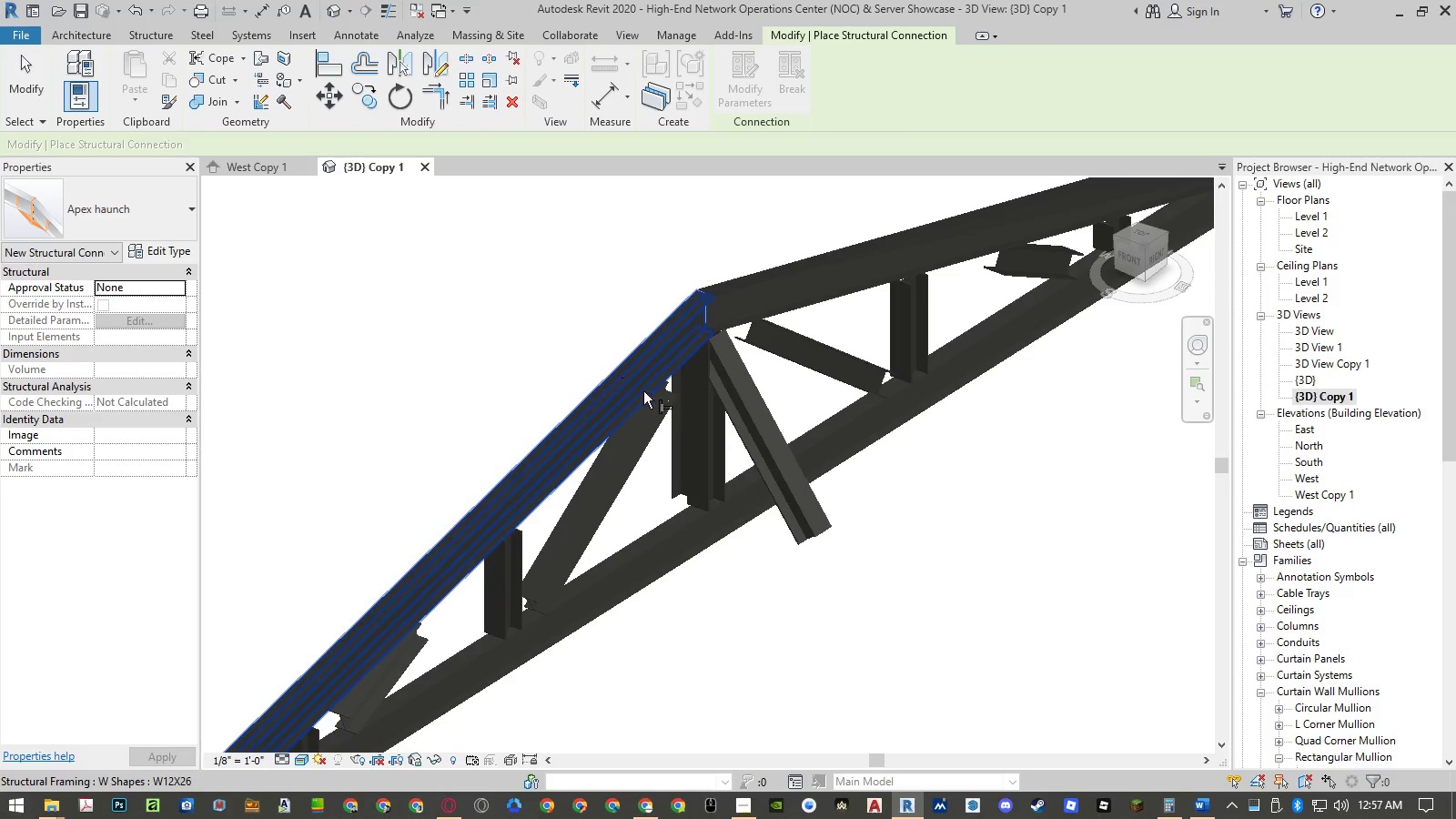 
hold_key(key=ShiftLeft, duration=19.92)
 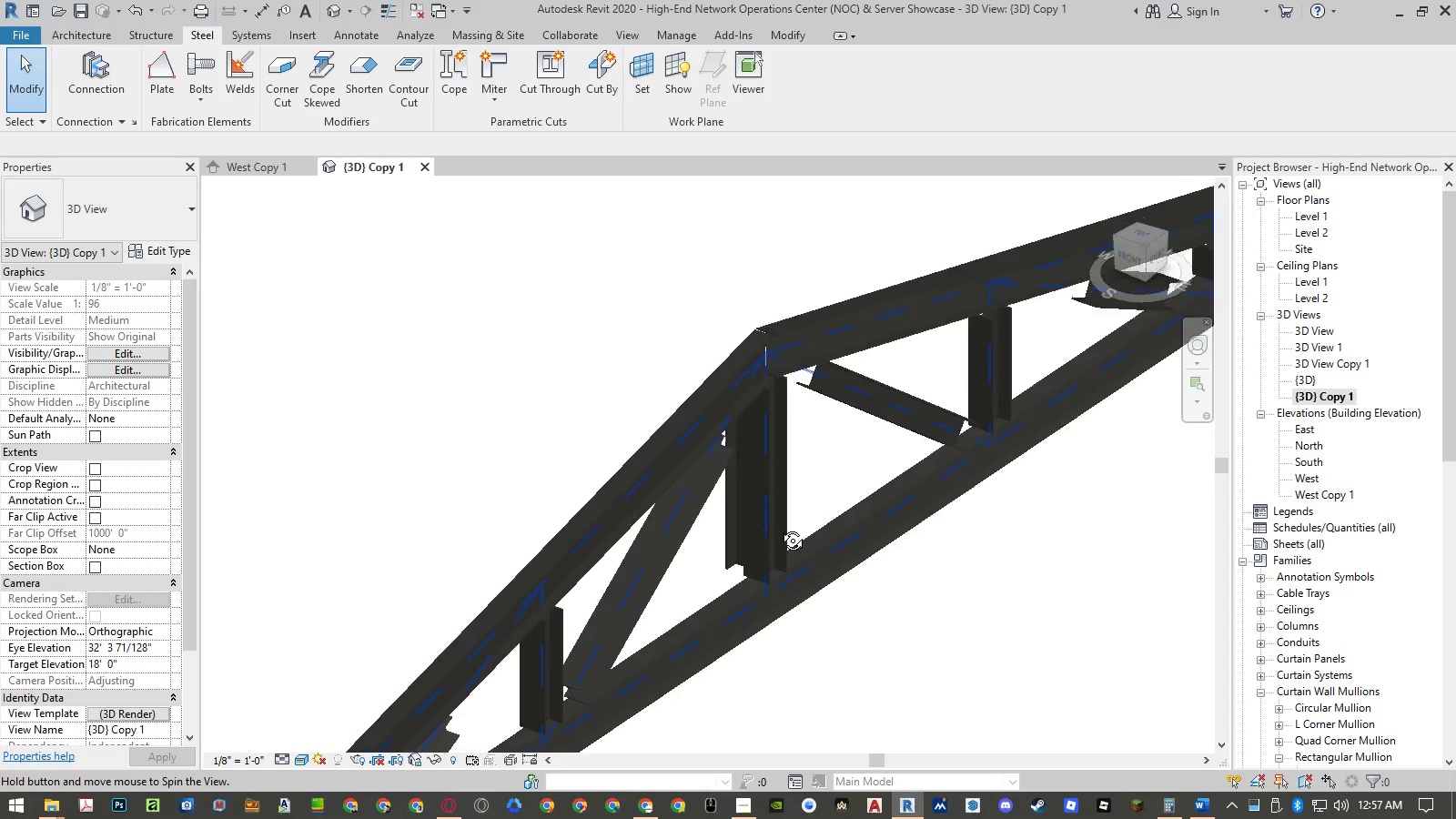 
key(Space)
 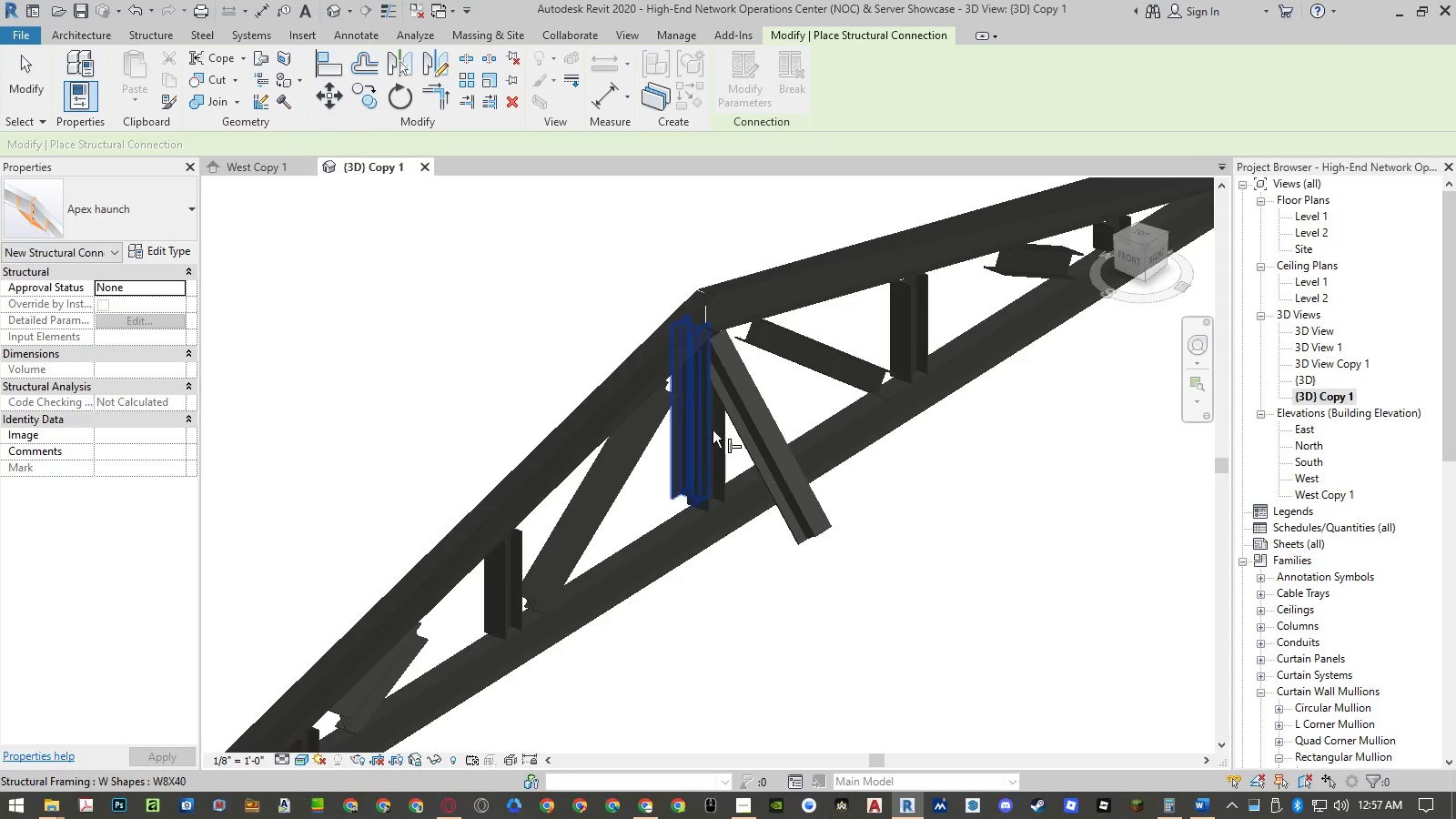 
scroll: coordinate [622, 378], scroll_direction: down, amount: 4.0
 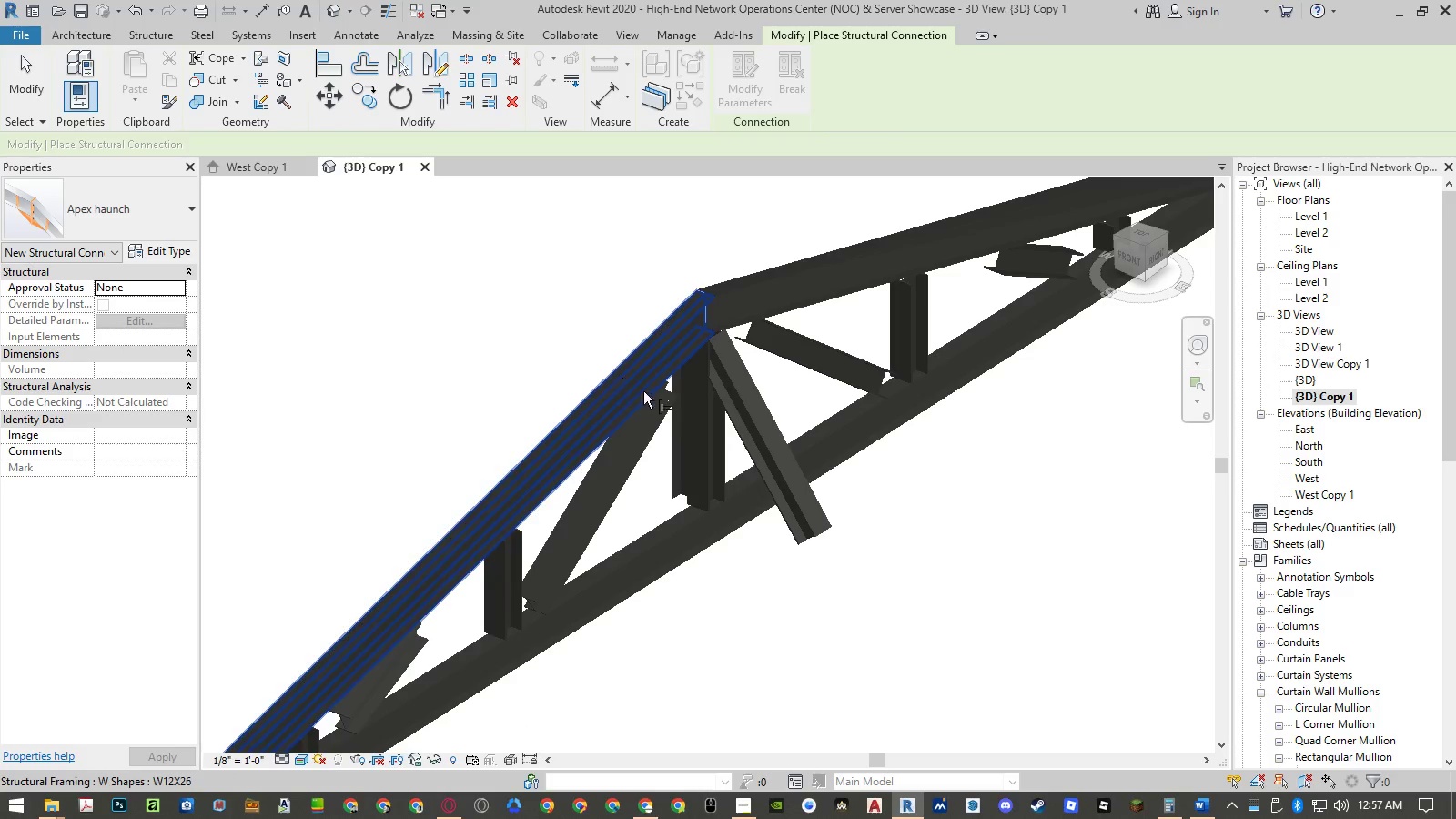 
key(Space)
 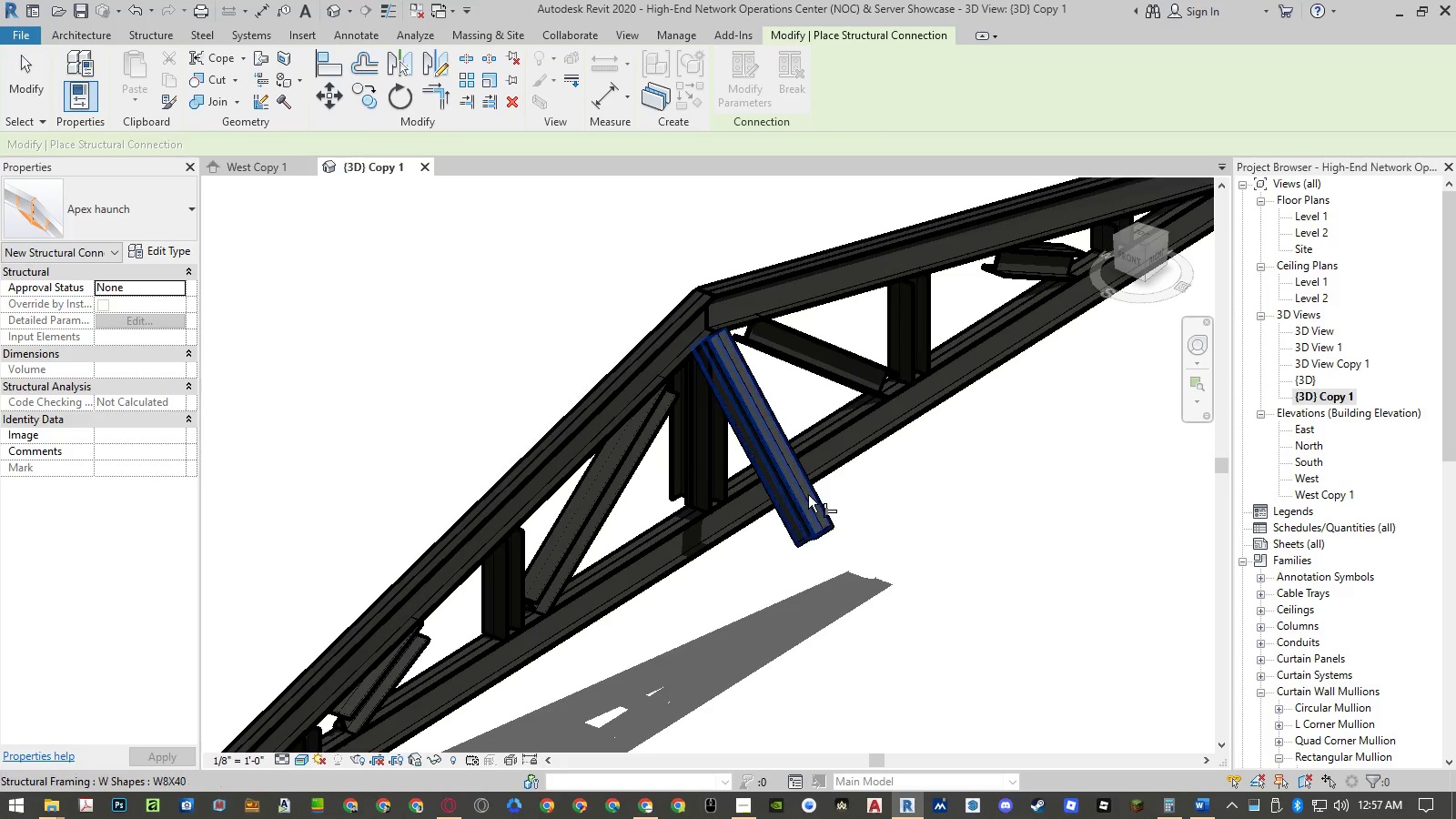 
key(Escape)
 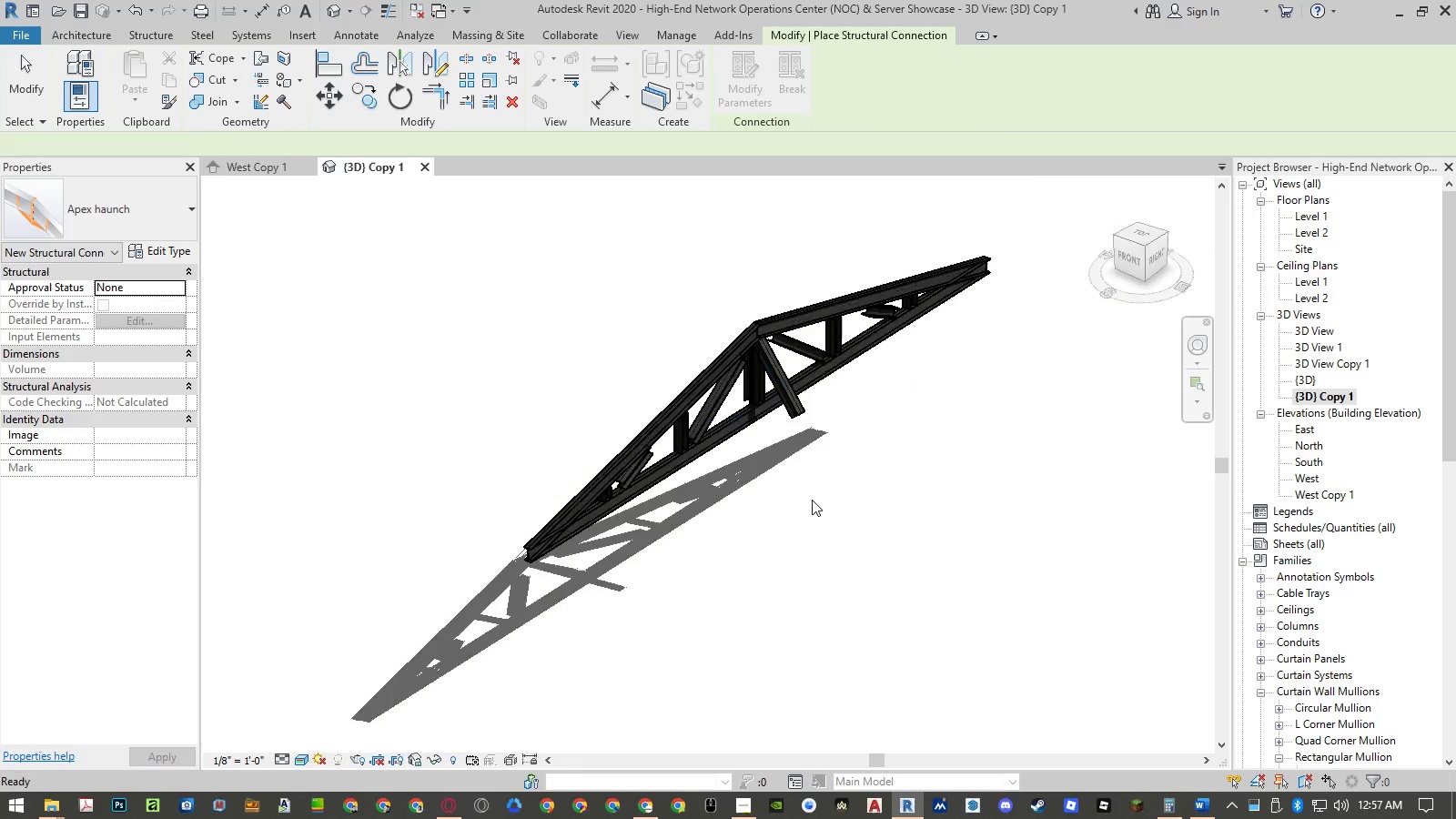 
key(Escape)
 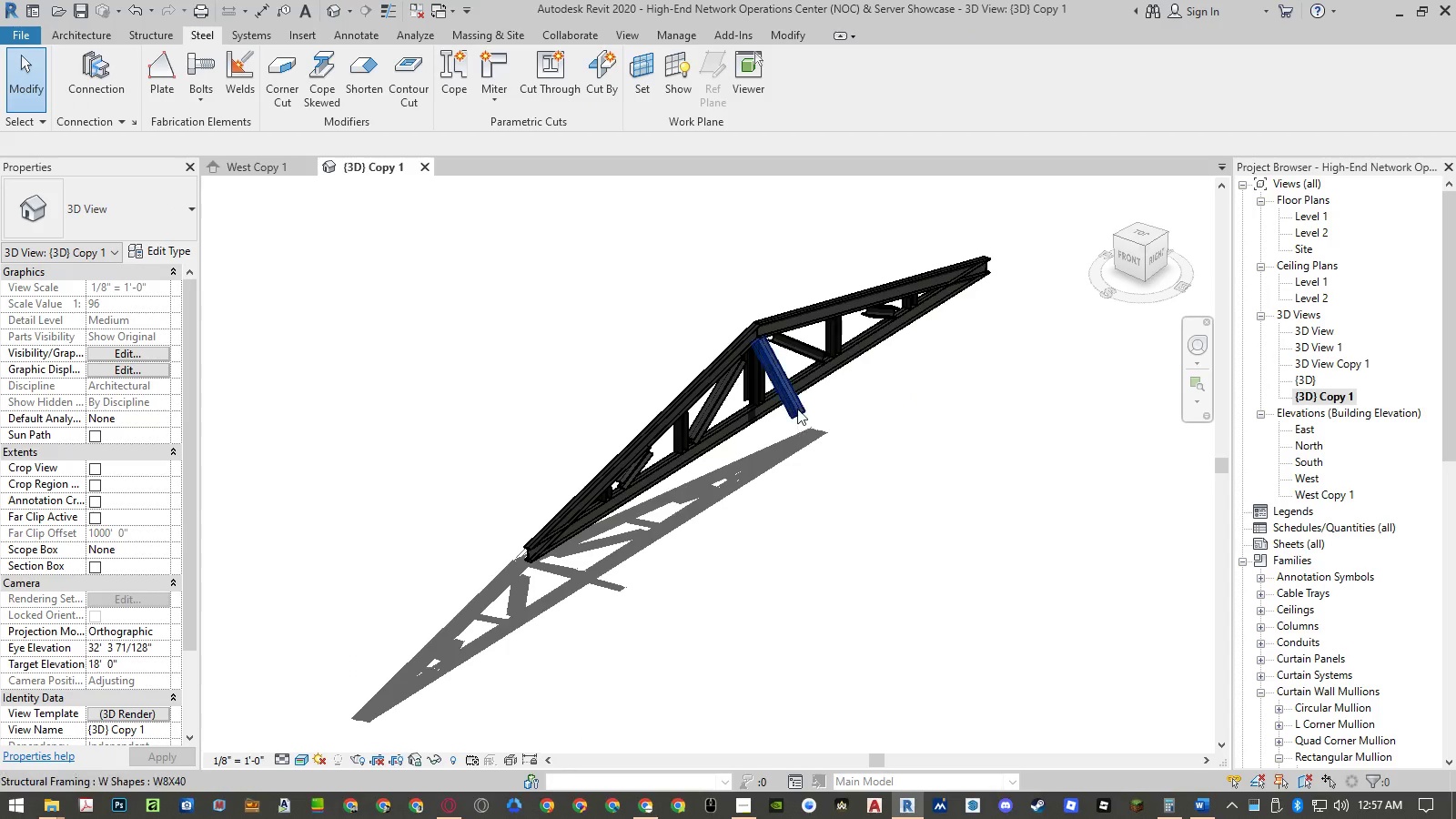 
left_click([798, 407])
 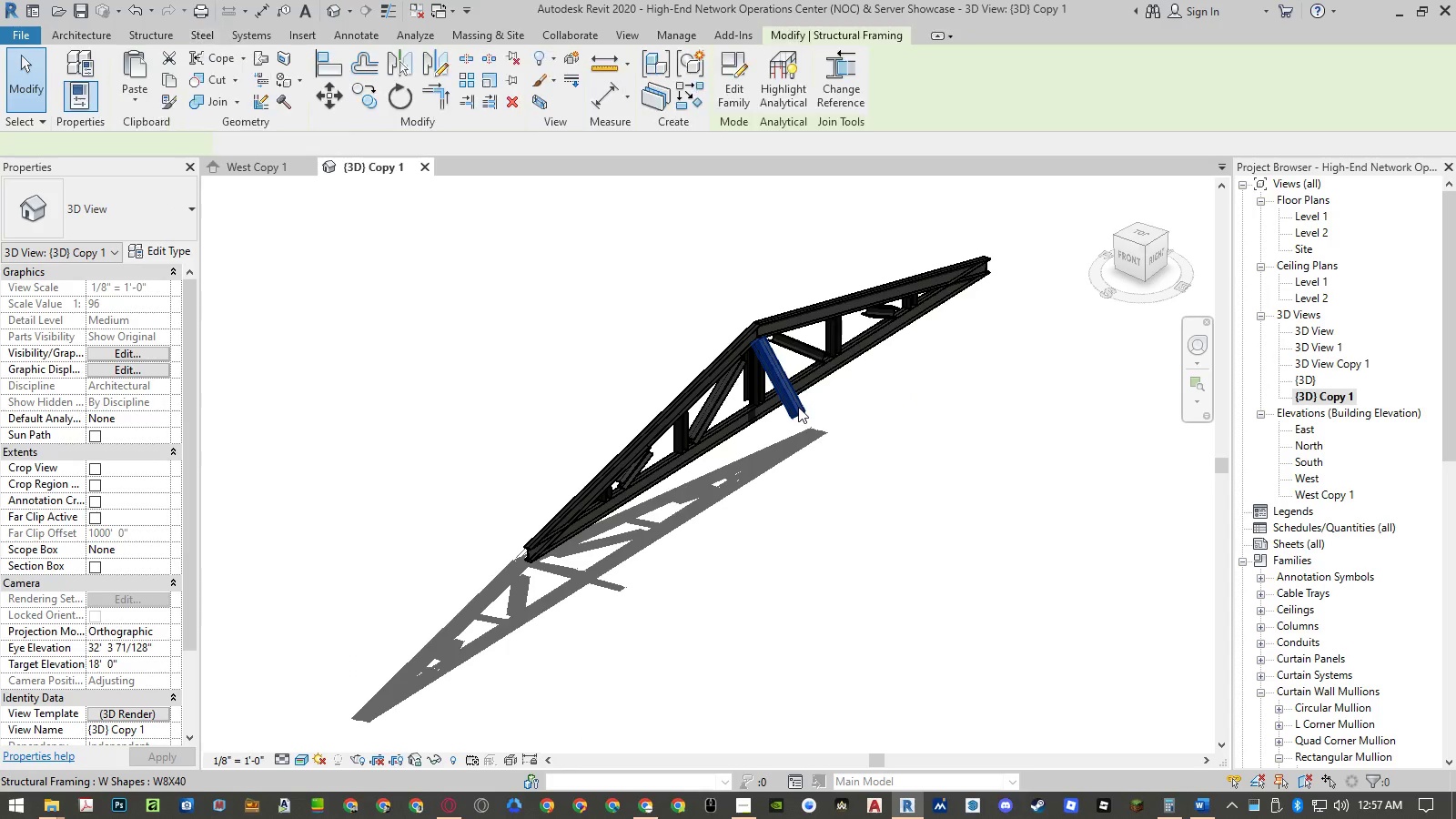 
right_click([798, 407])
 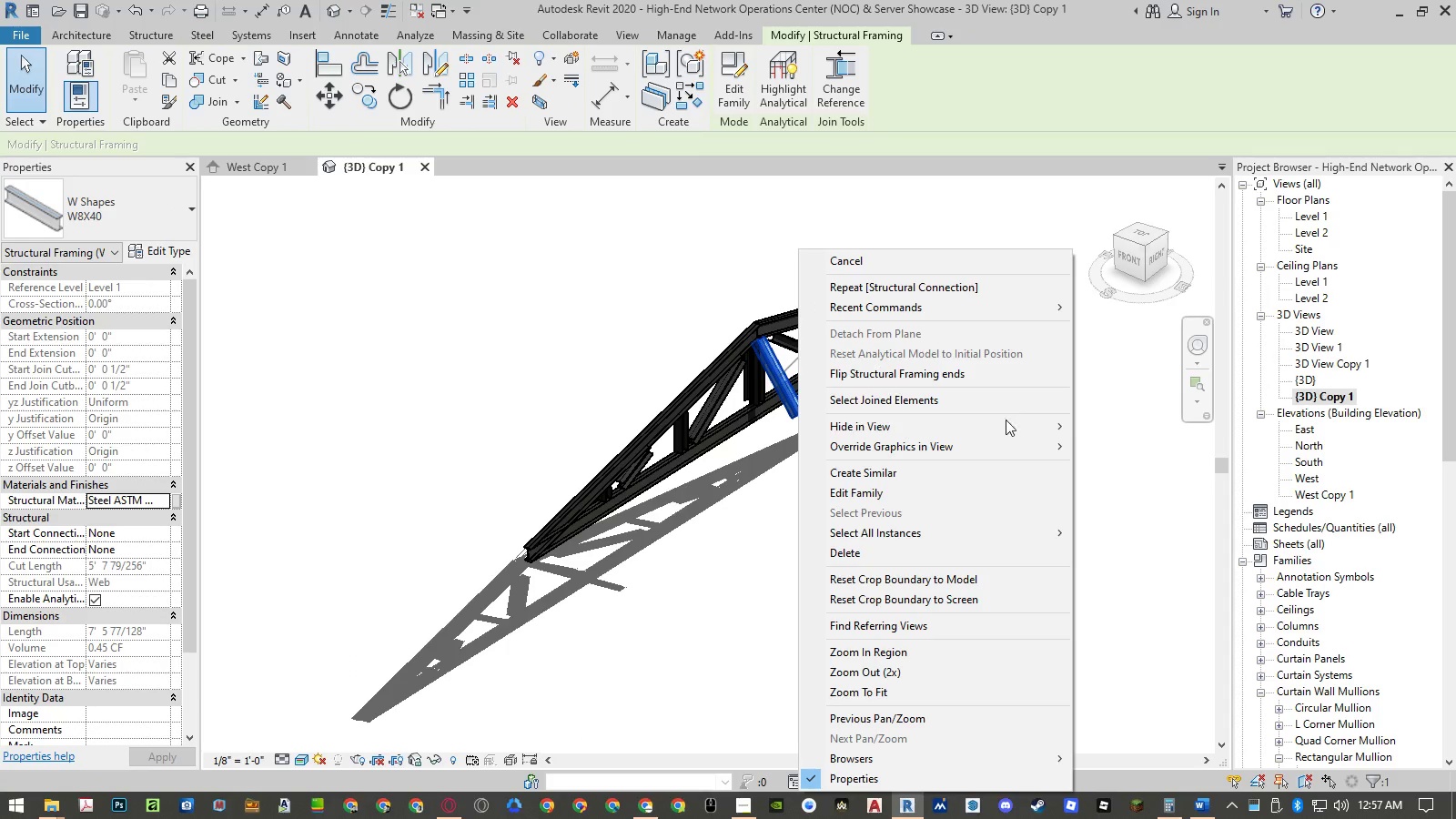 
double_click([1115, 420])
 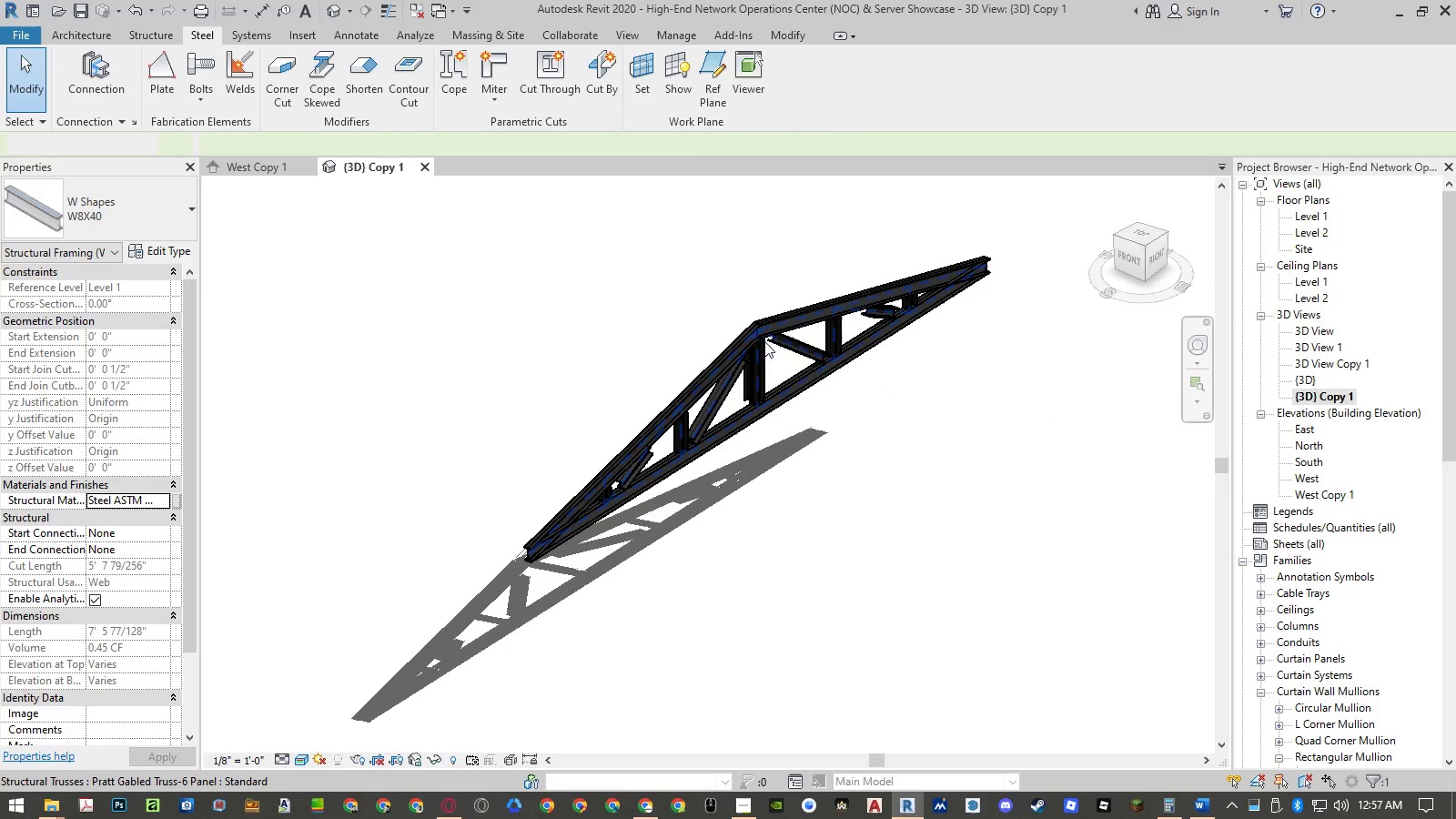 
scroll: coordinate [759, 339], scroll_direction: up, amount: 11.0
 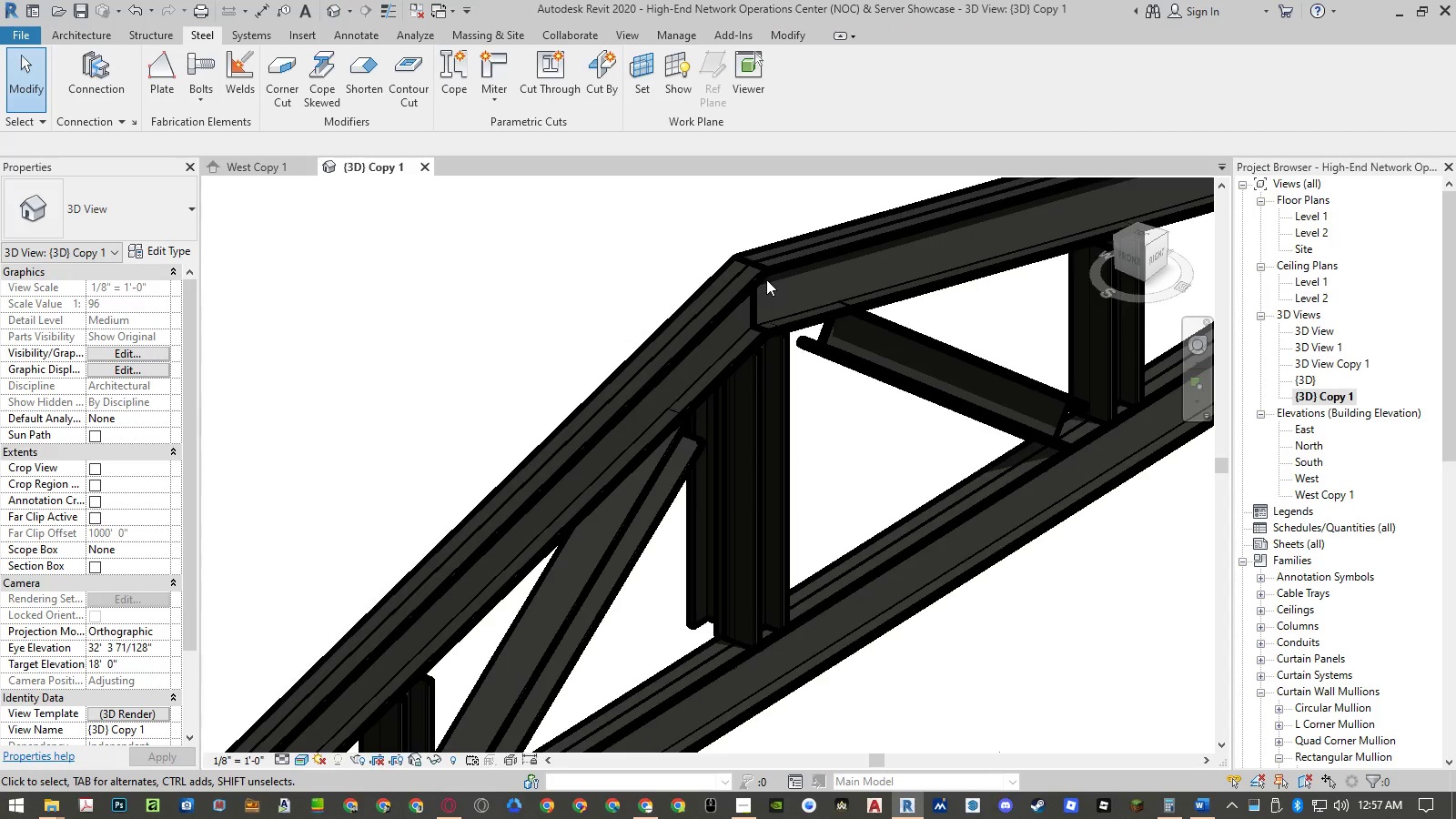 
left_click([110, 87])
 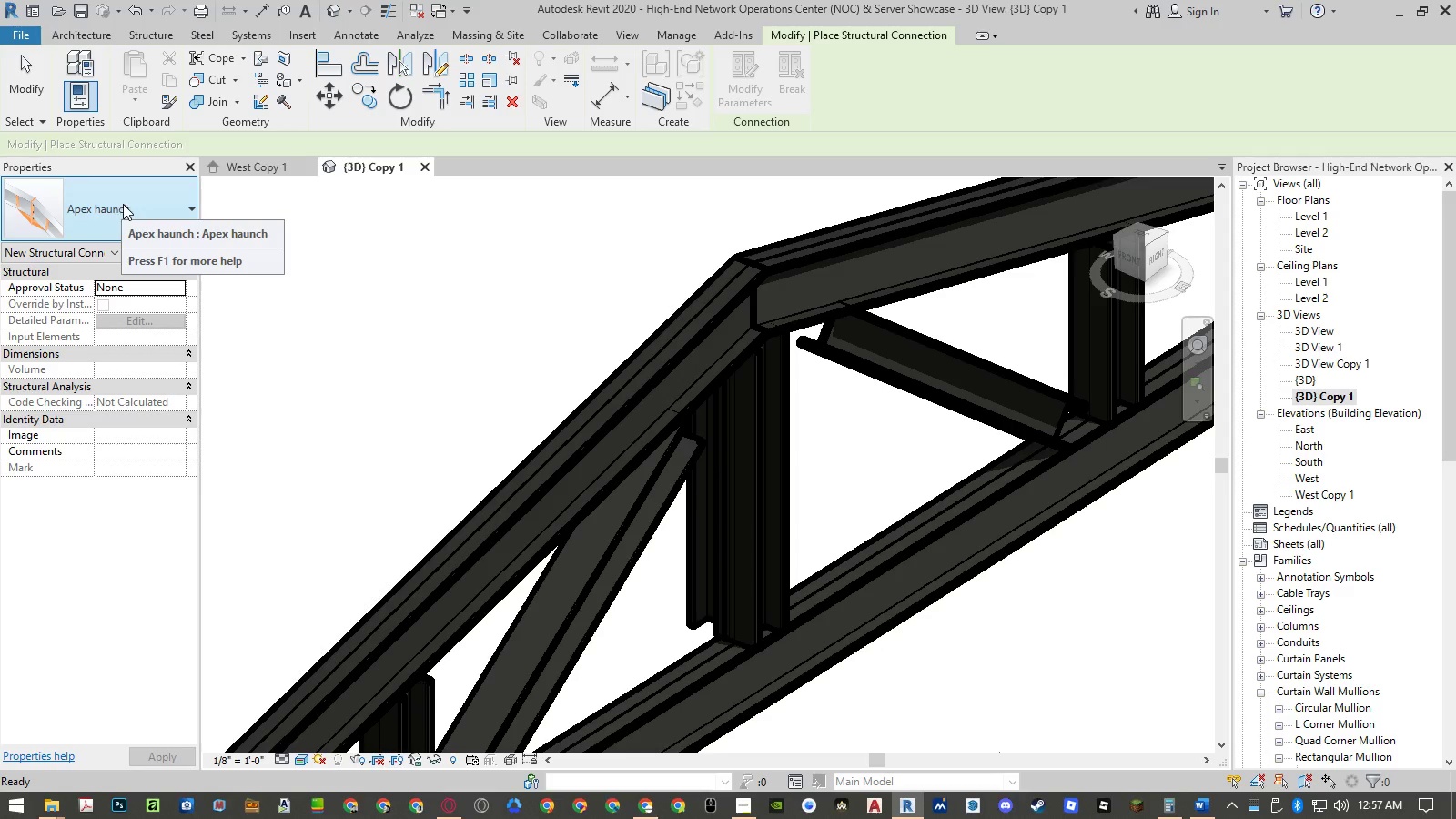 
left_click([810, 256])
 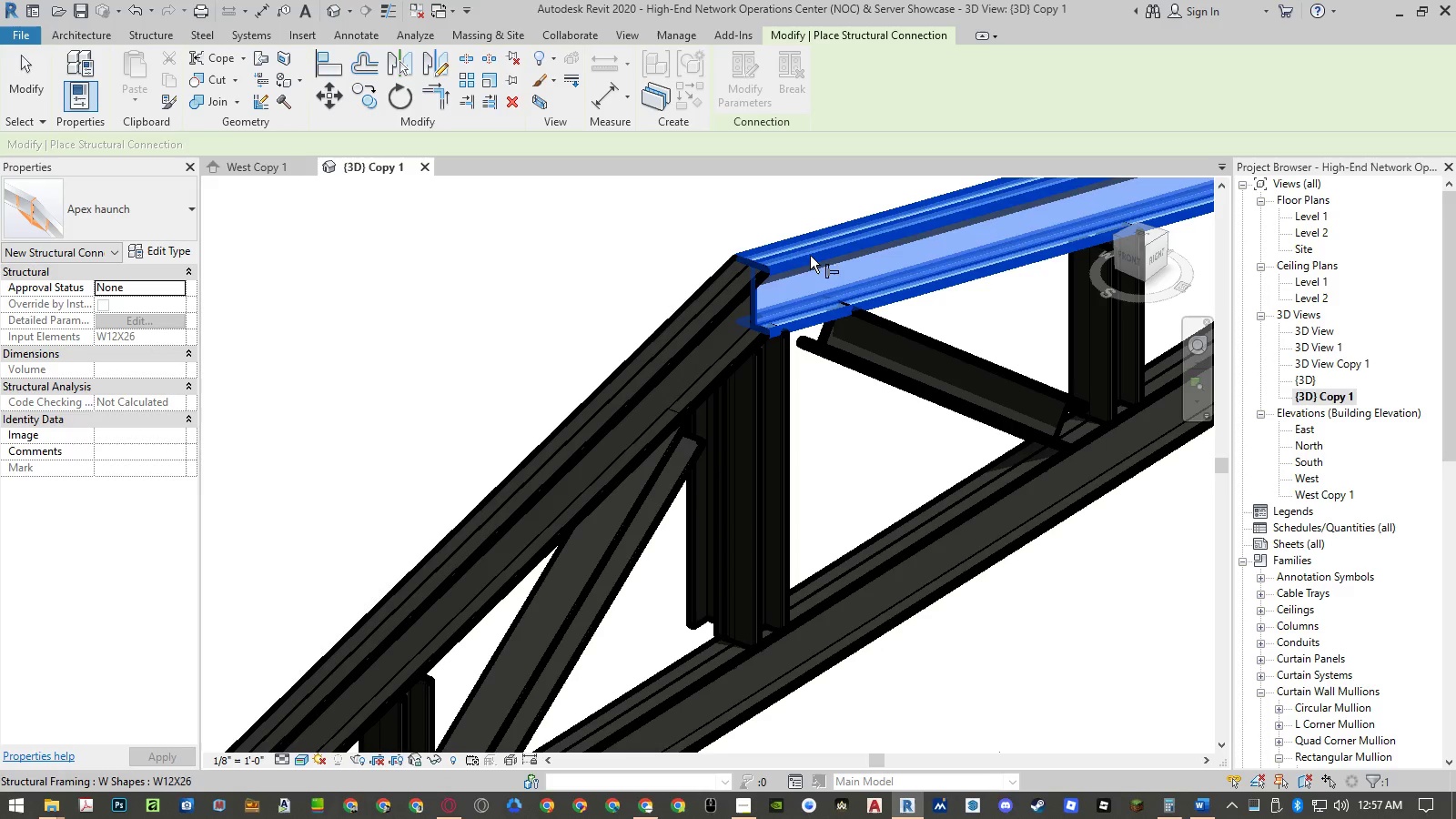 
hold_key(key=ControlLeft, duration=1.53)
left_click([727, 302])
 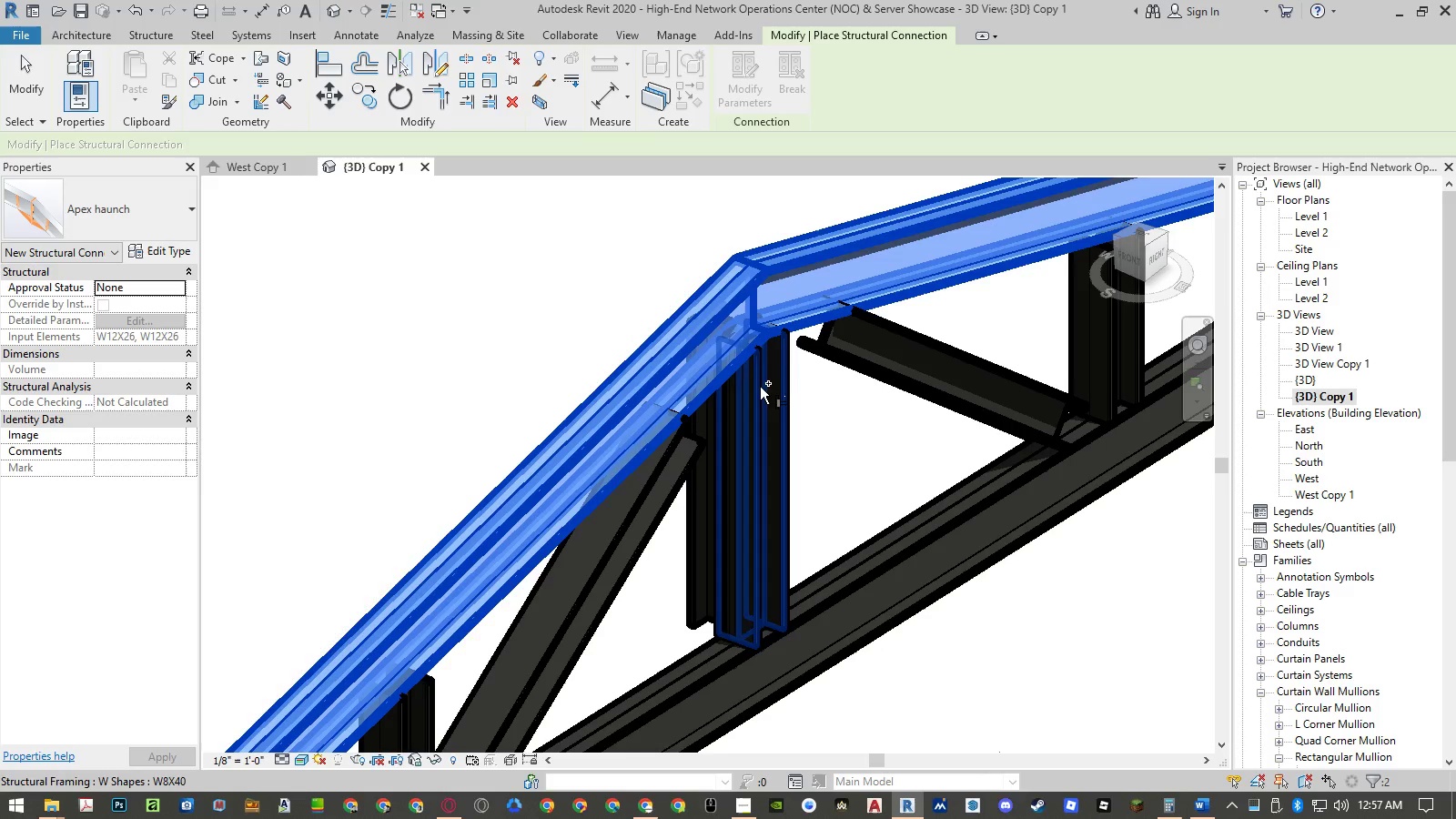 
hold_key(key=ControlLeft, duration=1.0)
 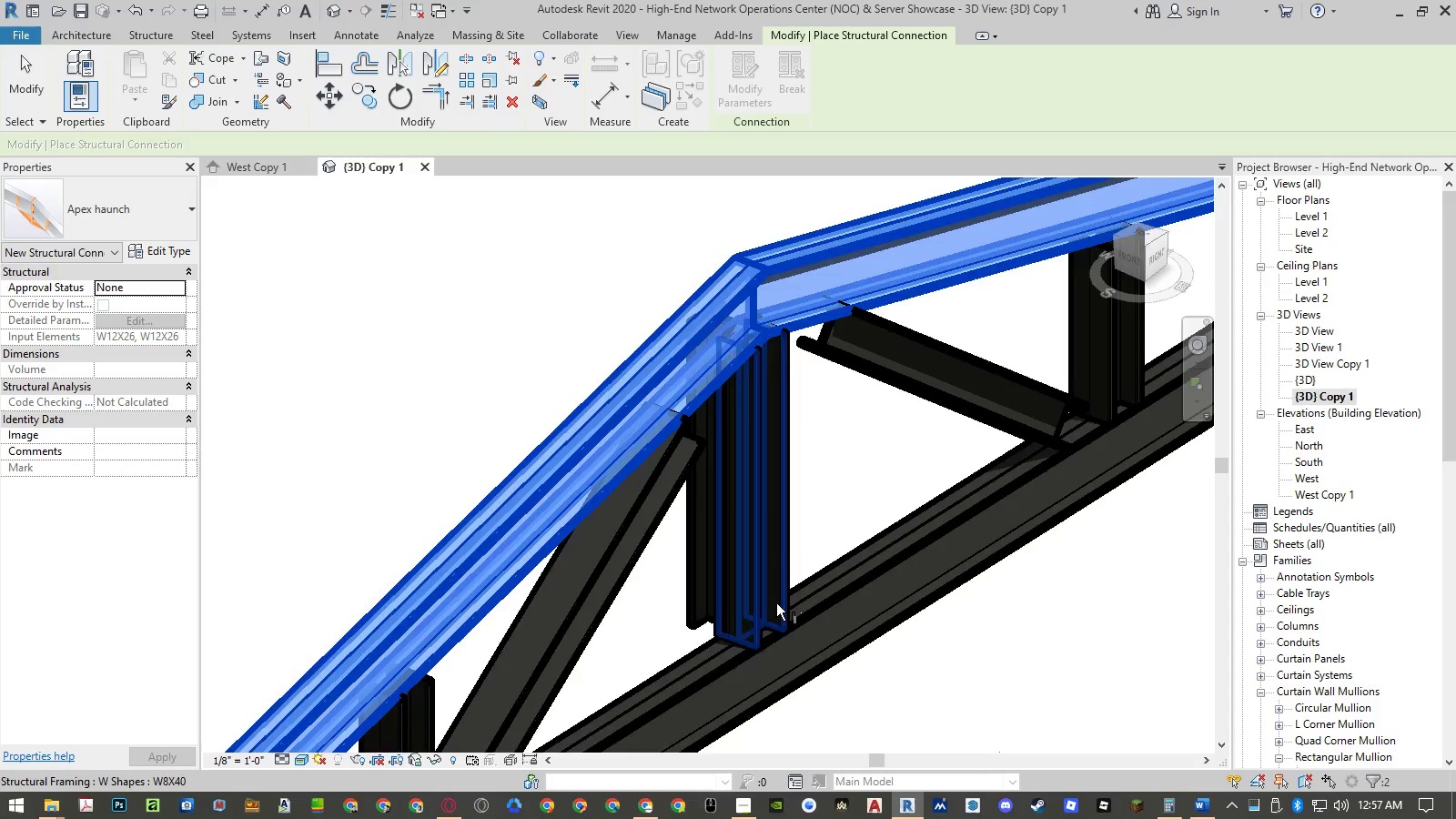 
scroll: coordinate [776, 603], scroll_direction: up, amount: 6.0
 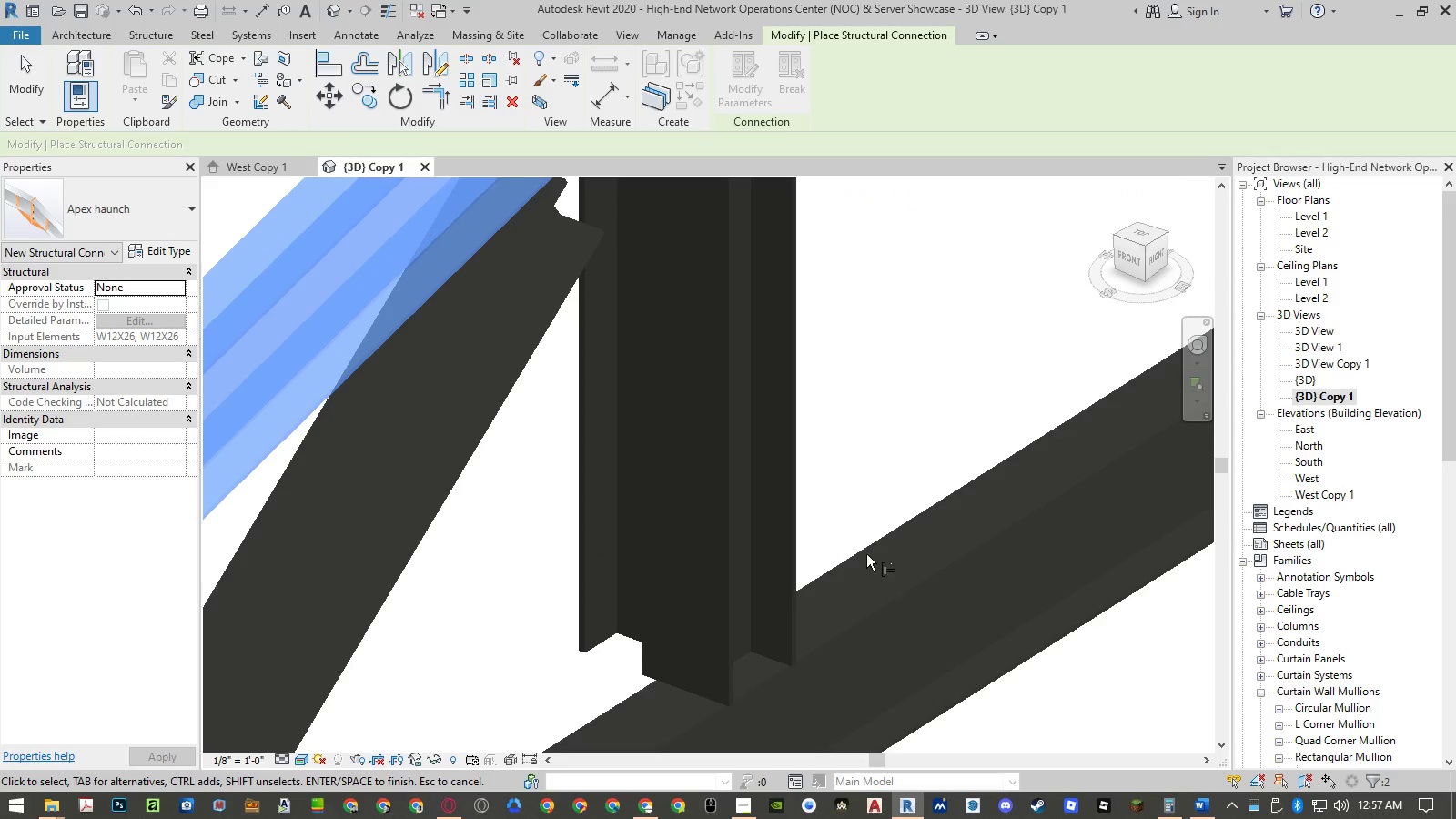 
key(Escape)
 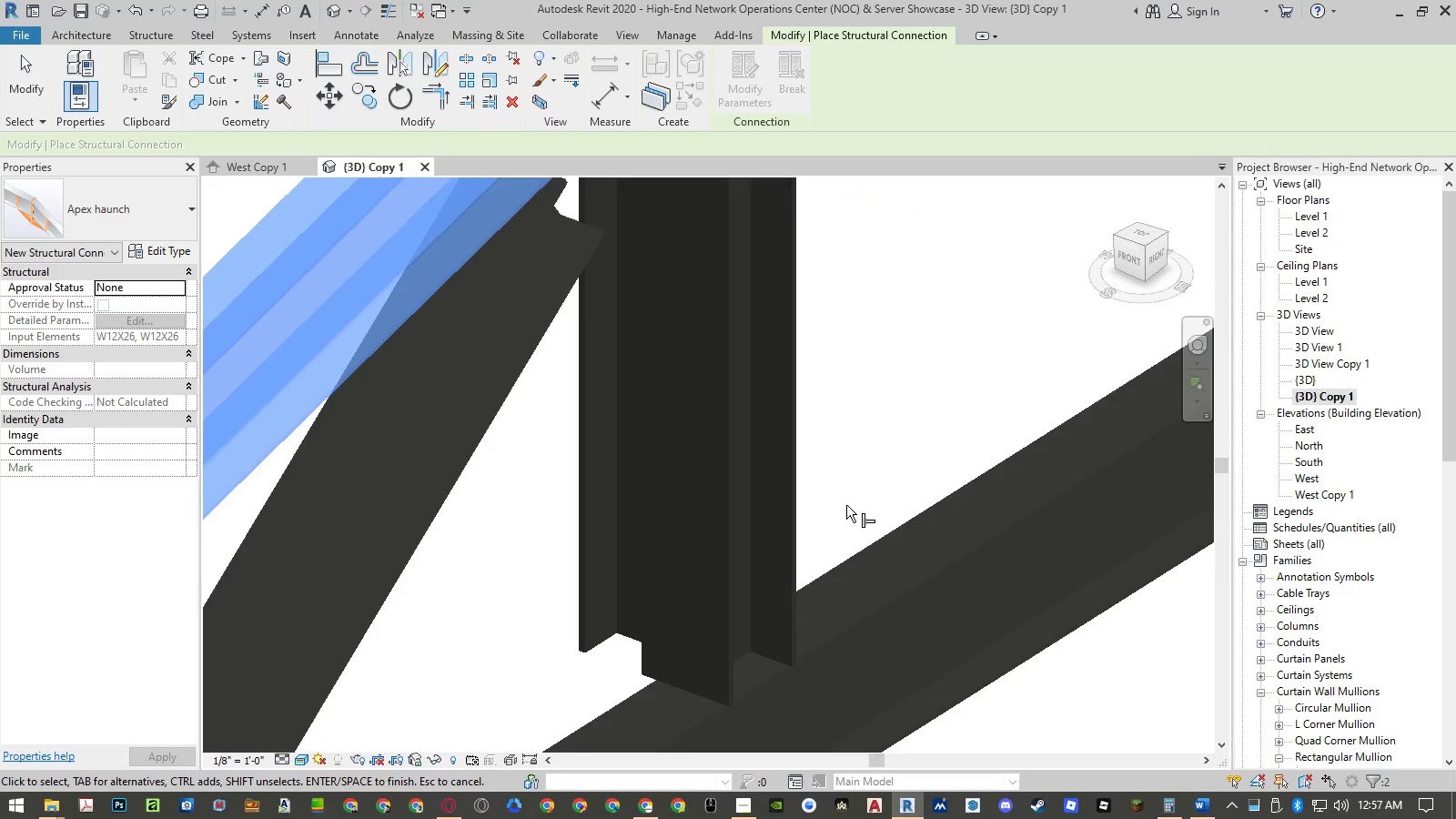 
key(Escape)
 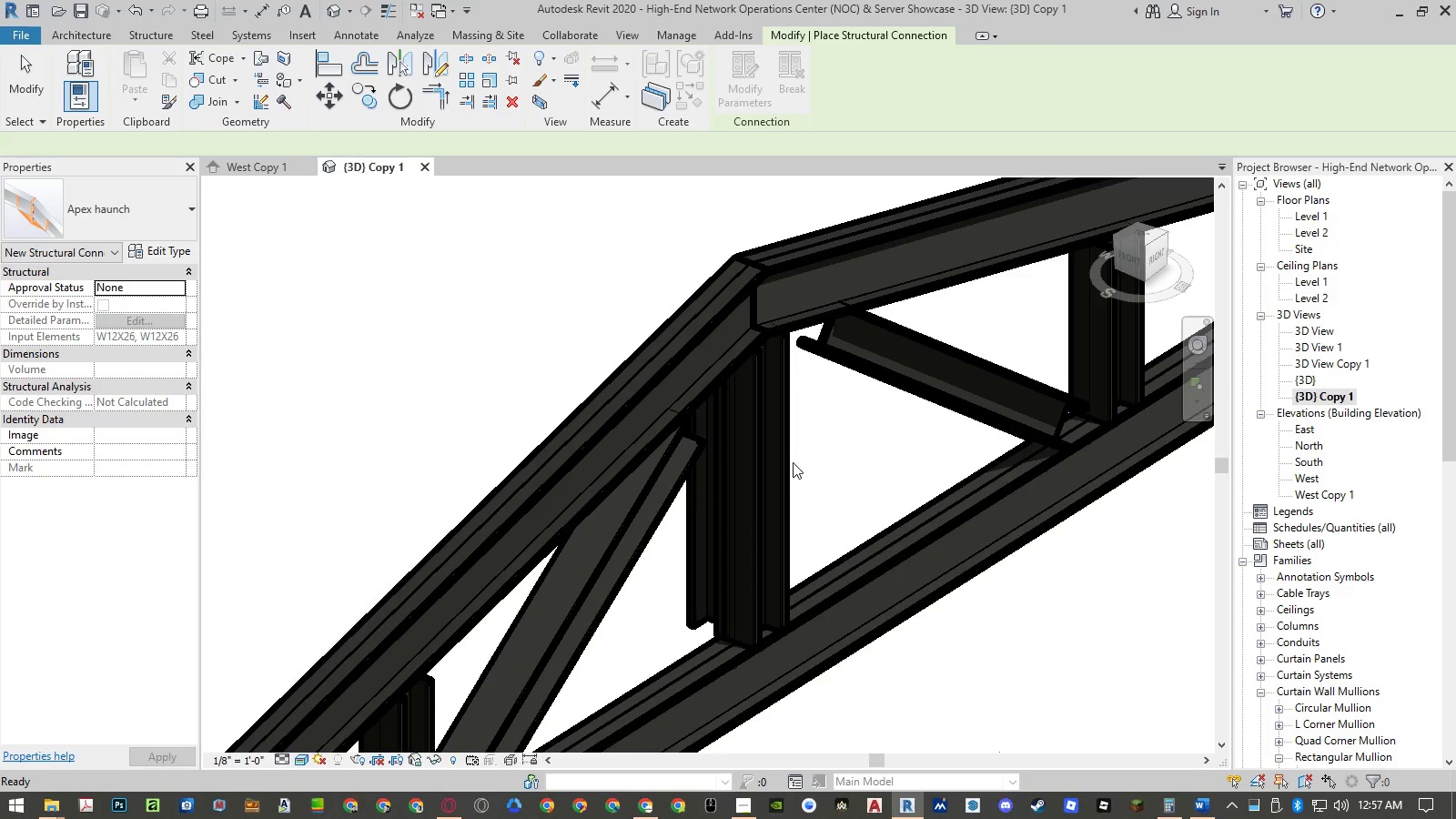 
scroll: coordinate [793, 462], scroll_direction: down, amount: 3.0
 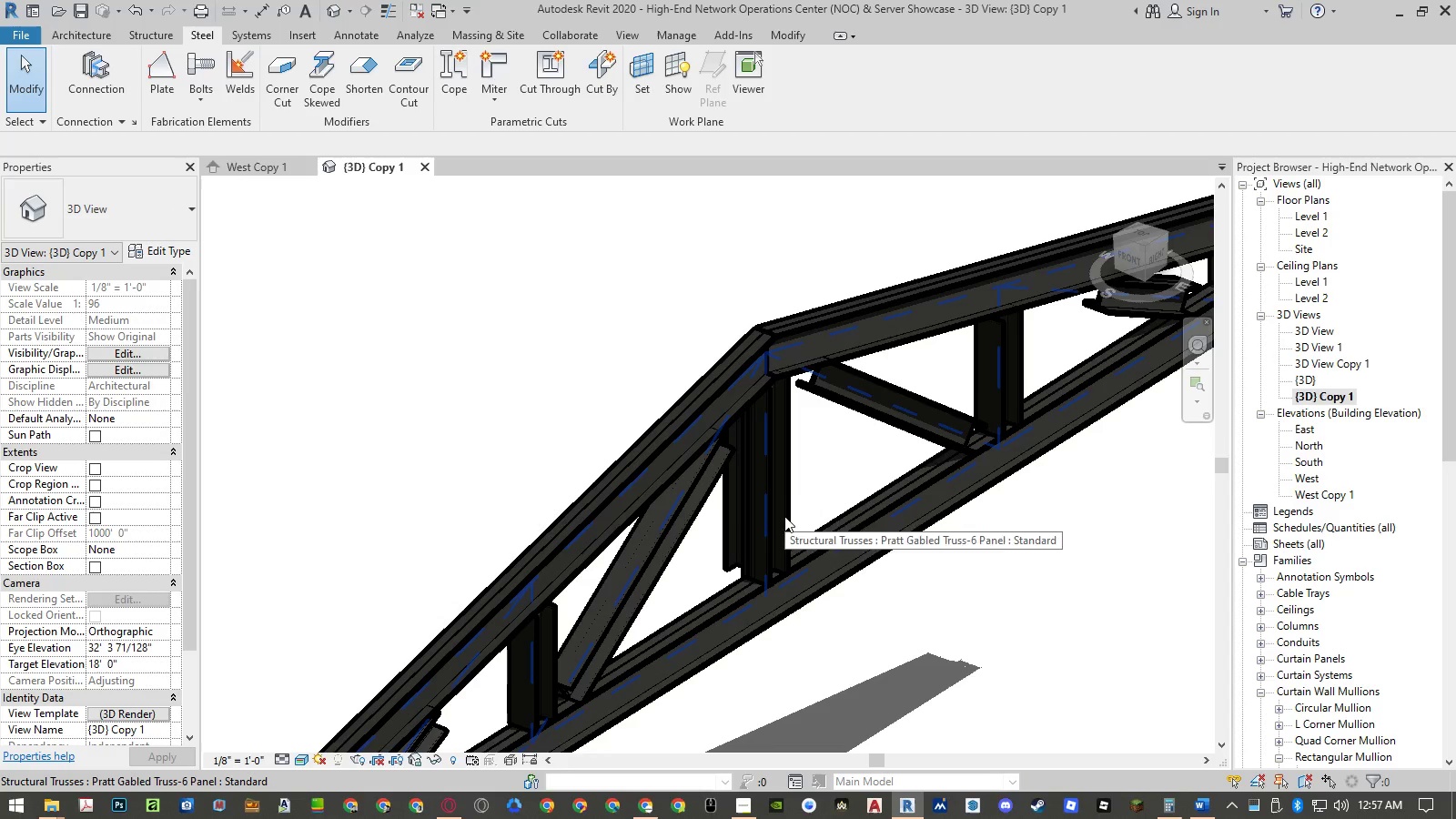 
hold_key(key=ShiftLeft, duration=1.5)
 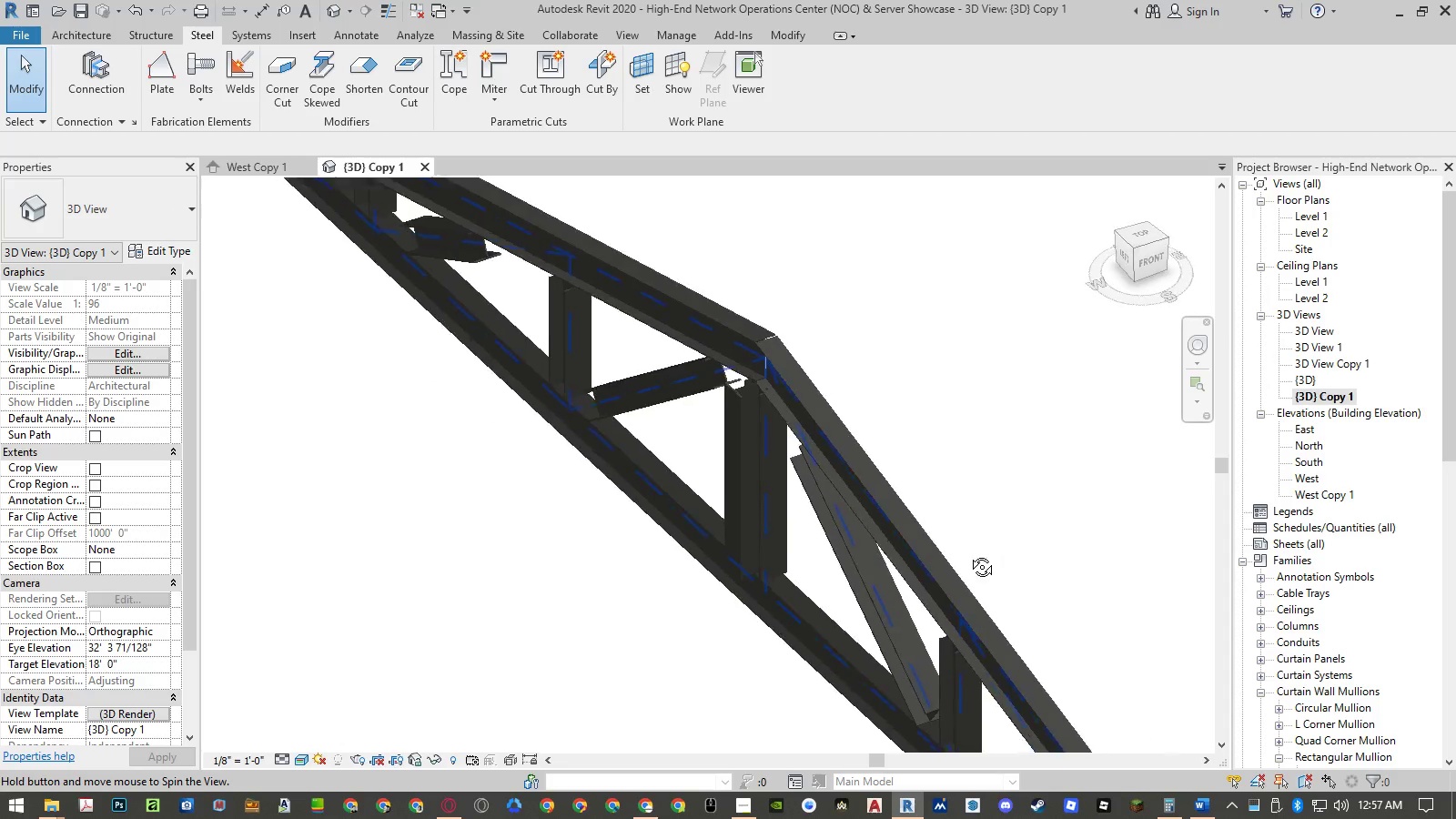 
hold_key(key=ShiftLeft, duration=1.52)
 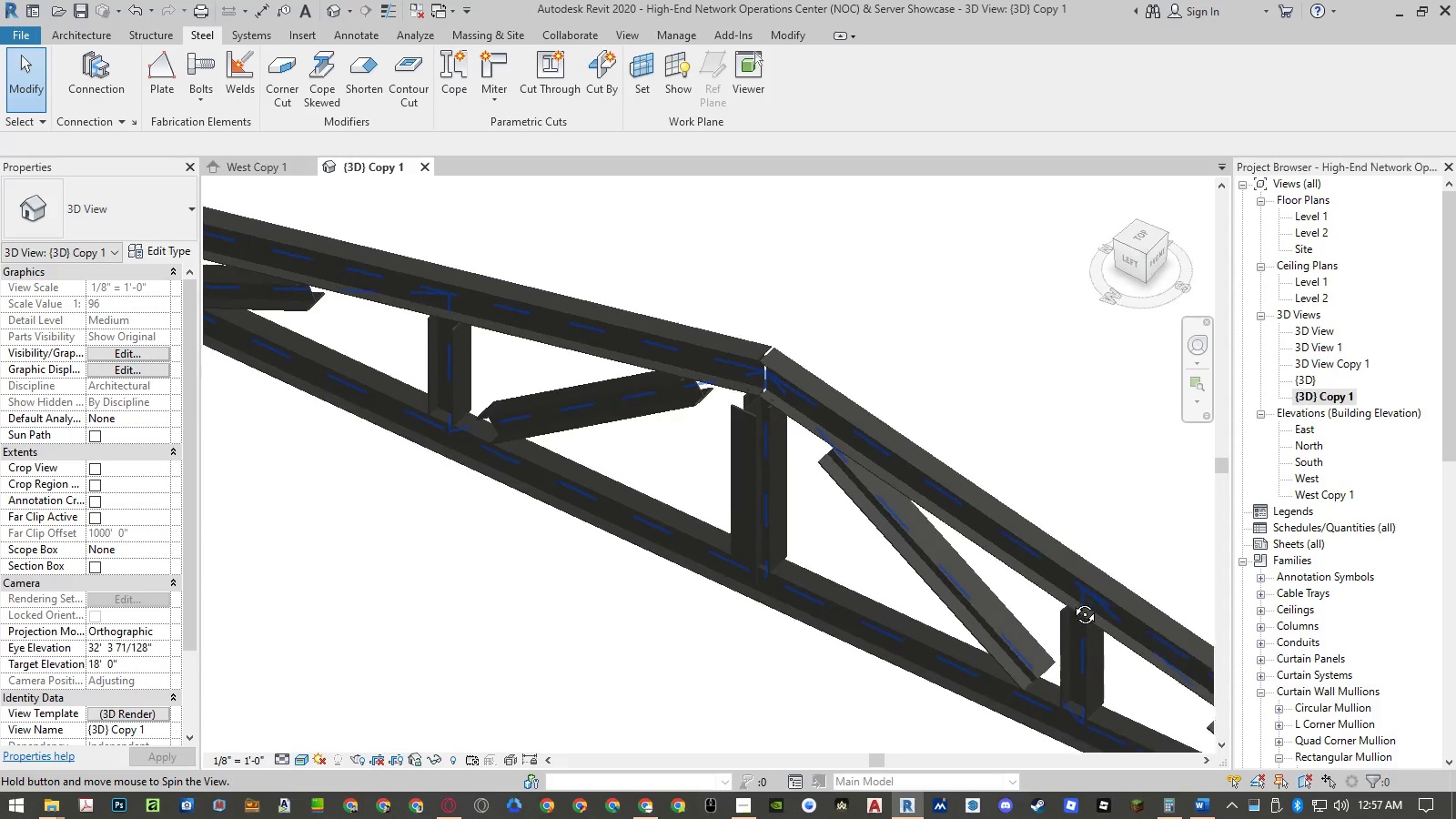 
hold_key(key=ShiftLeft, duration=1.52)
 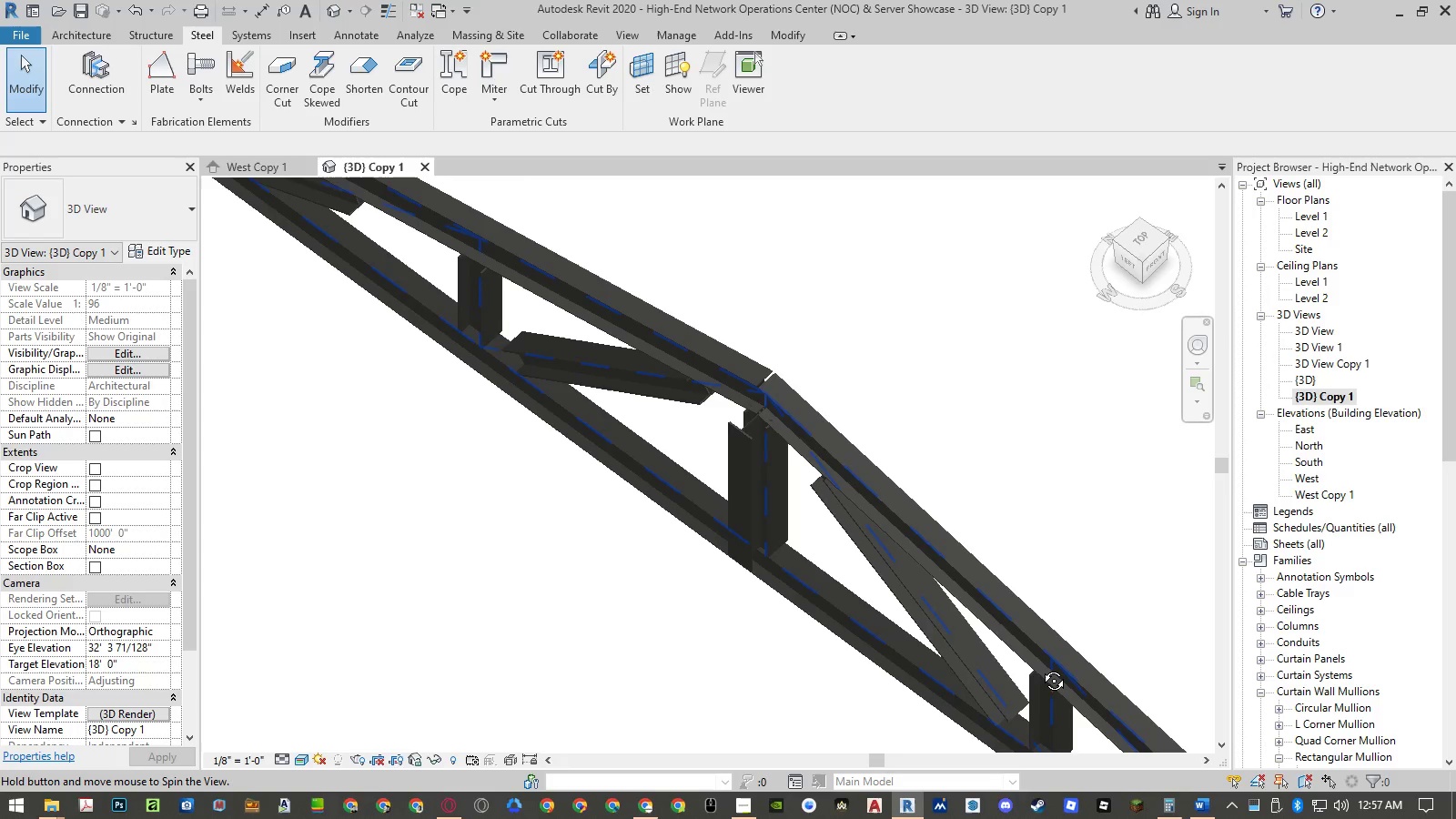 
hold_key(key=ShiftLeft, duration=0.98)
 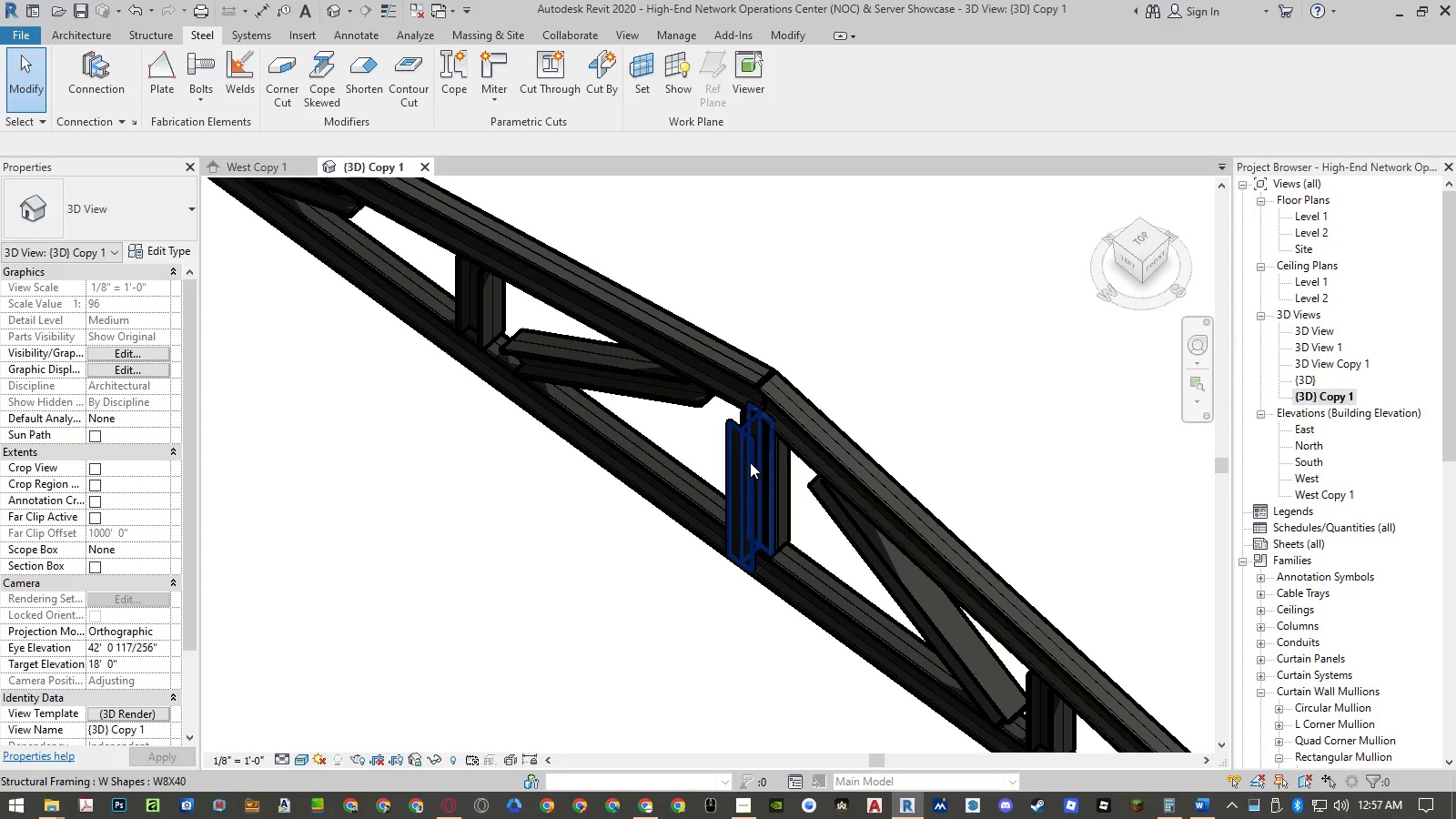 
left_click([750, 462])
 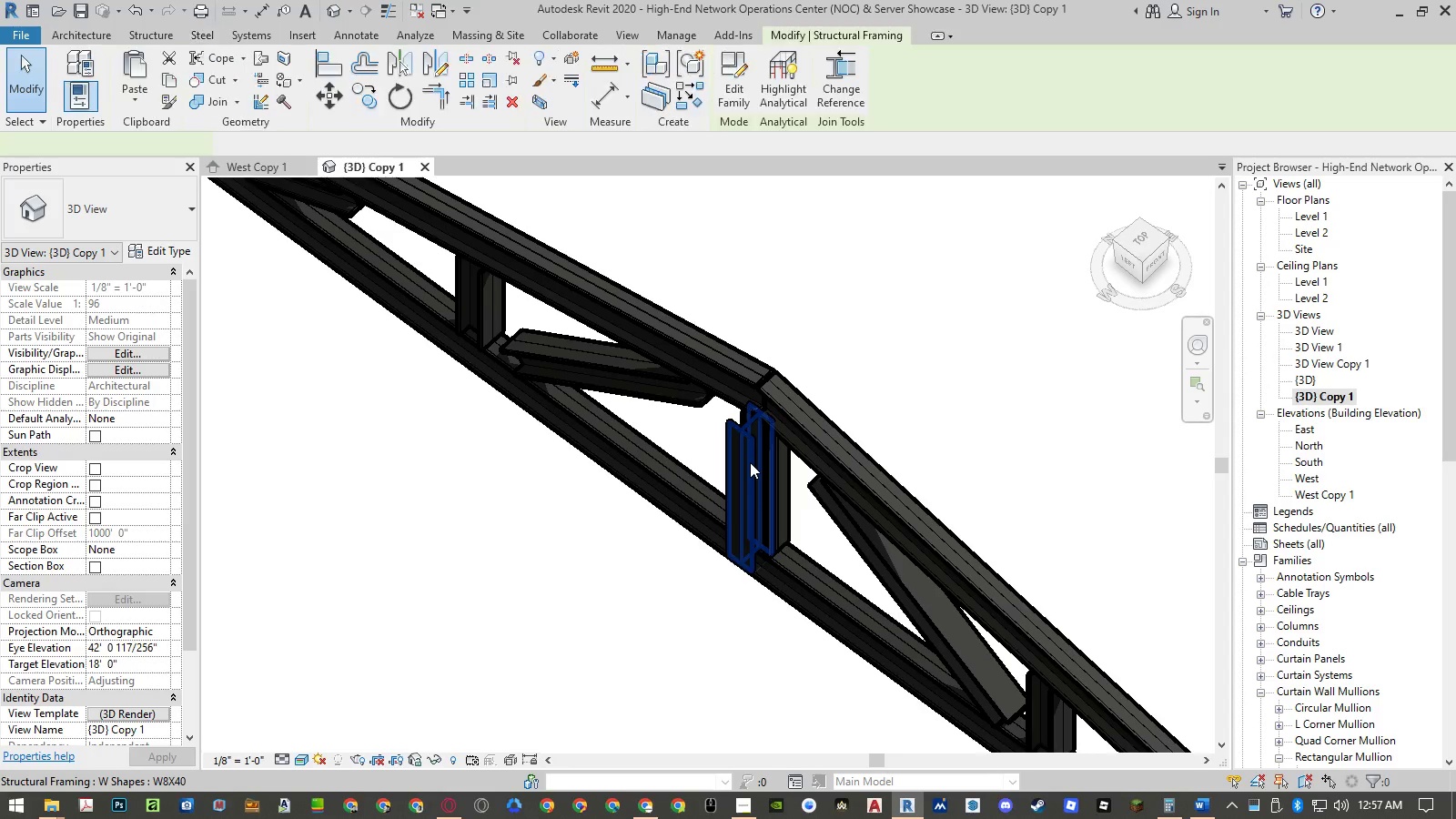 
right_click([750, 462])
 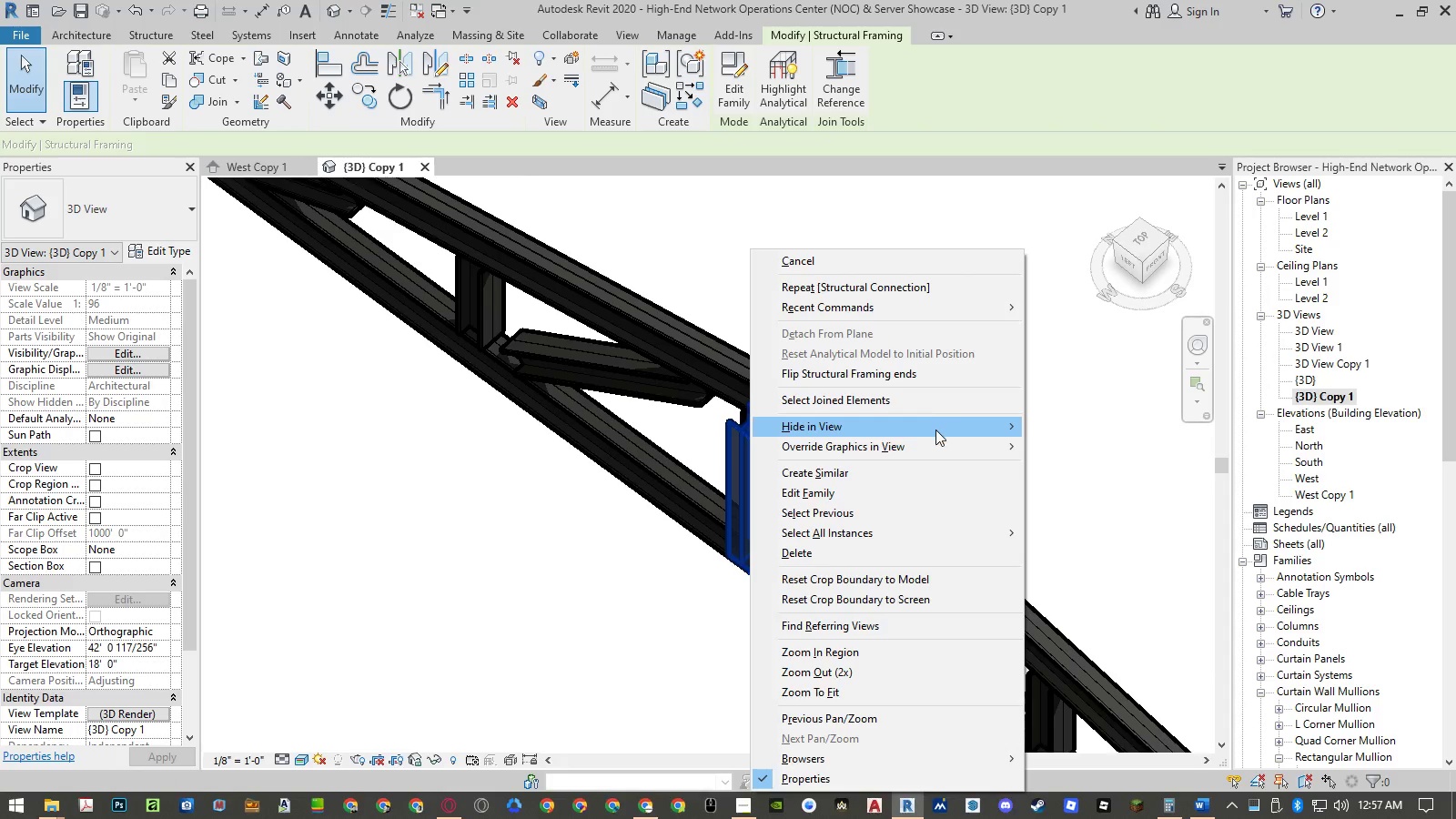 
double_click([1070, 427])
 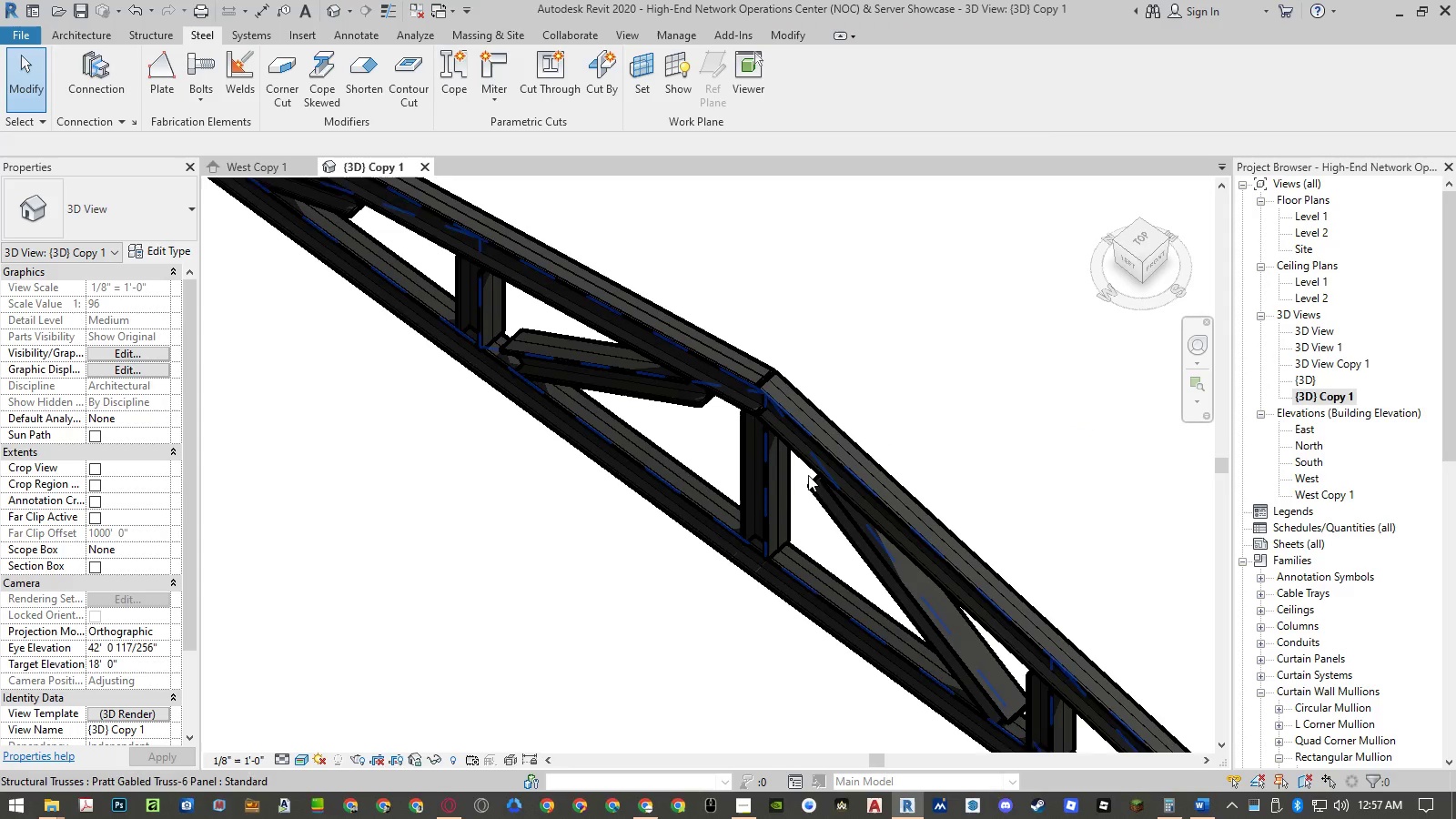 
scroll: coordinate [779, 500], scroll_direction: up, amount: 3.0
 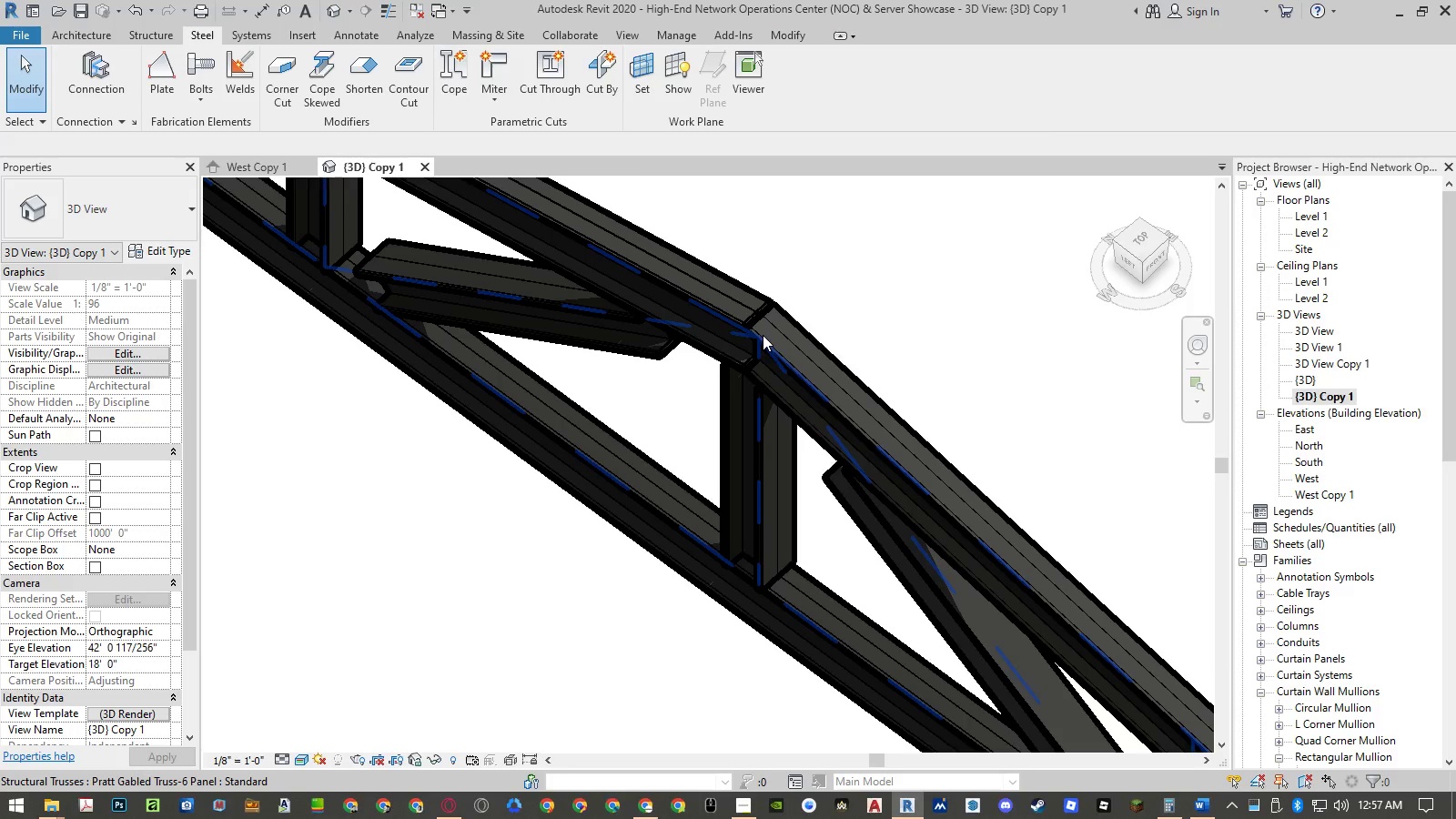 
left_click([763, 335])
 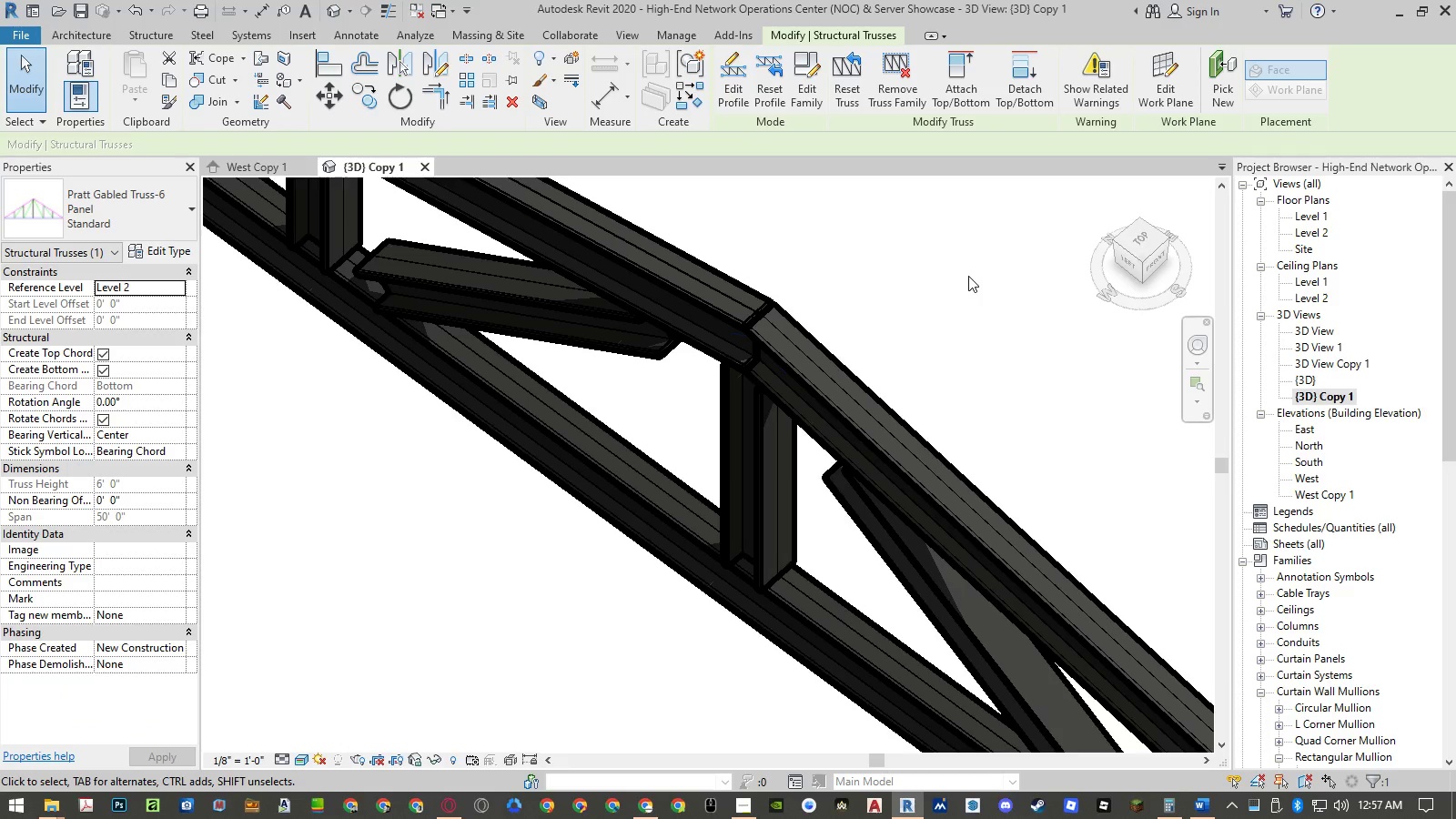 
scroll: coordinate [968, 276], scroll_direction: down, amount: 3.0
 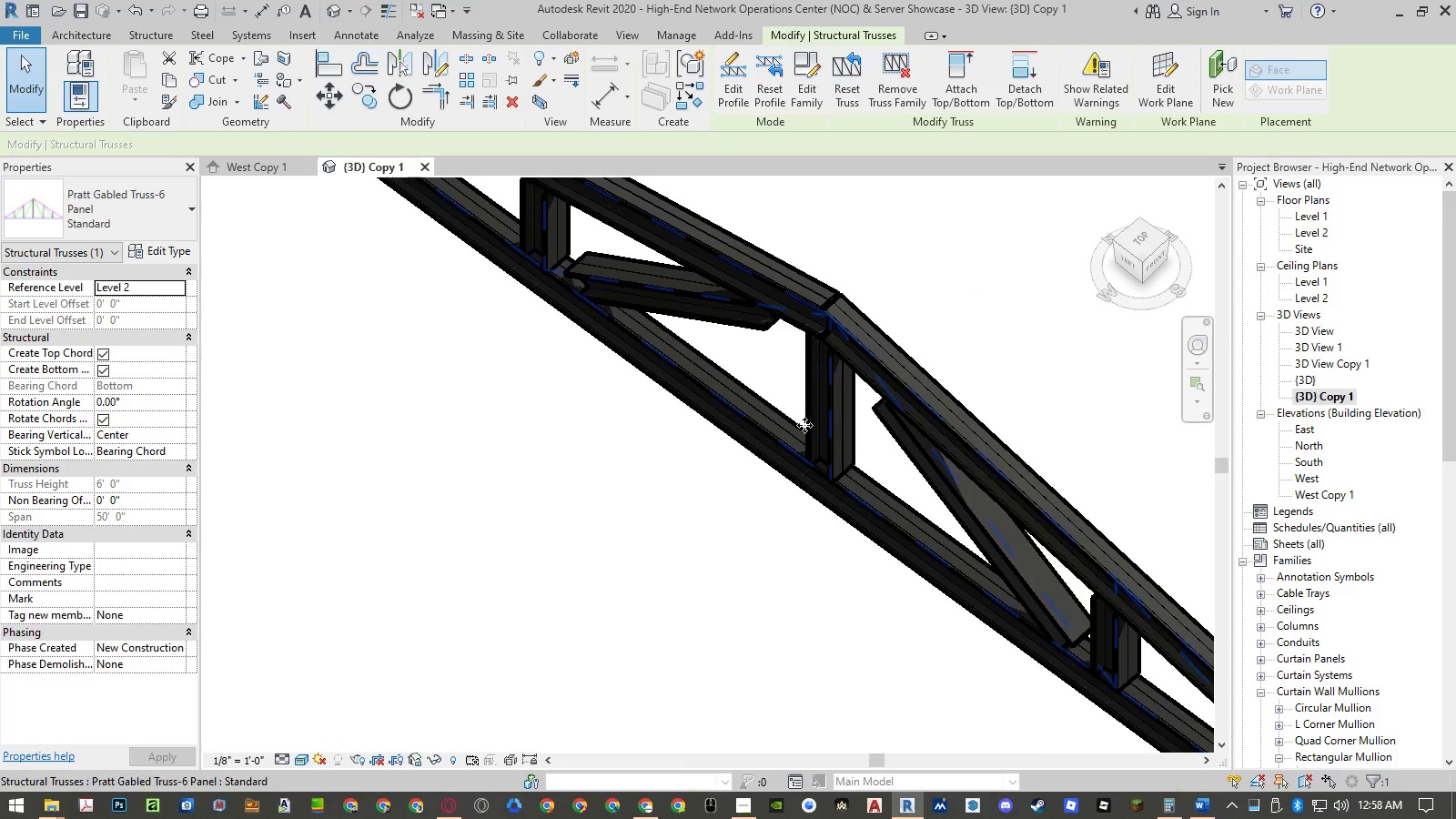 
hold_key(key=ShiftLeft, duration=1.16)
 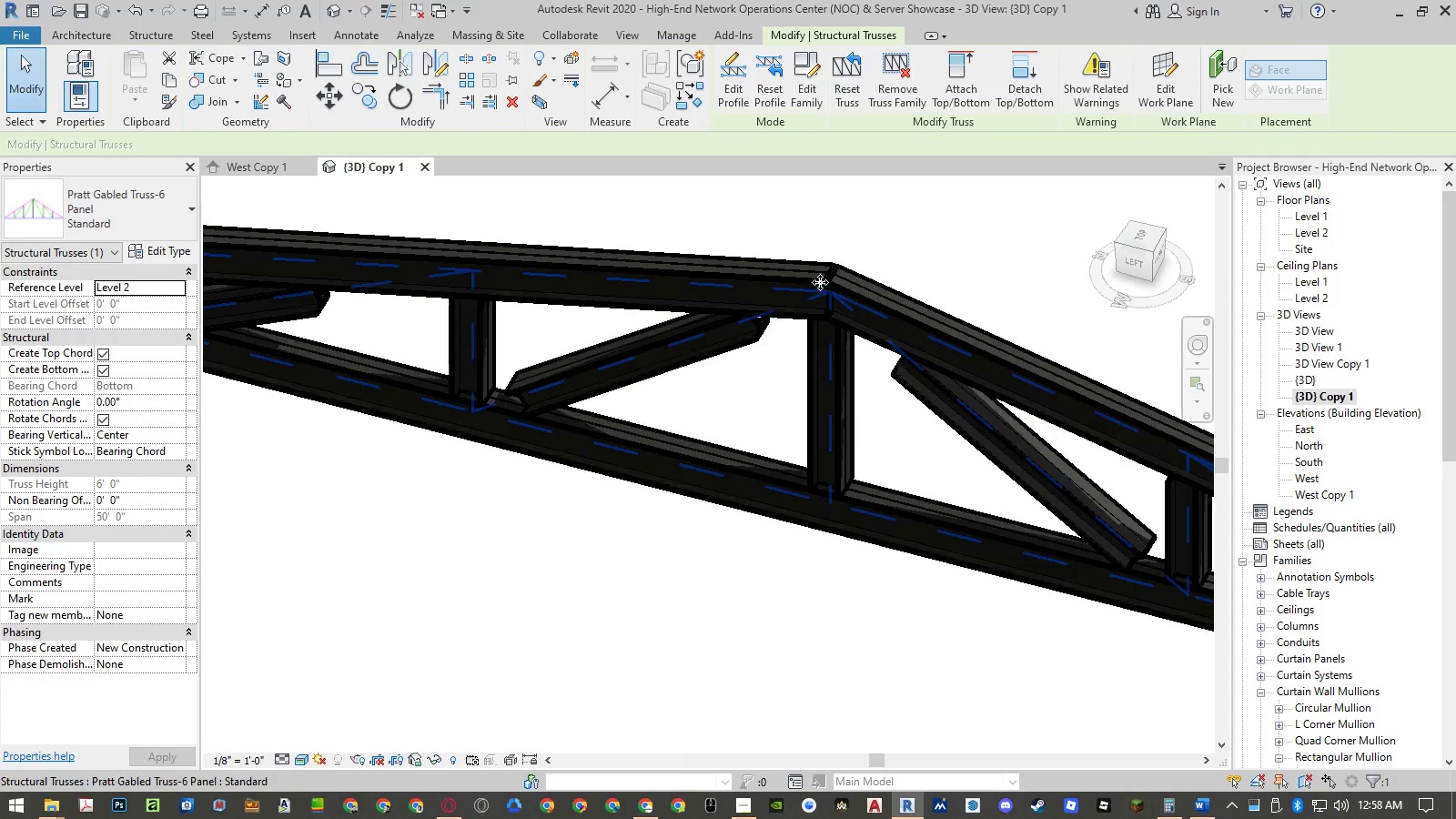 
scroll: coordinate [820, 279], scroll_direction: up, amount: 4.0
 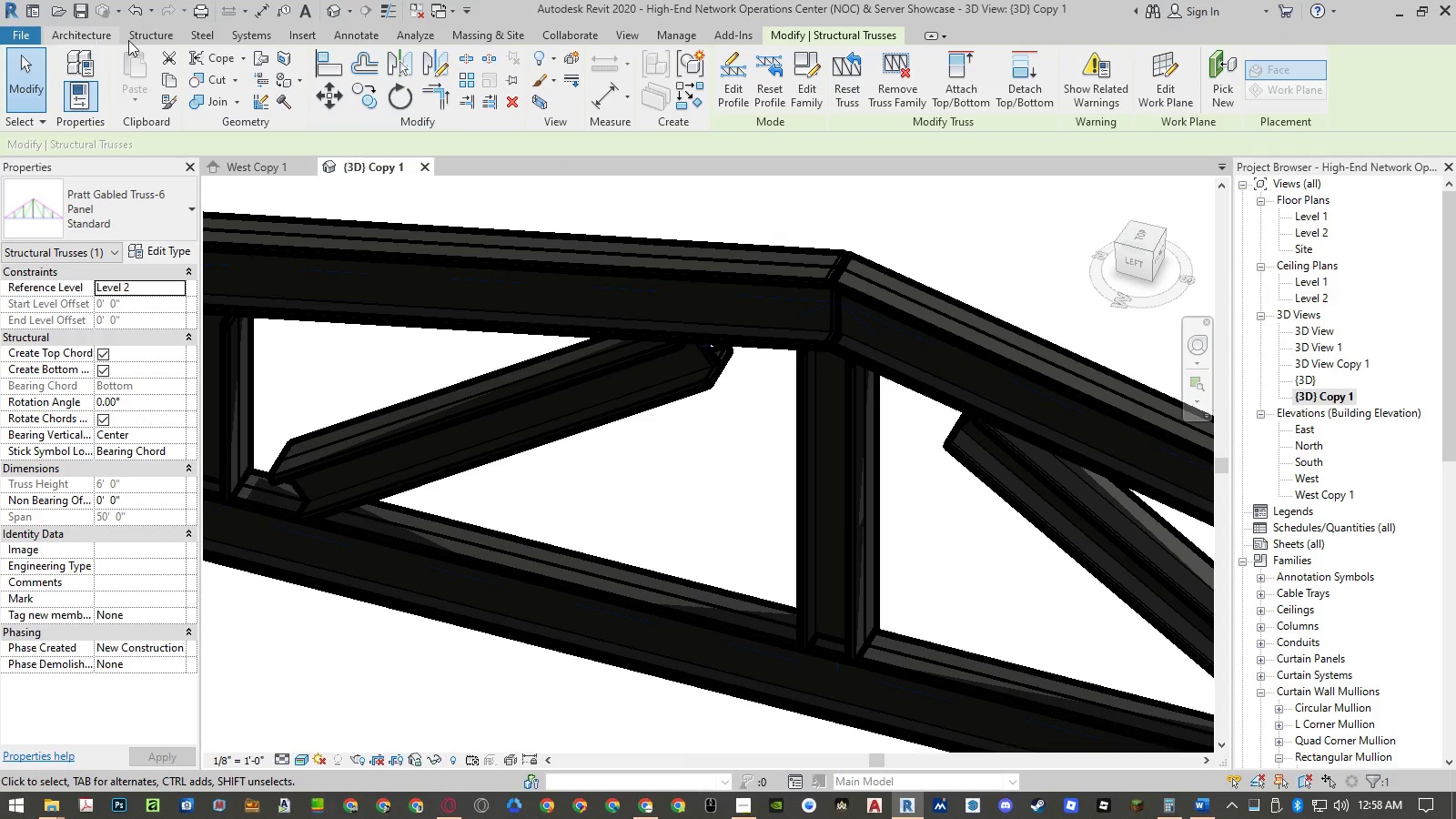 
left_click([202, 40])
 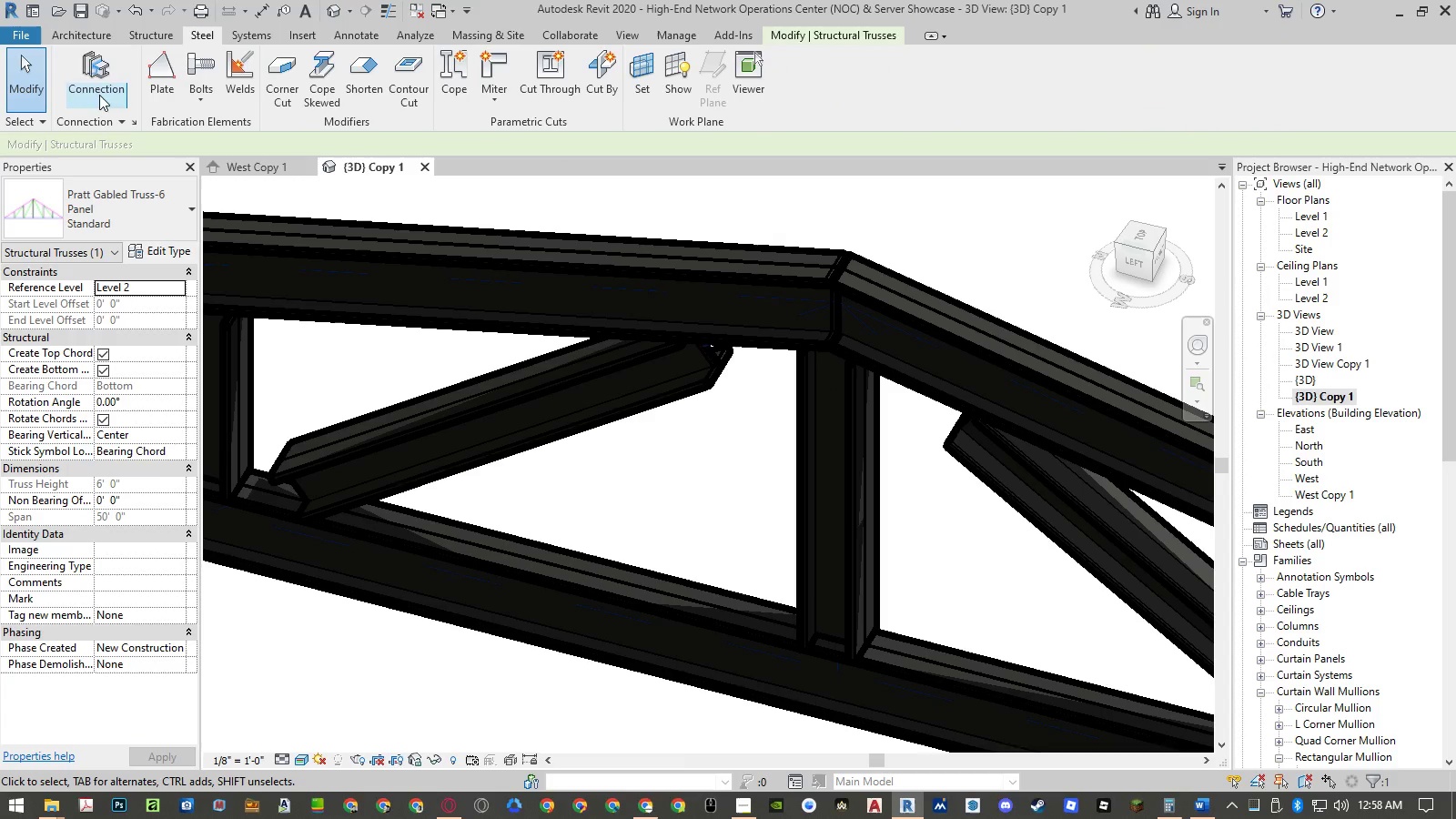 
left_click([96, 96])
 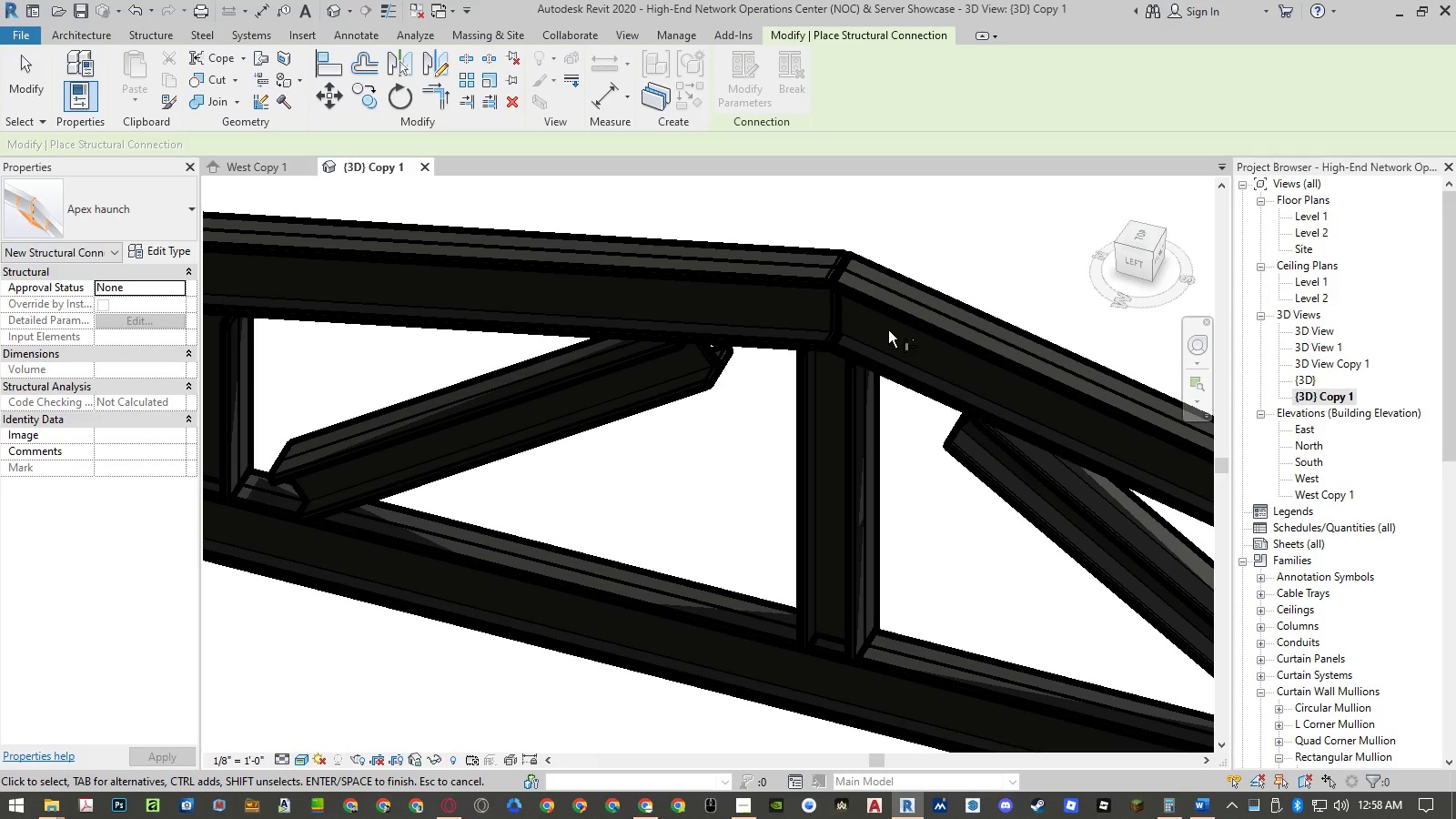 
left_click([890, 309])
 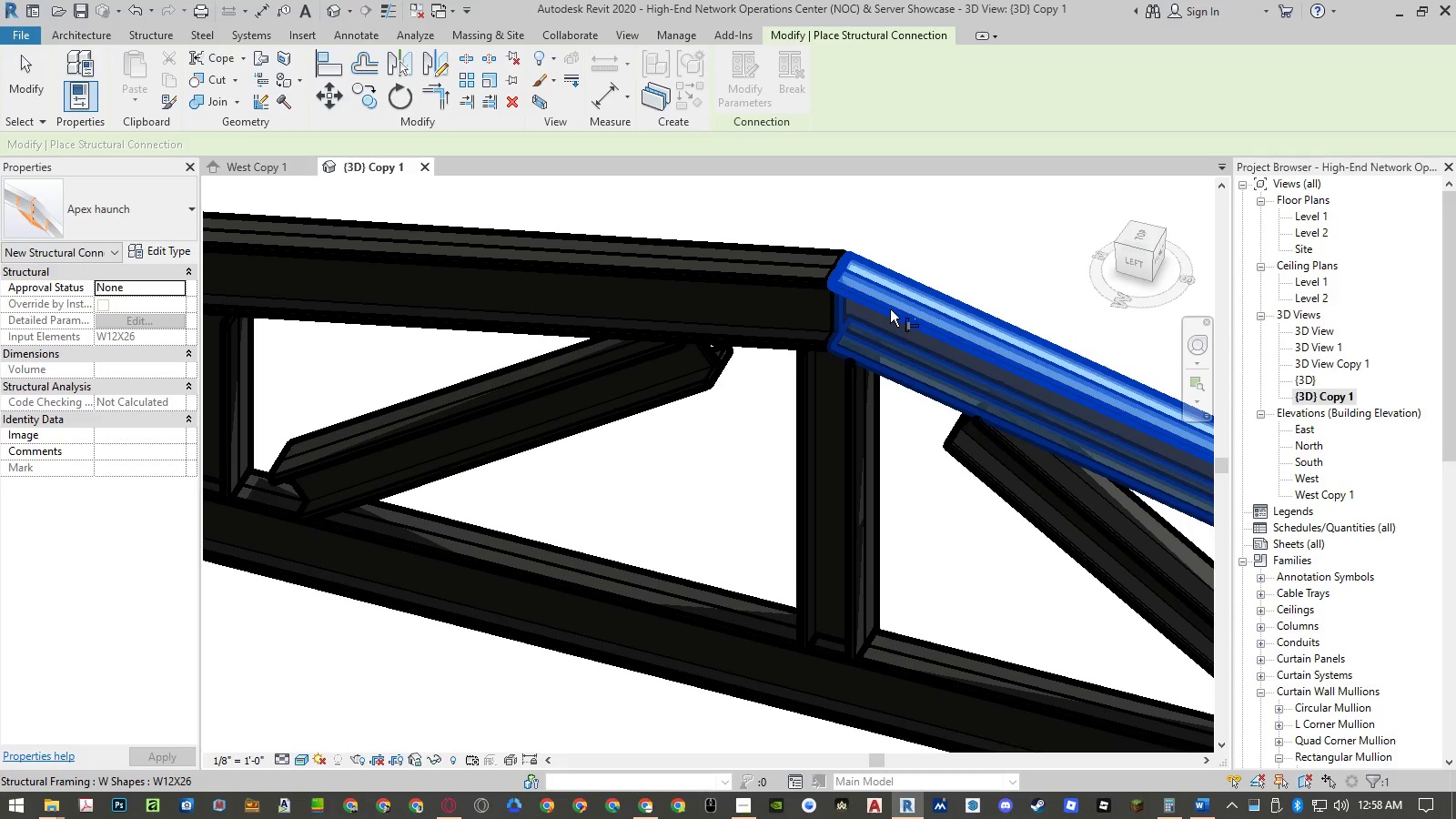 
hold_key(key=ControlLeft, duration=1.5)
left_click([797, 282])
 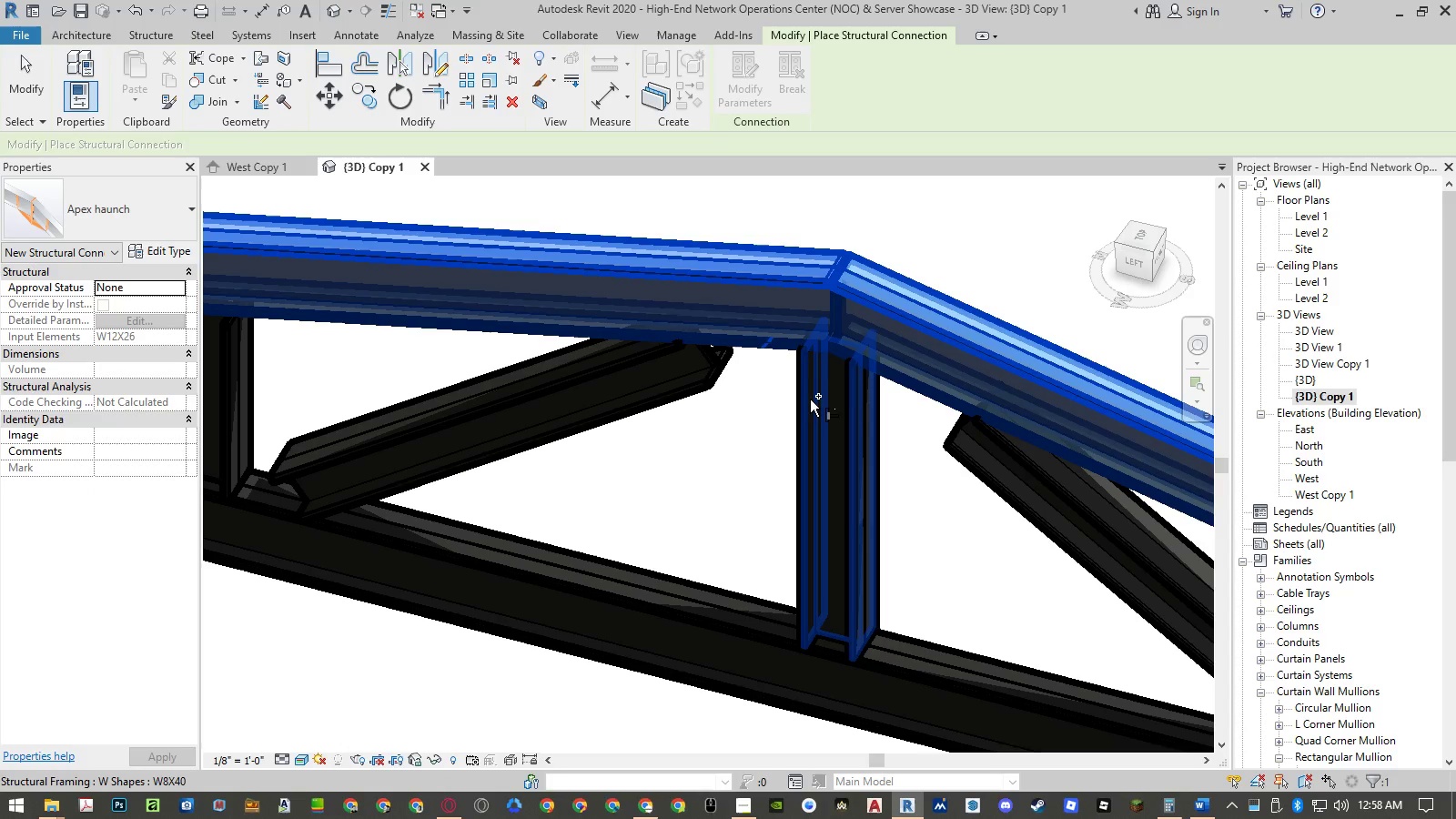 
left_click([808, 401])
 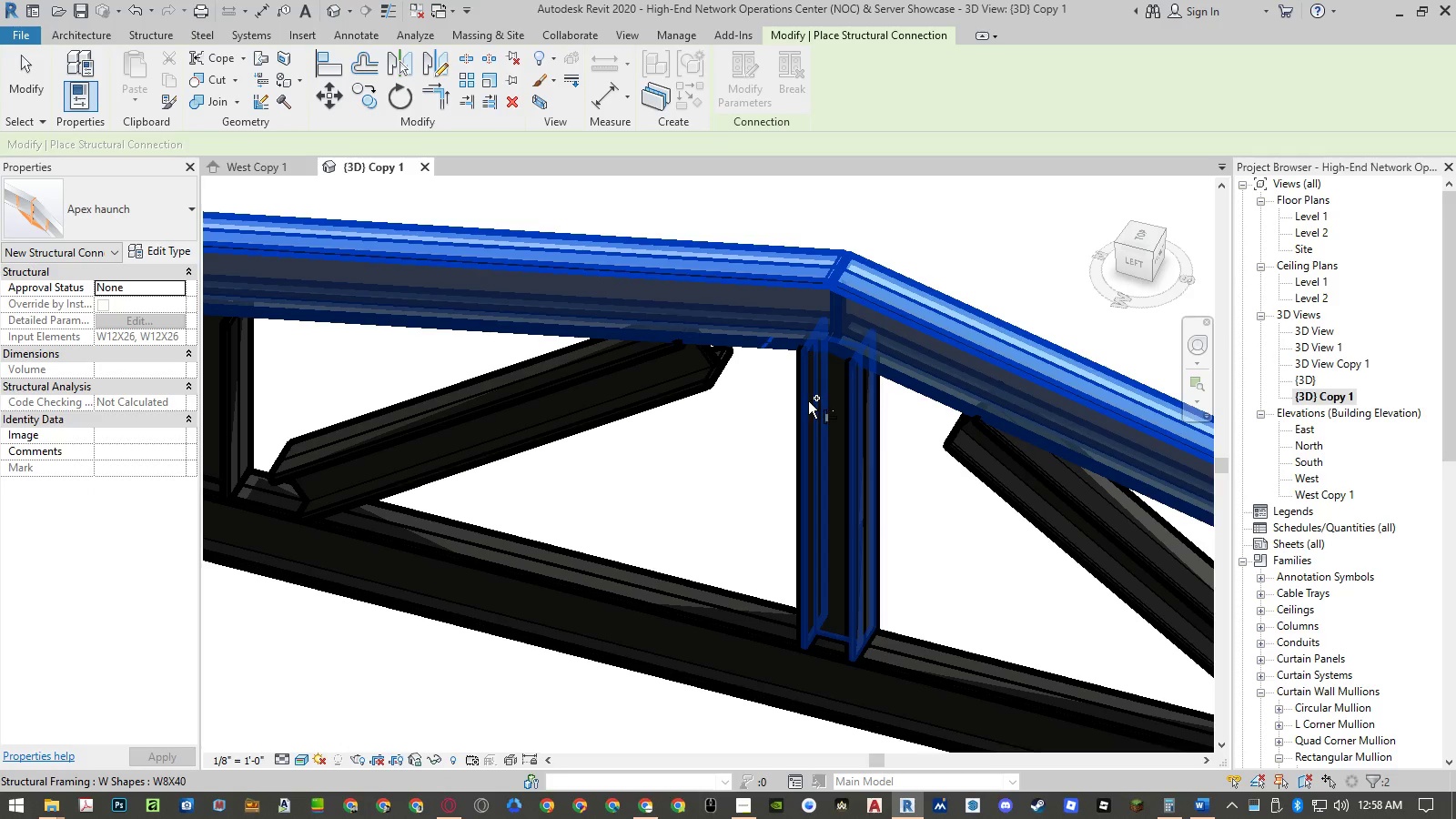 
key(Control+ControlLeft)
 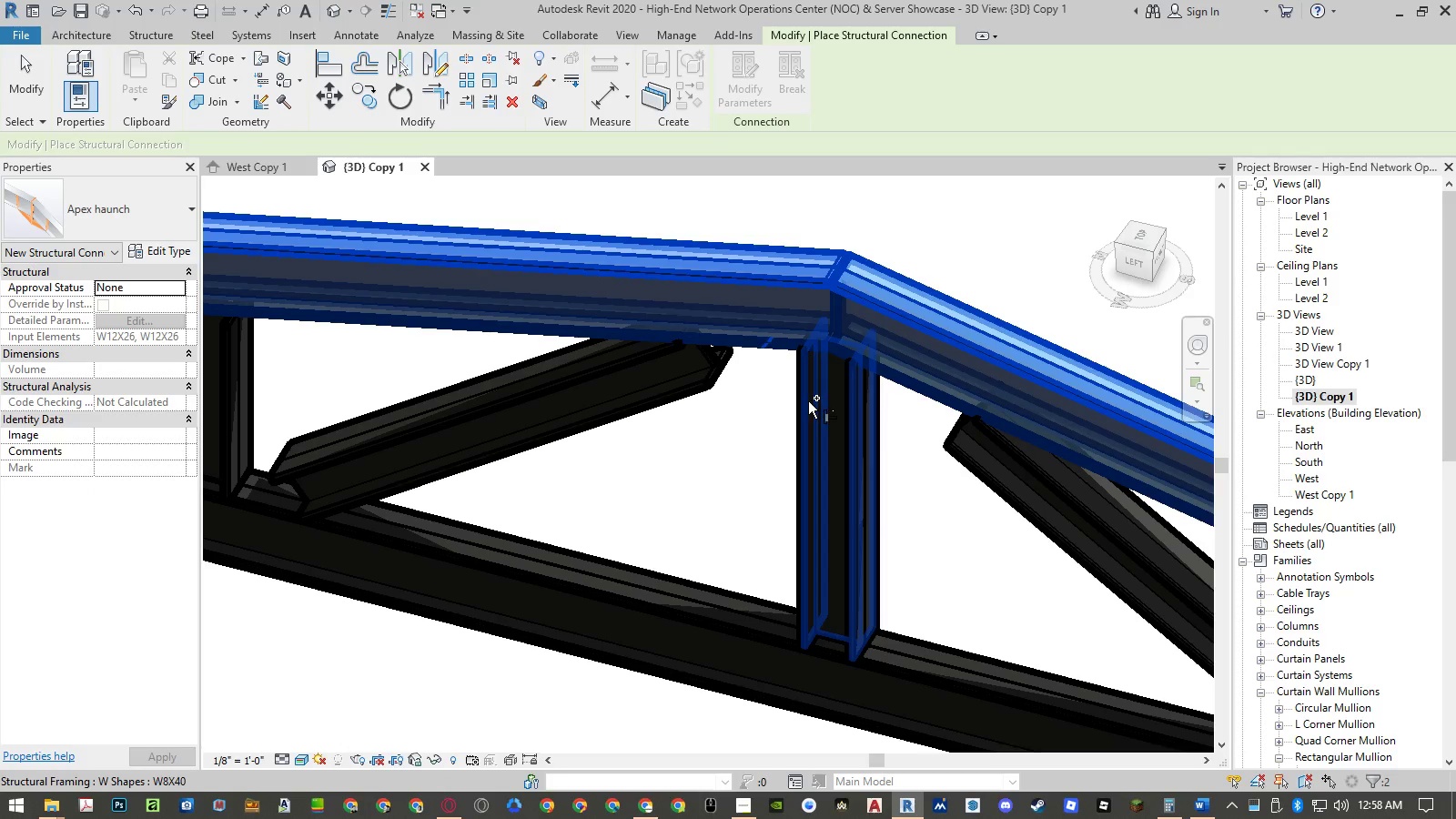 
key(Control+ControlLeft)
 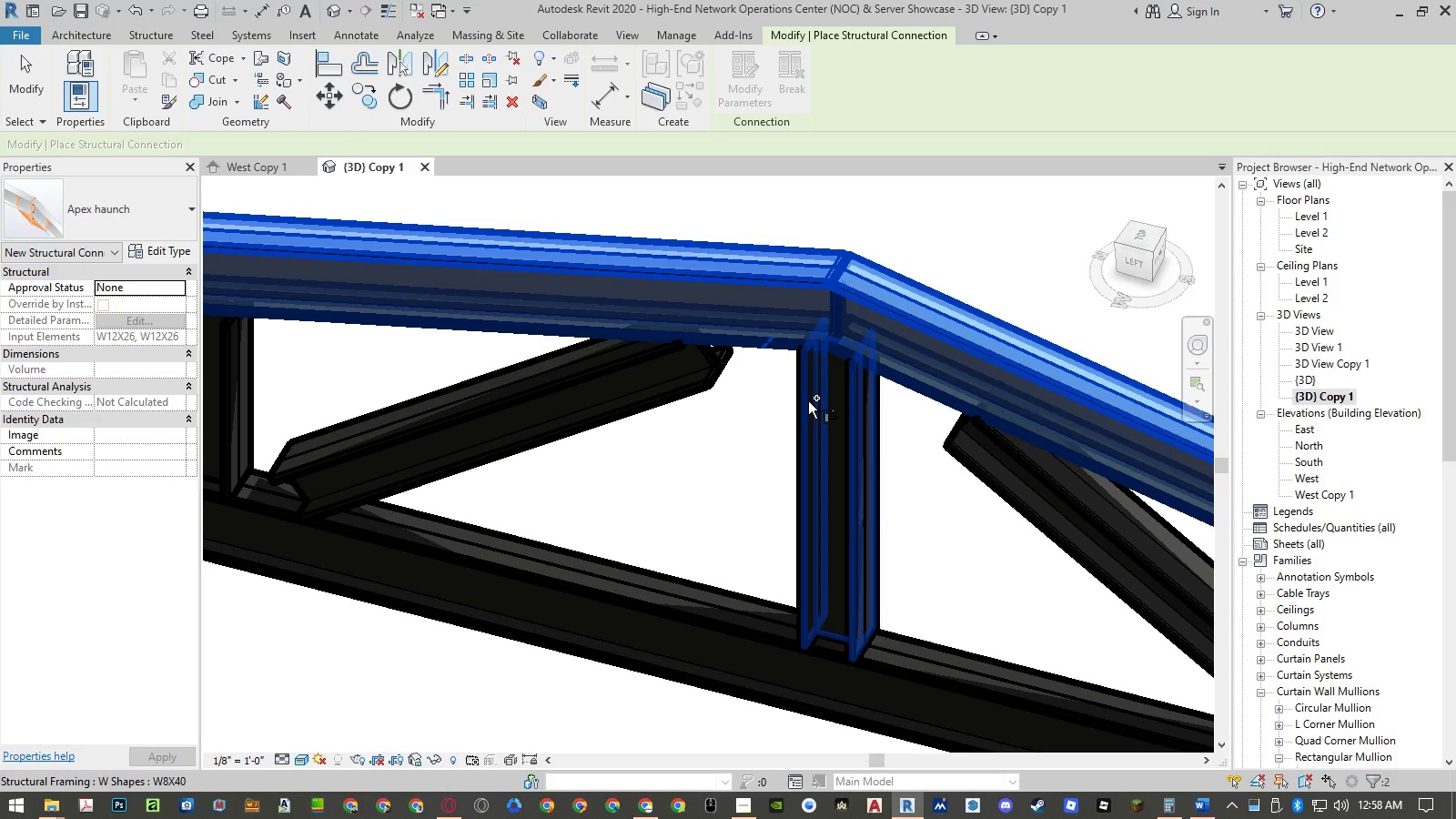 
key(Control+ControlLeft)
 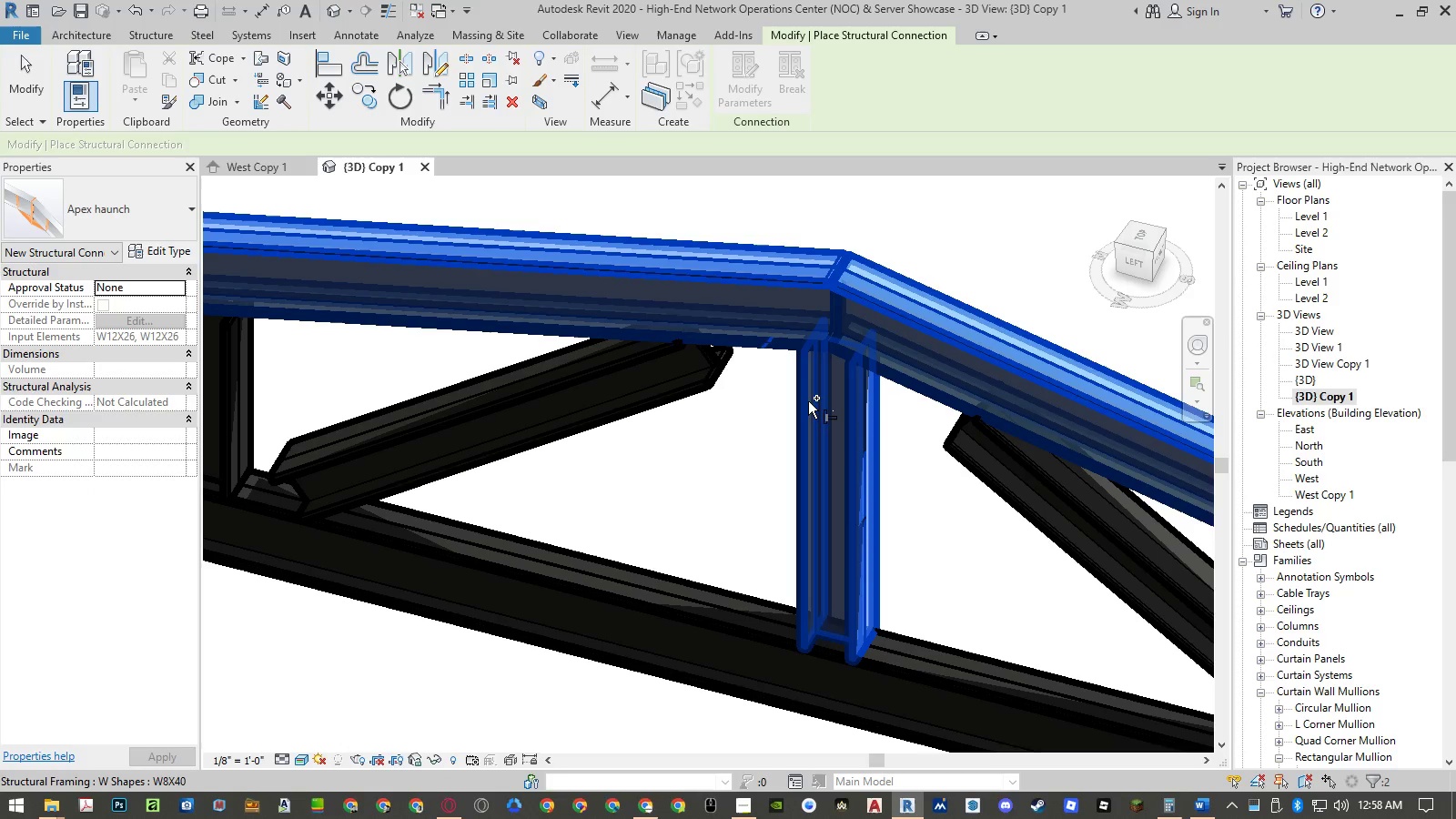 
key(Control+ControlLeft)
 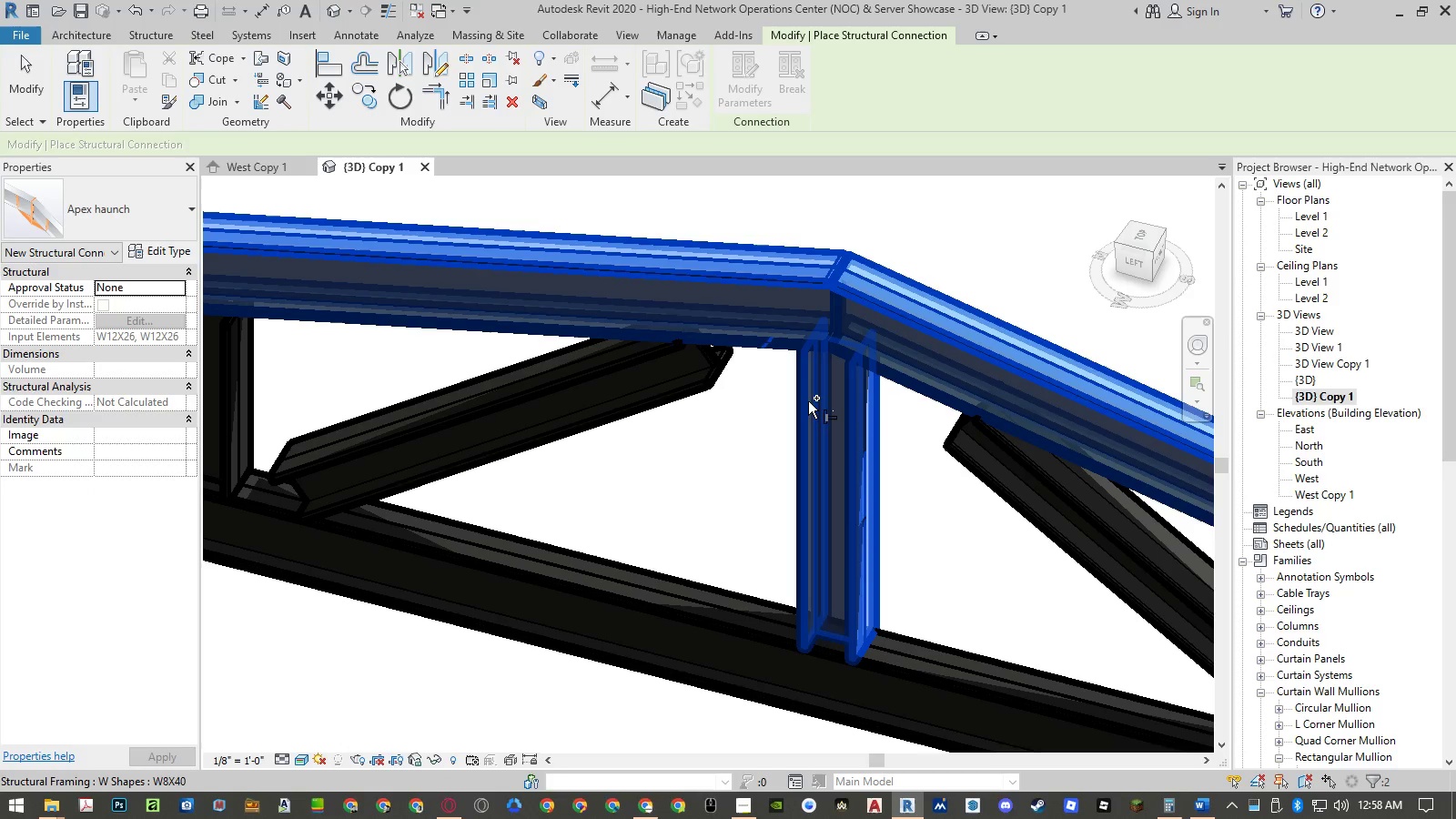 
key(Control+ControlLeft)
 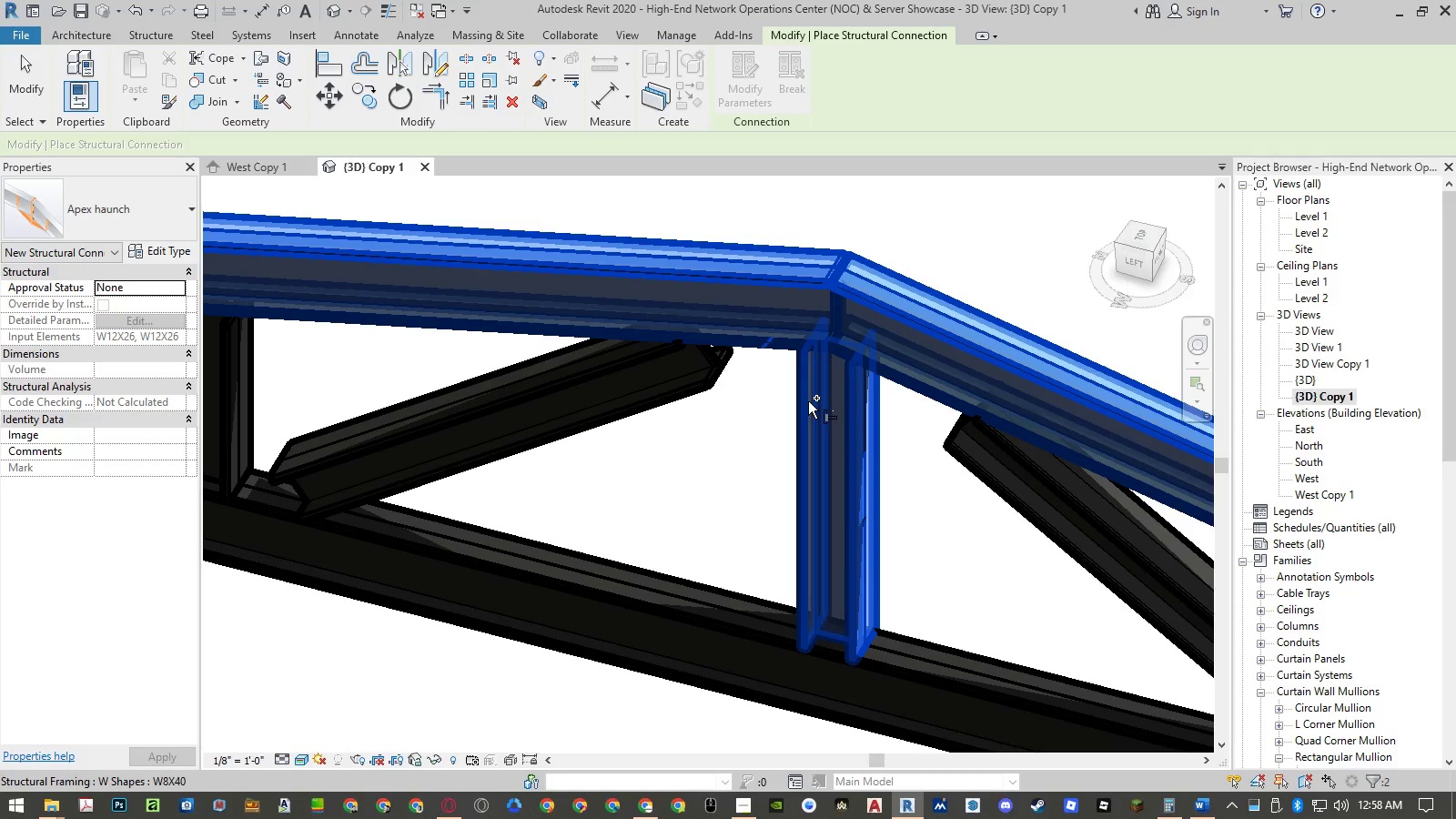 
key(Control+ControlLeft)
 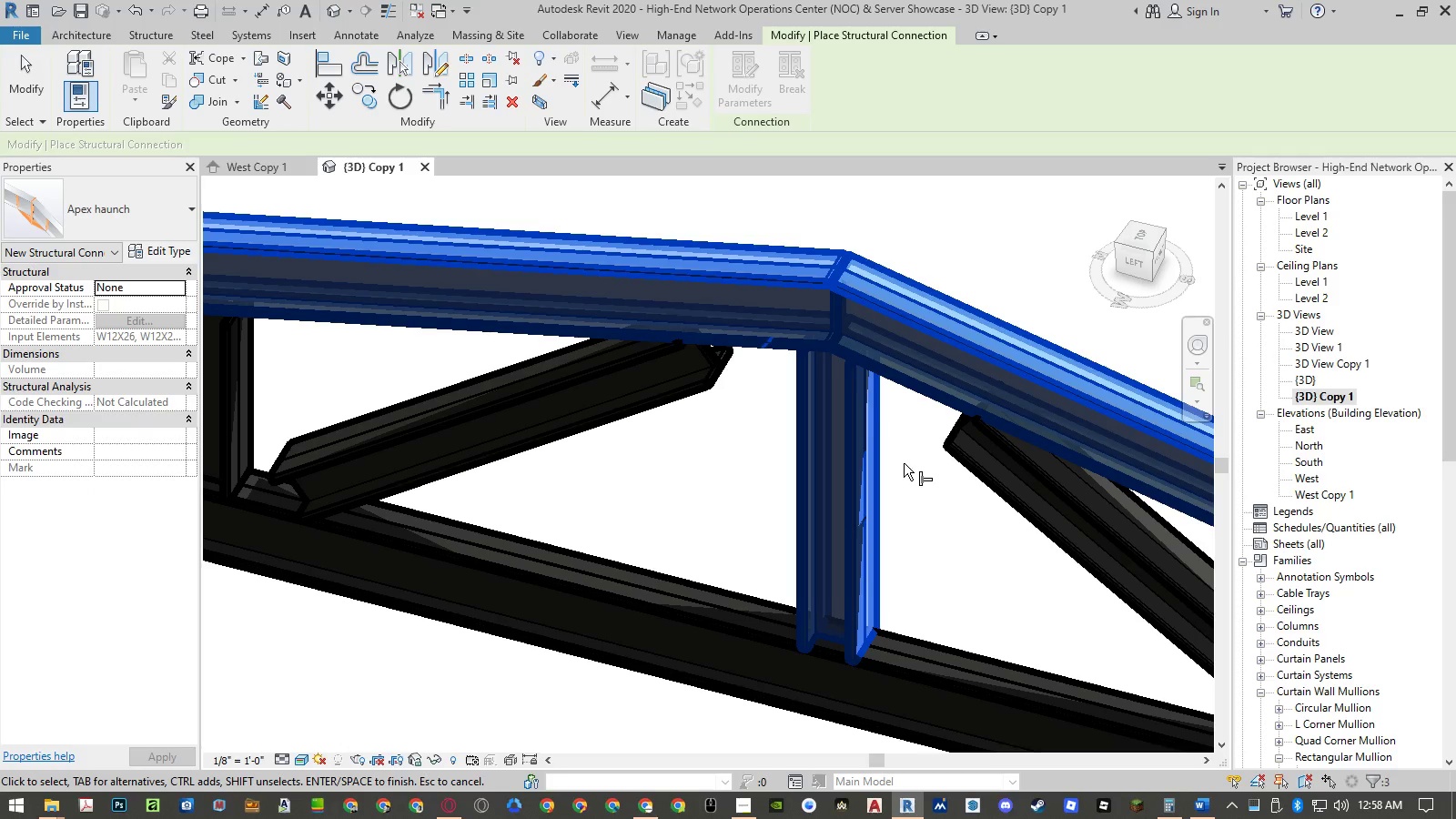 
key(NumpadEnter)
 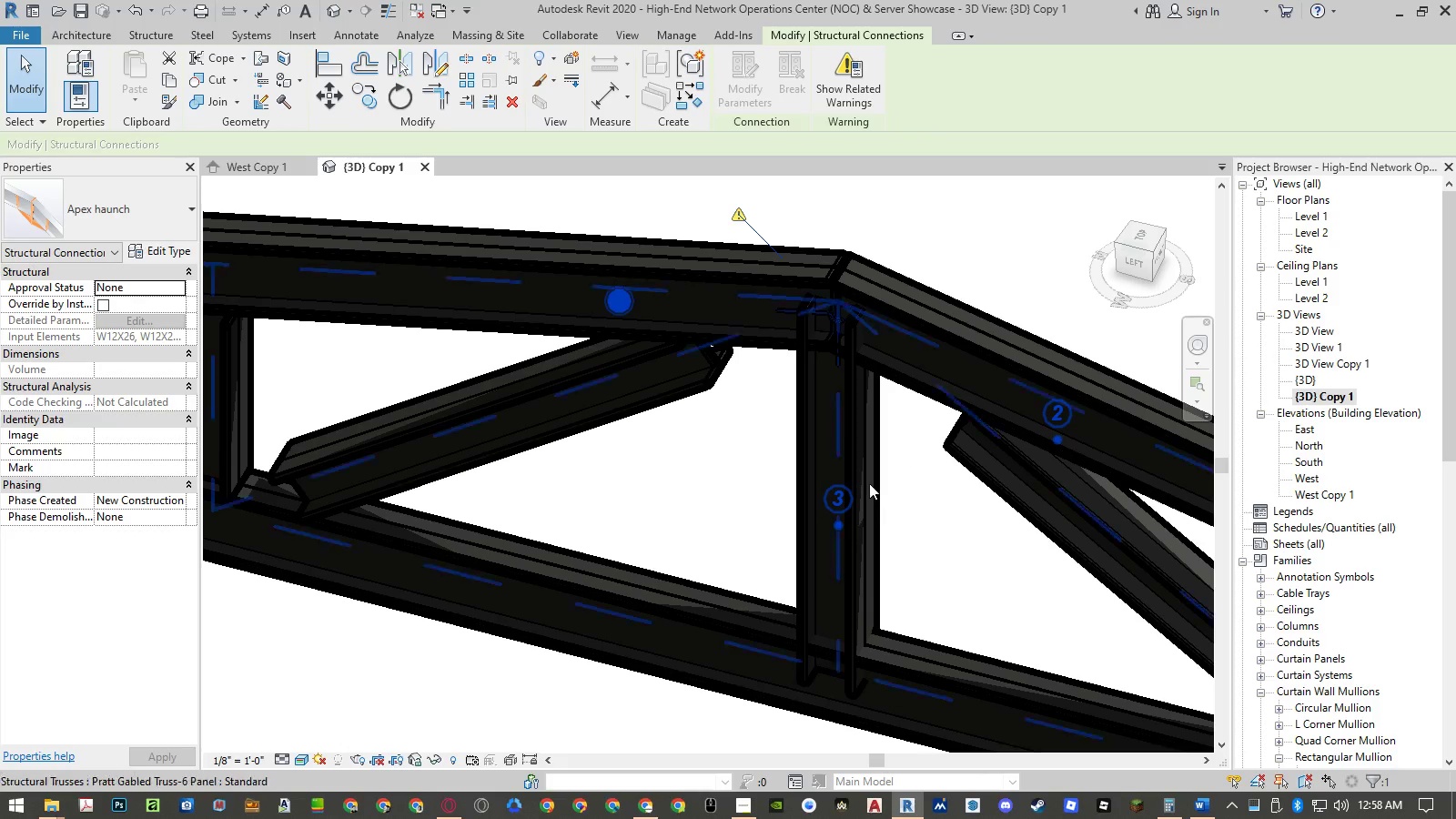 
key(Control+Z)
 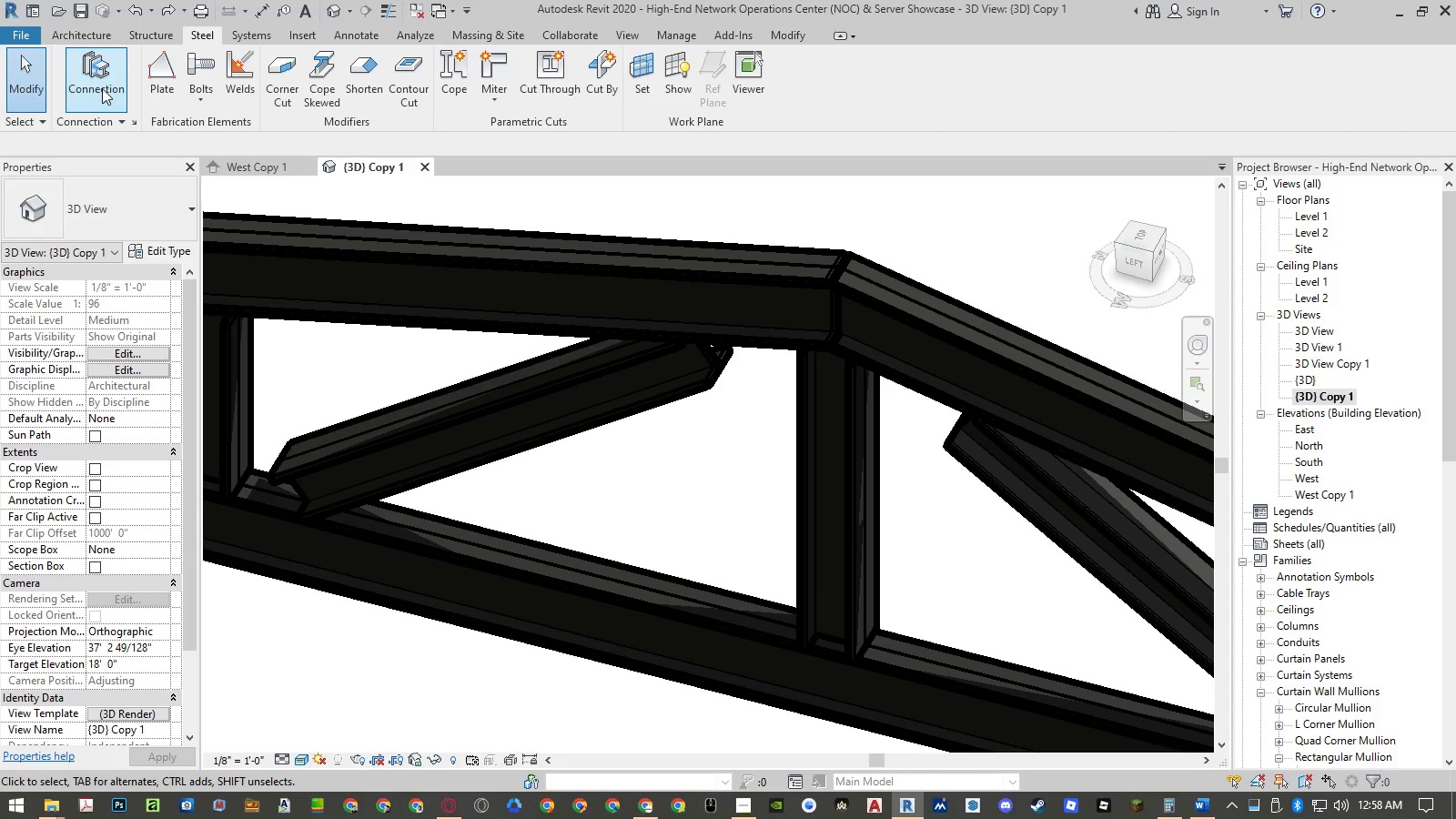 
scroll: coordinate [802, 369], scroll_direction: up, amount: 7.0
 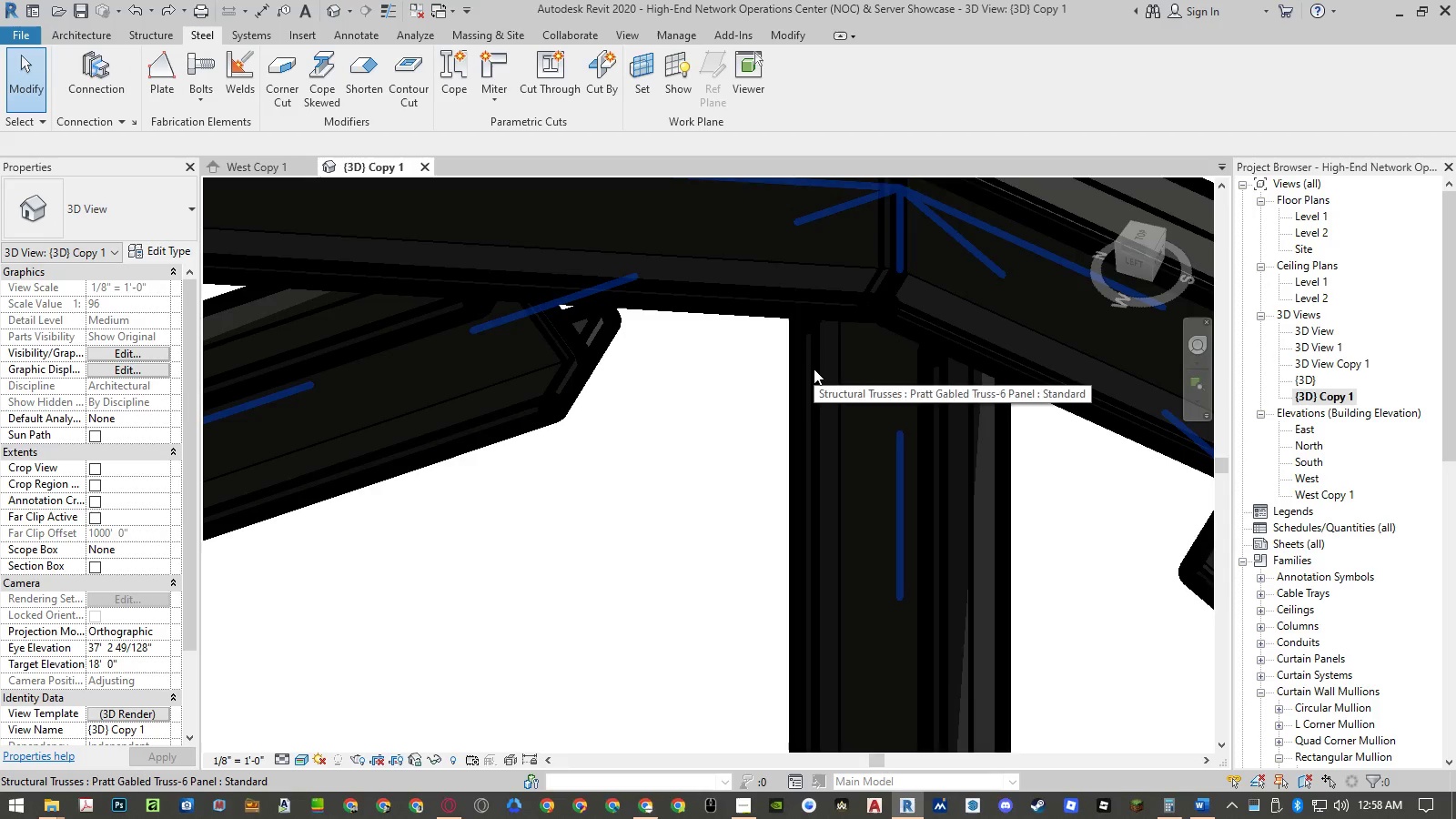 
hold_key(key=ControlLeft, duration=1.52)
 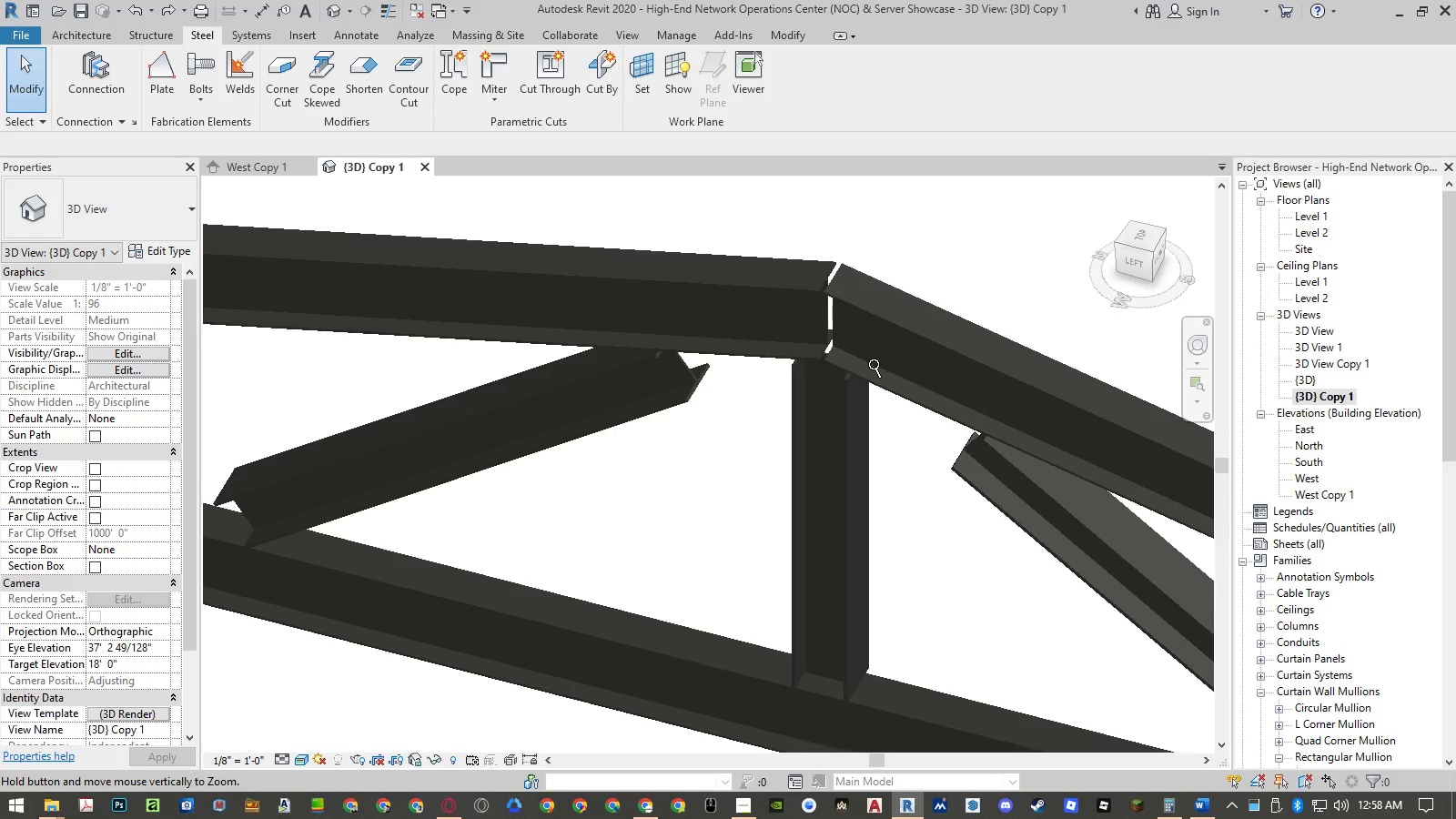 
scroll: coordinate [814, 369], scroll_direction: down, amount: 5.0
 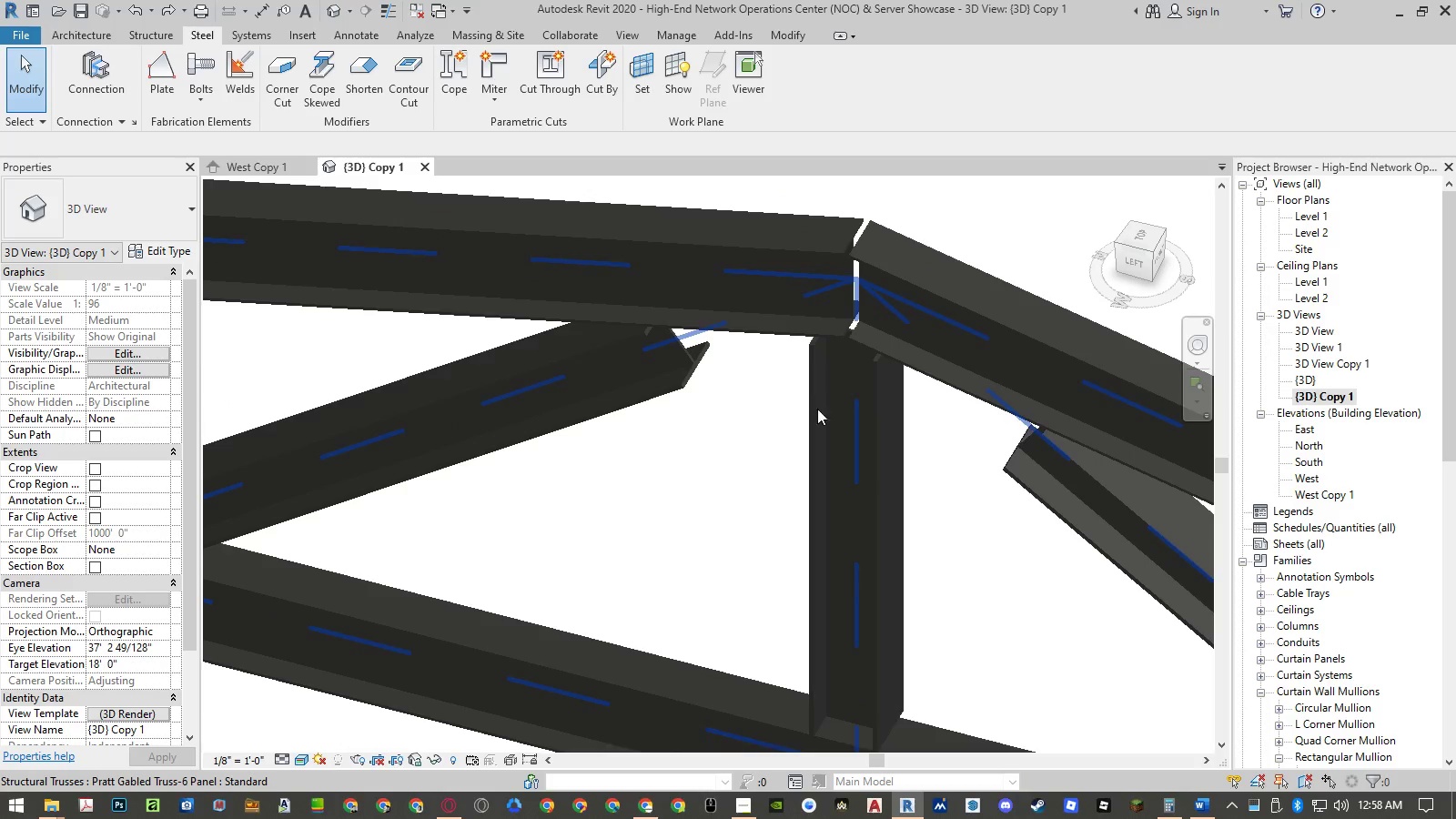 
key(Control+ControlLeft)
 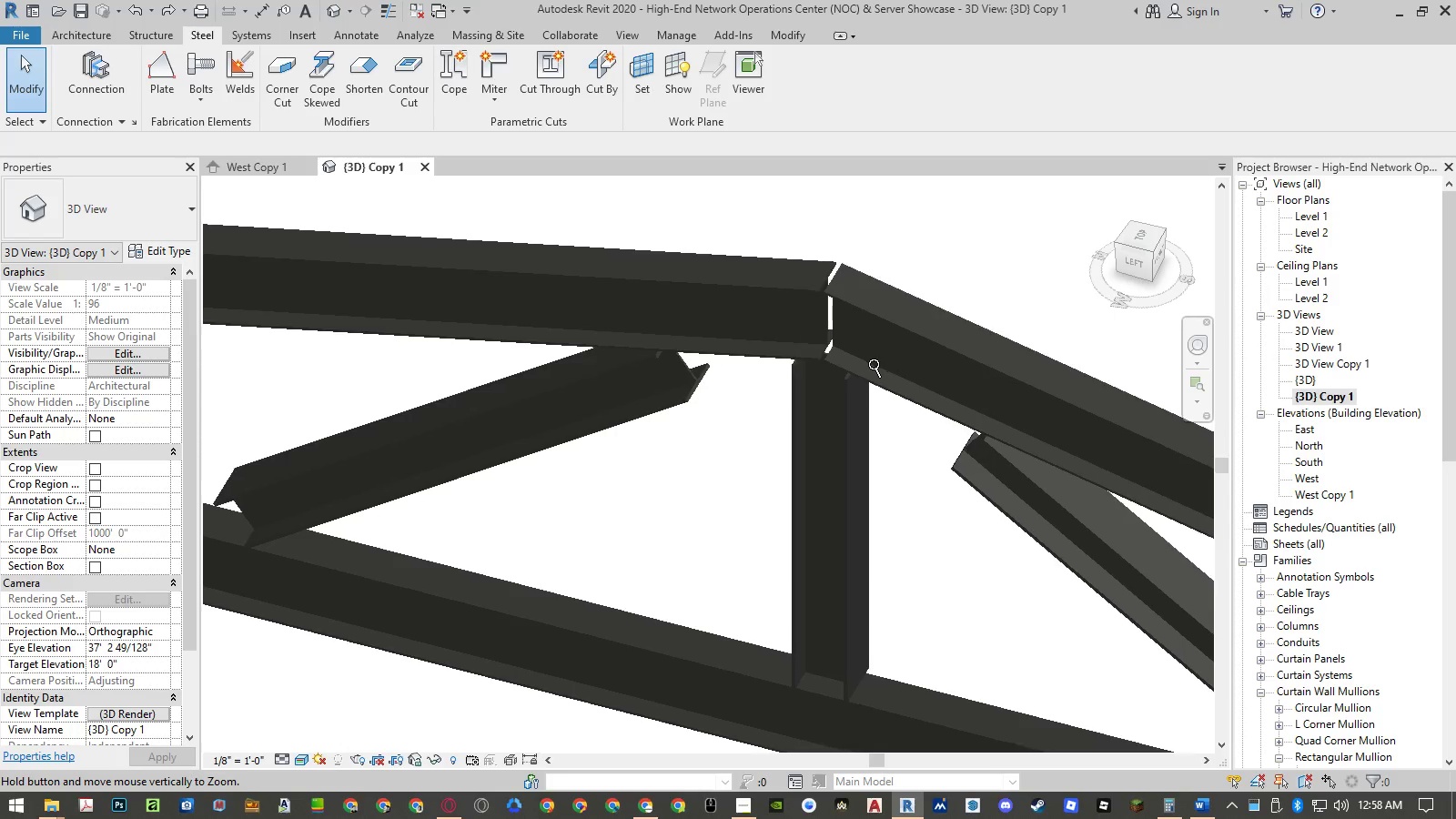 
key(Control+ControlLeft)
 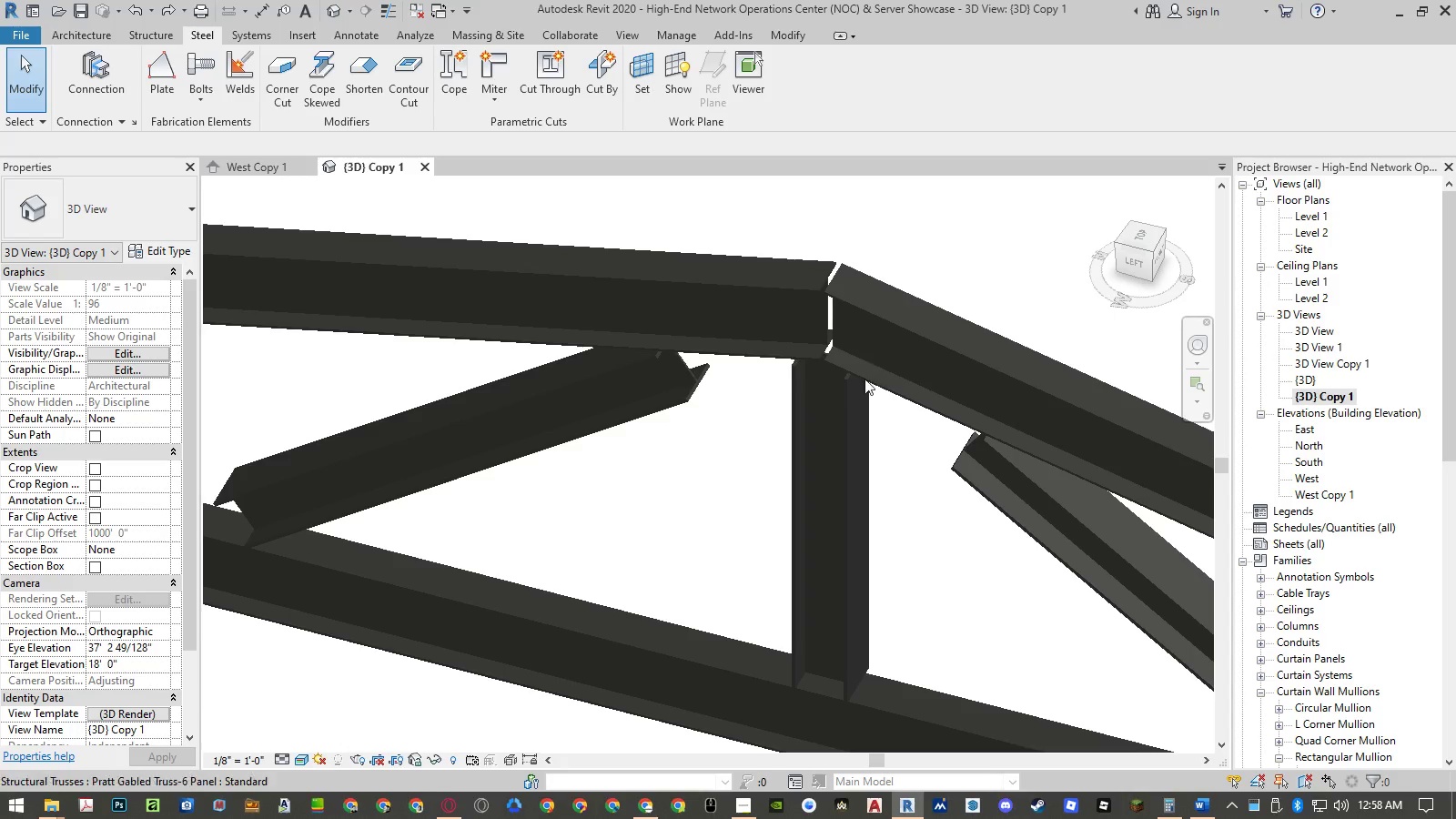 
hold_key(key=ShiftLeft, duration=1.5)
 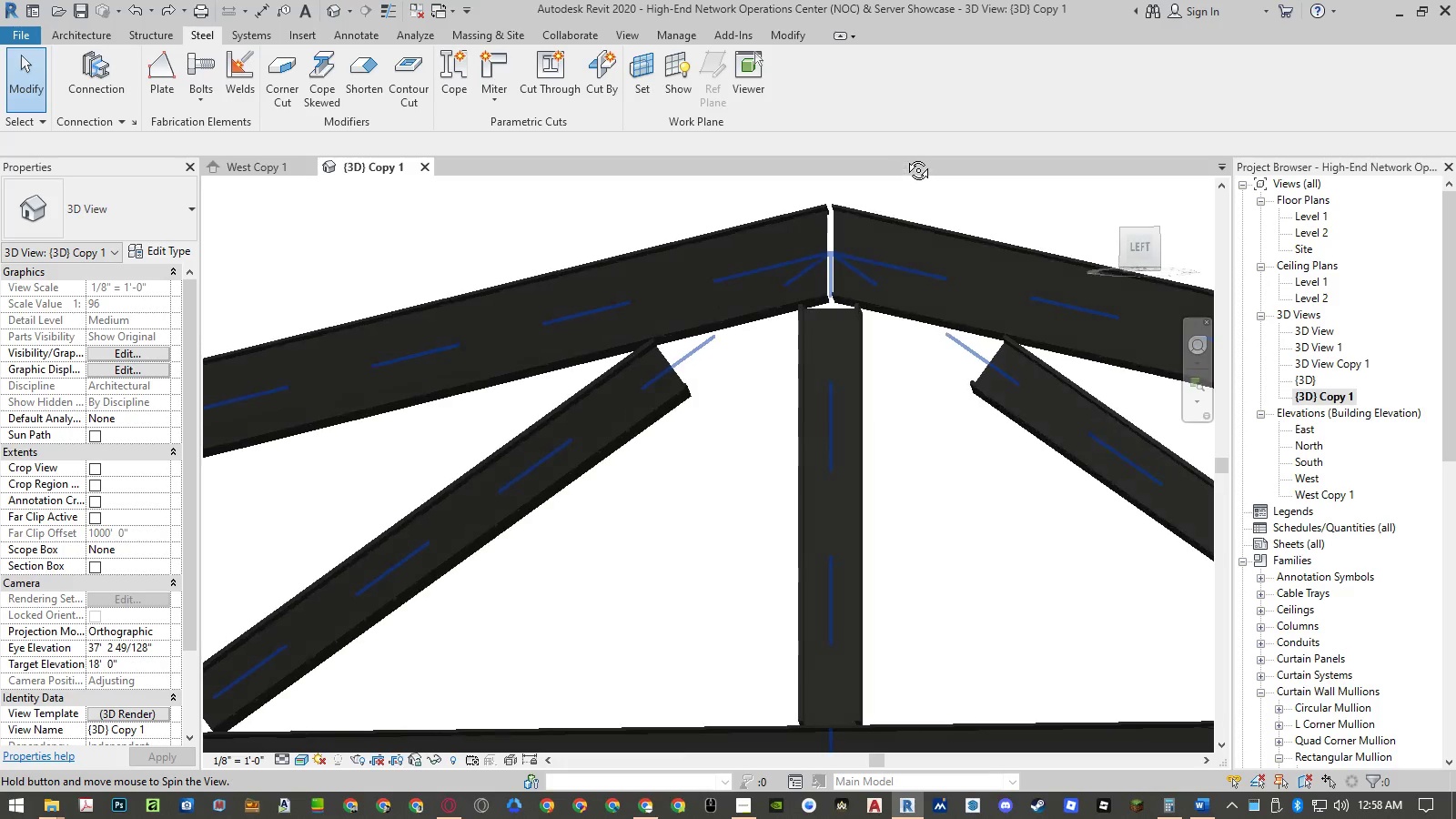 
hold_key(key=ShiftLeft, duration=1.08)
 